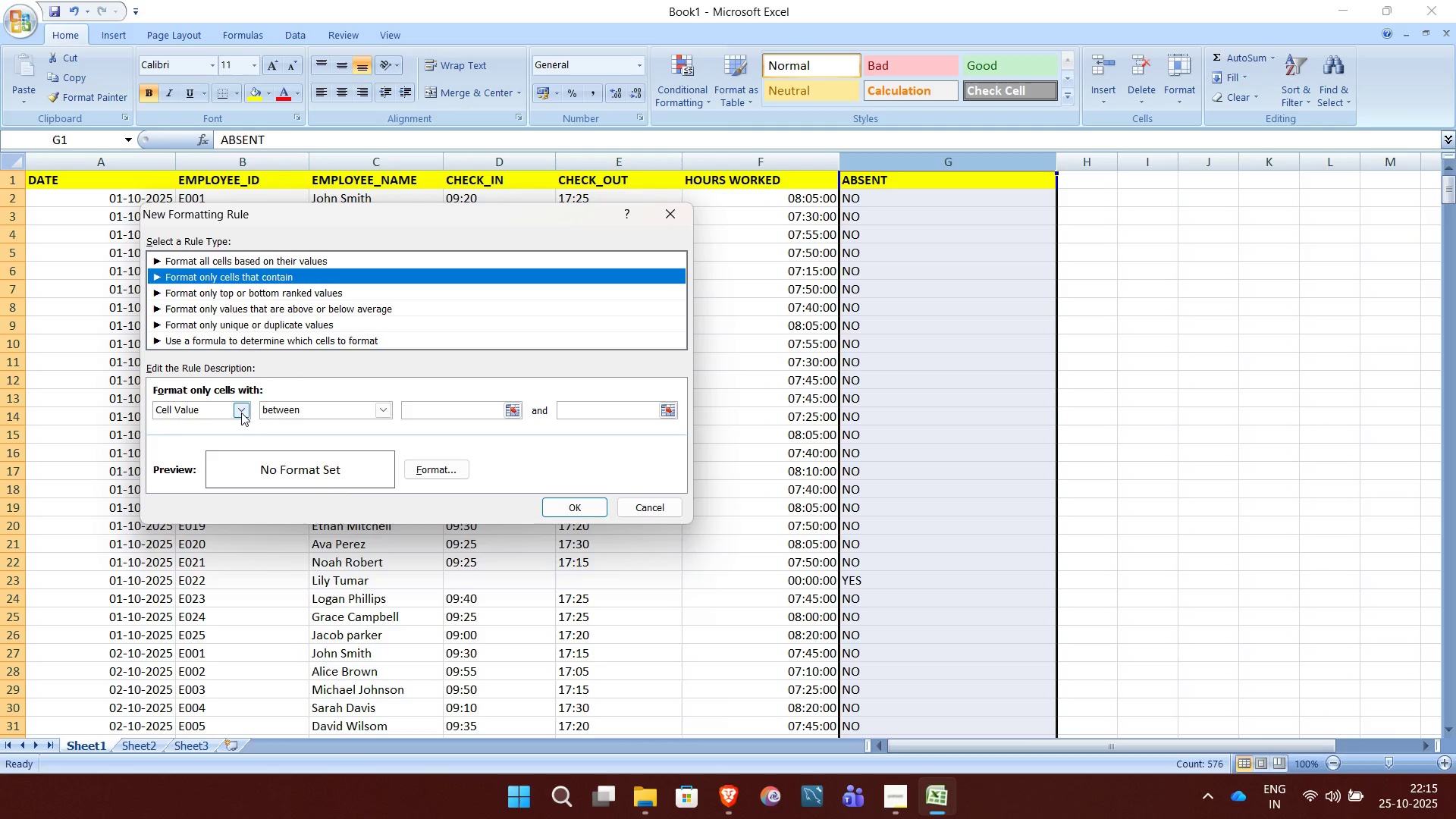 
left_click([241, 413])
 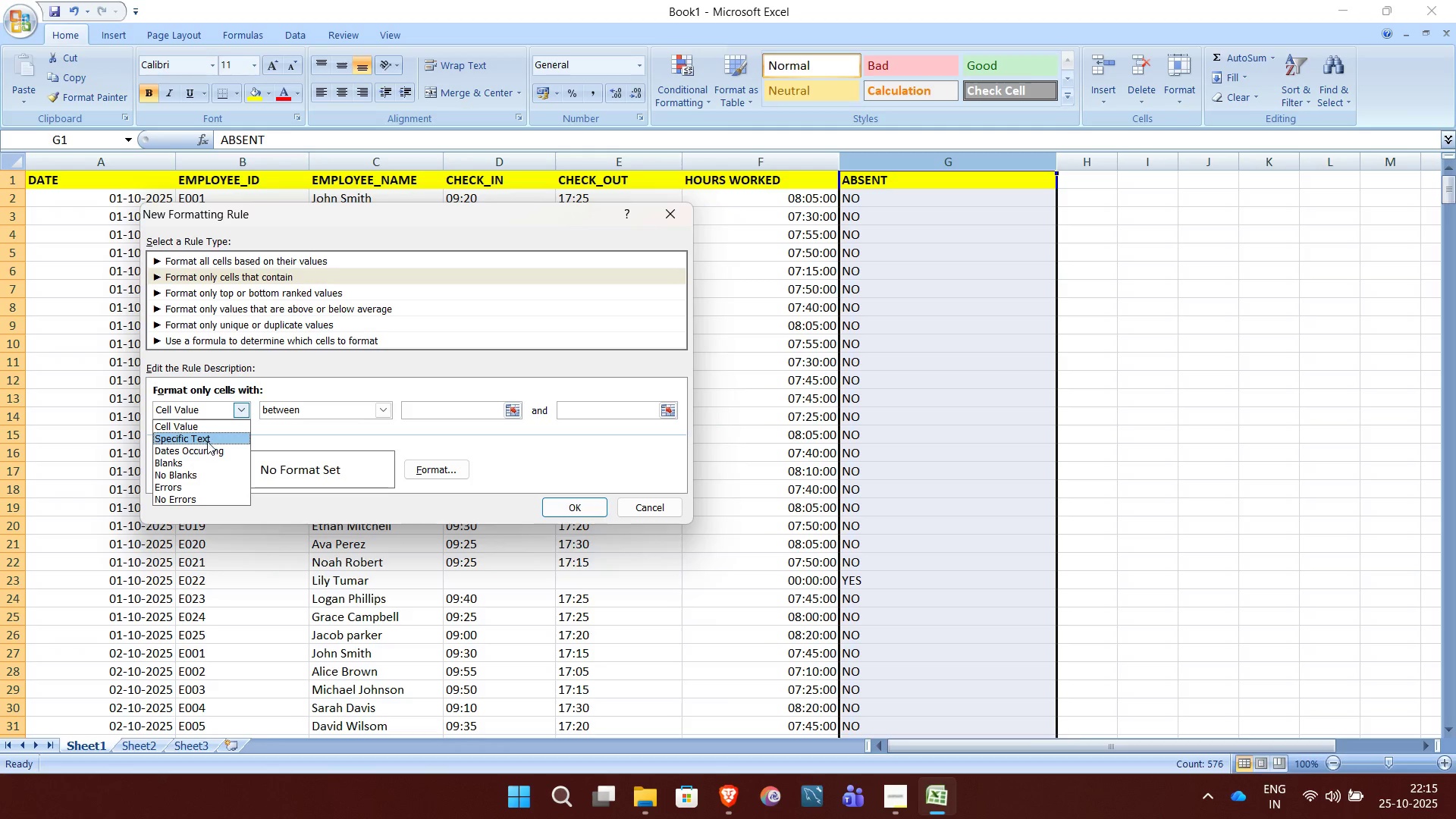 
left_click([203, 429])
 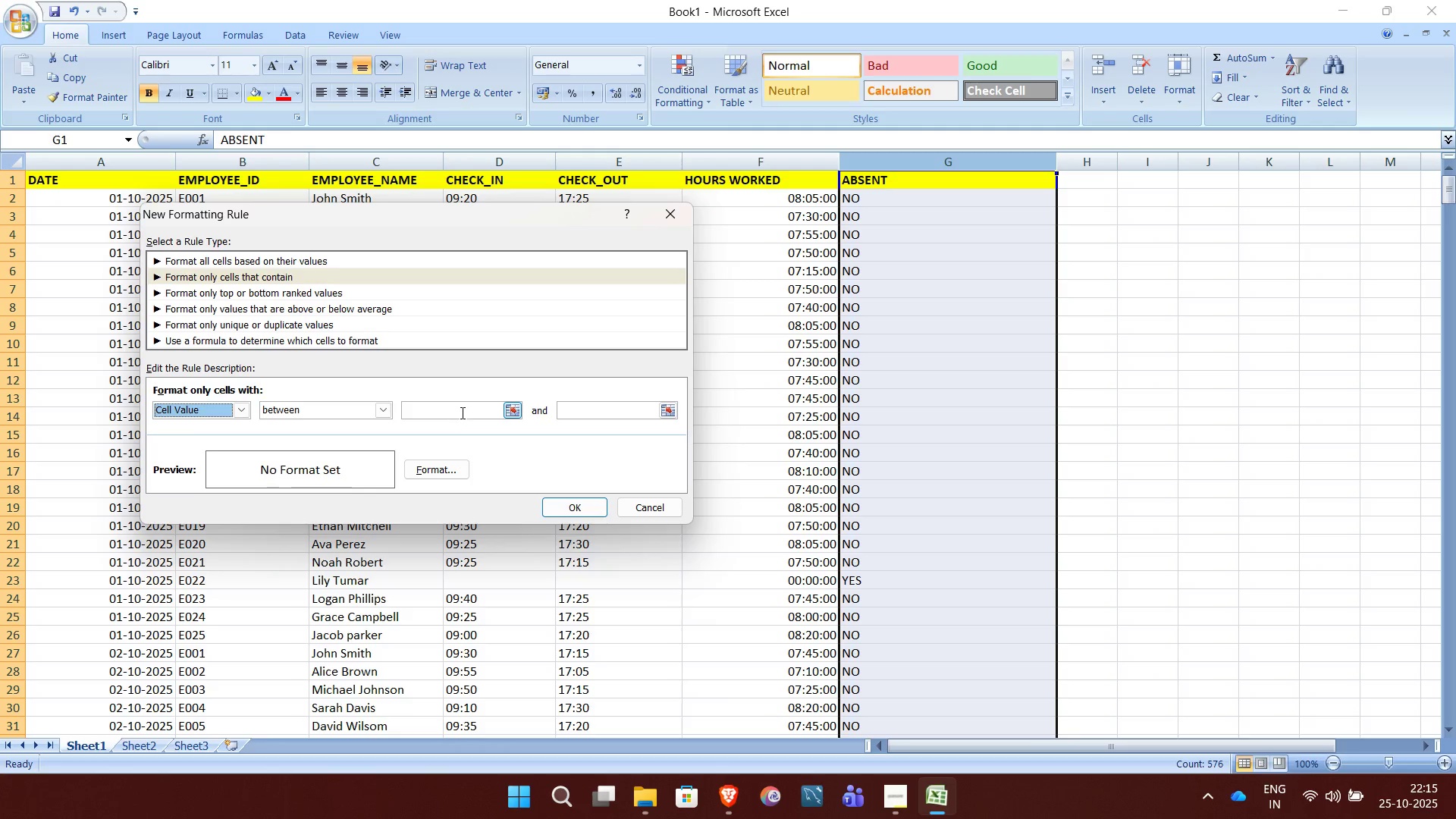 
left_click([461, 413])
 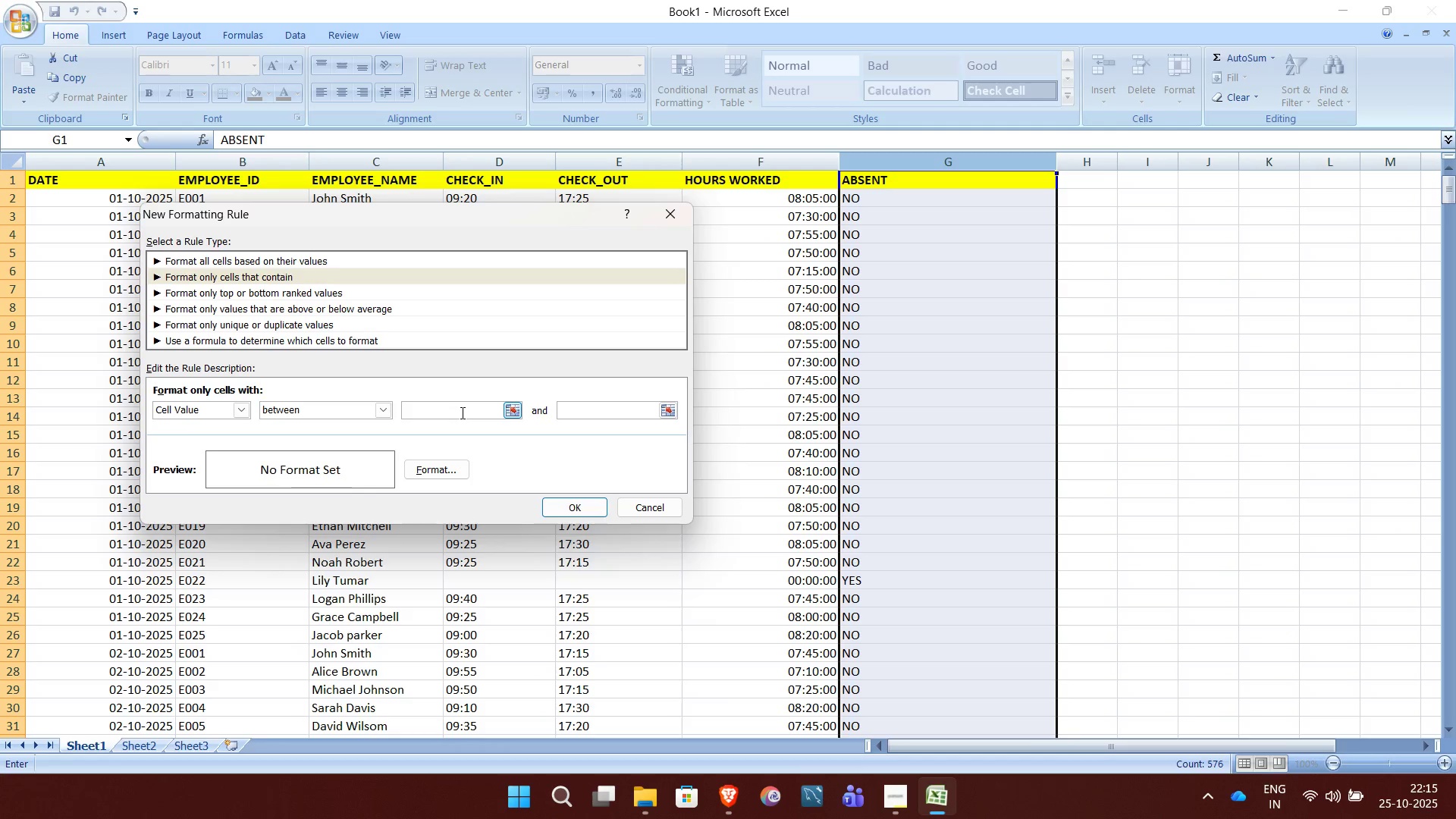 
type(YES)
 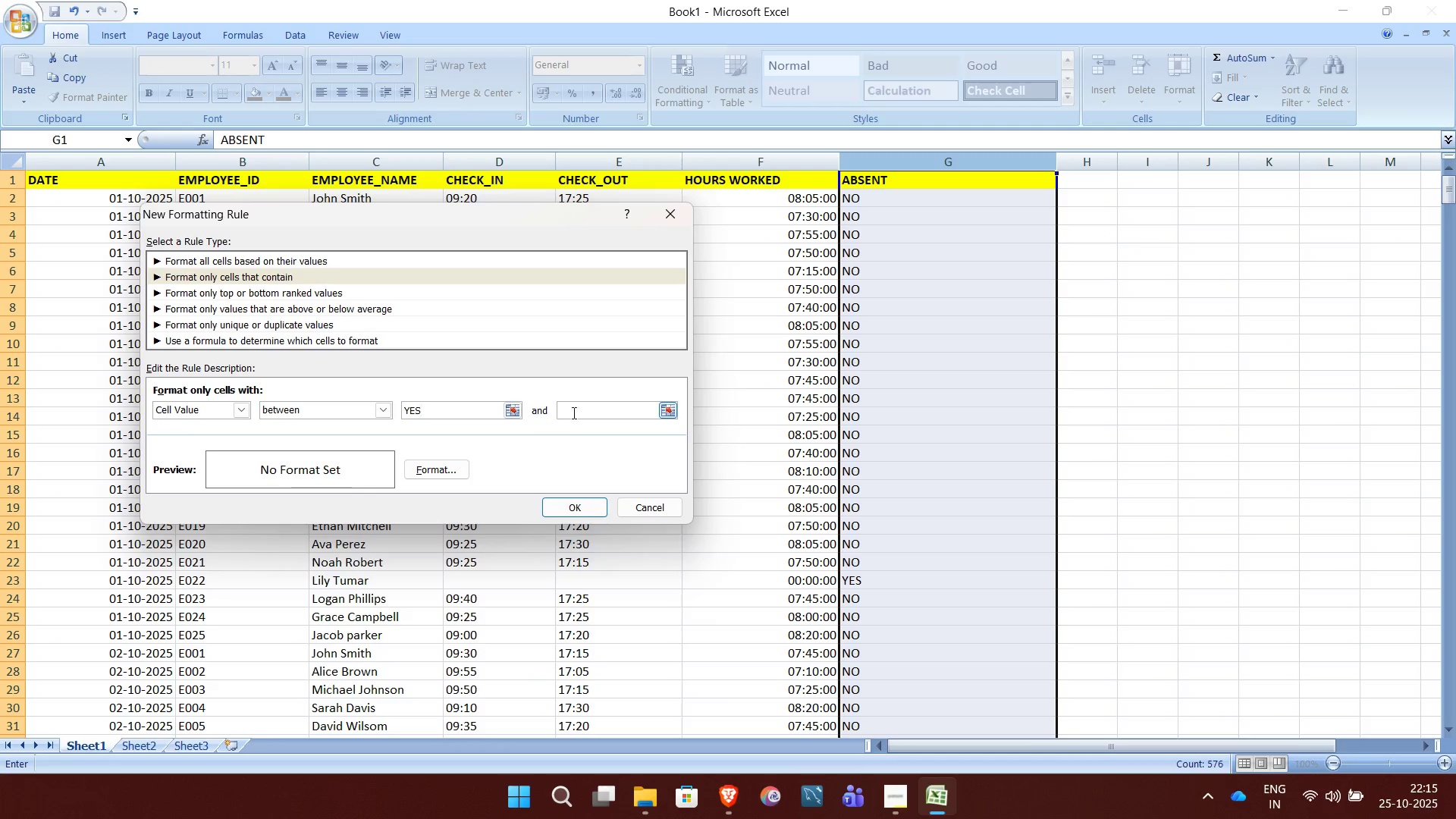 
left_click([581, 413])
 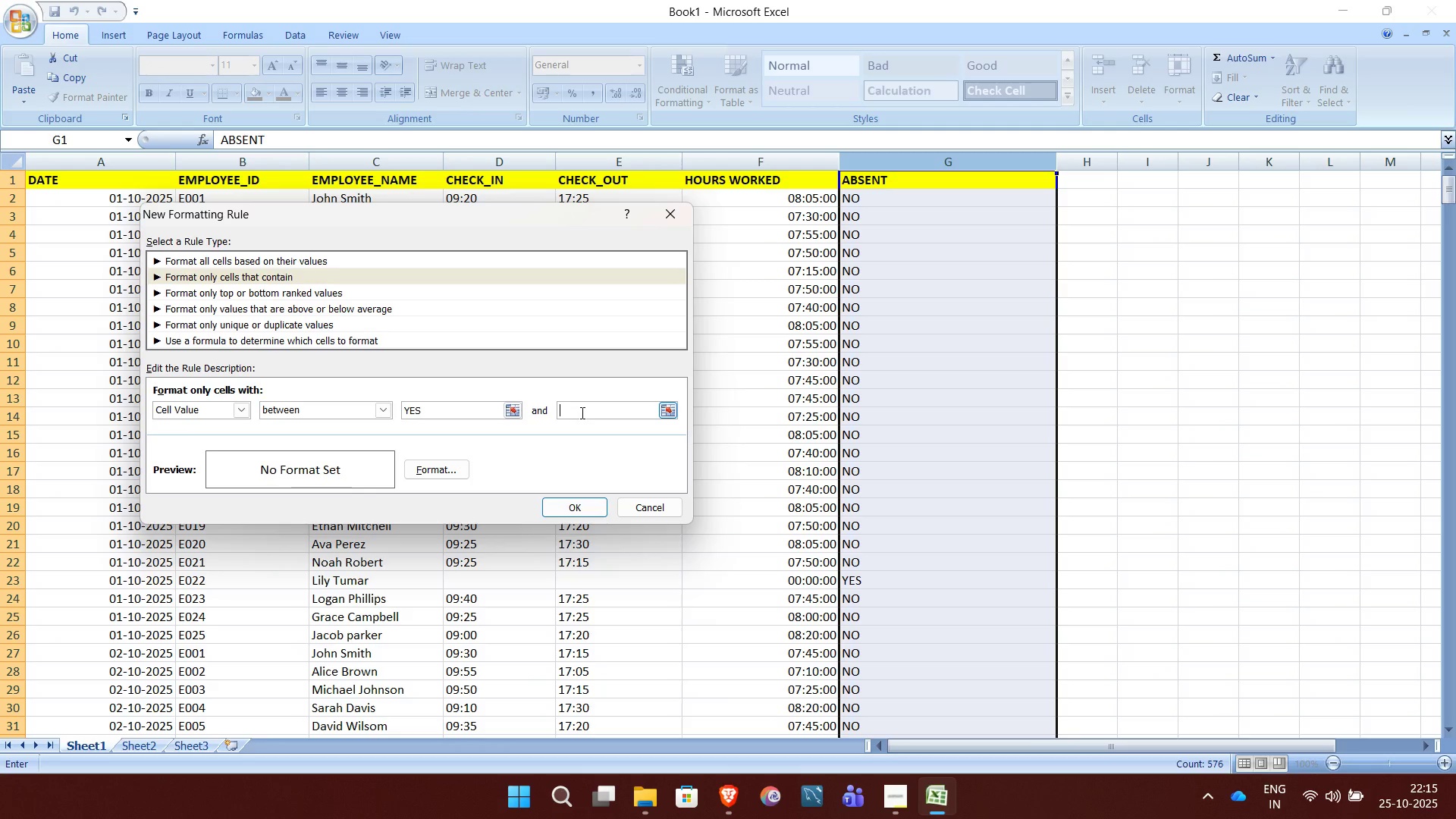 
type(YES)
 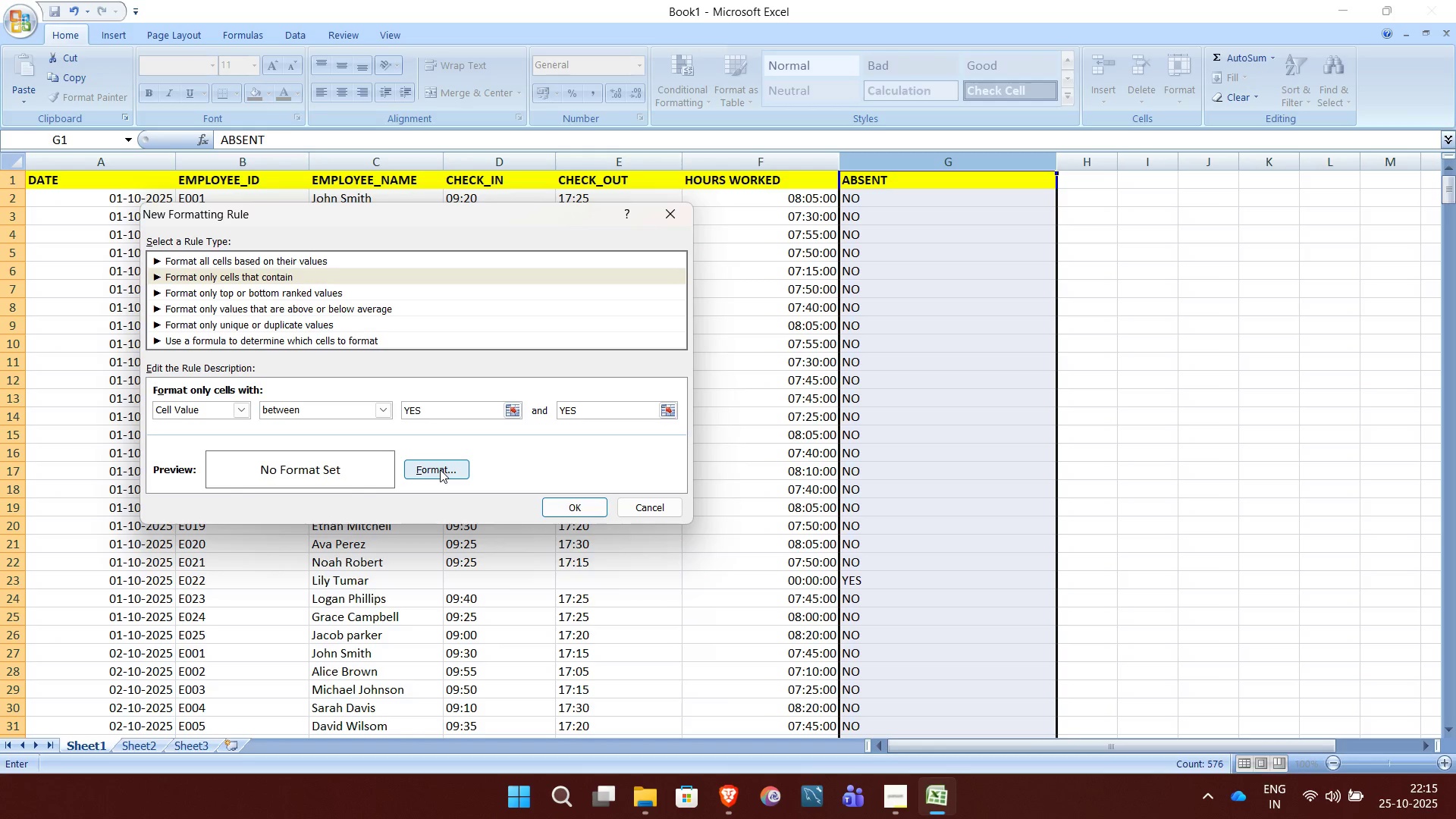 
left_click([318, 466])
 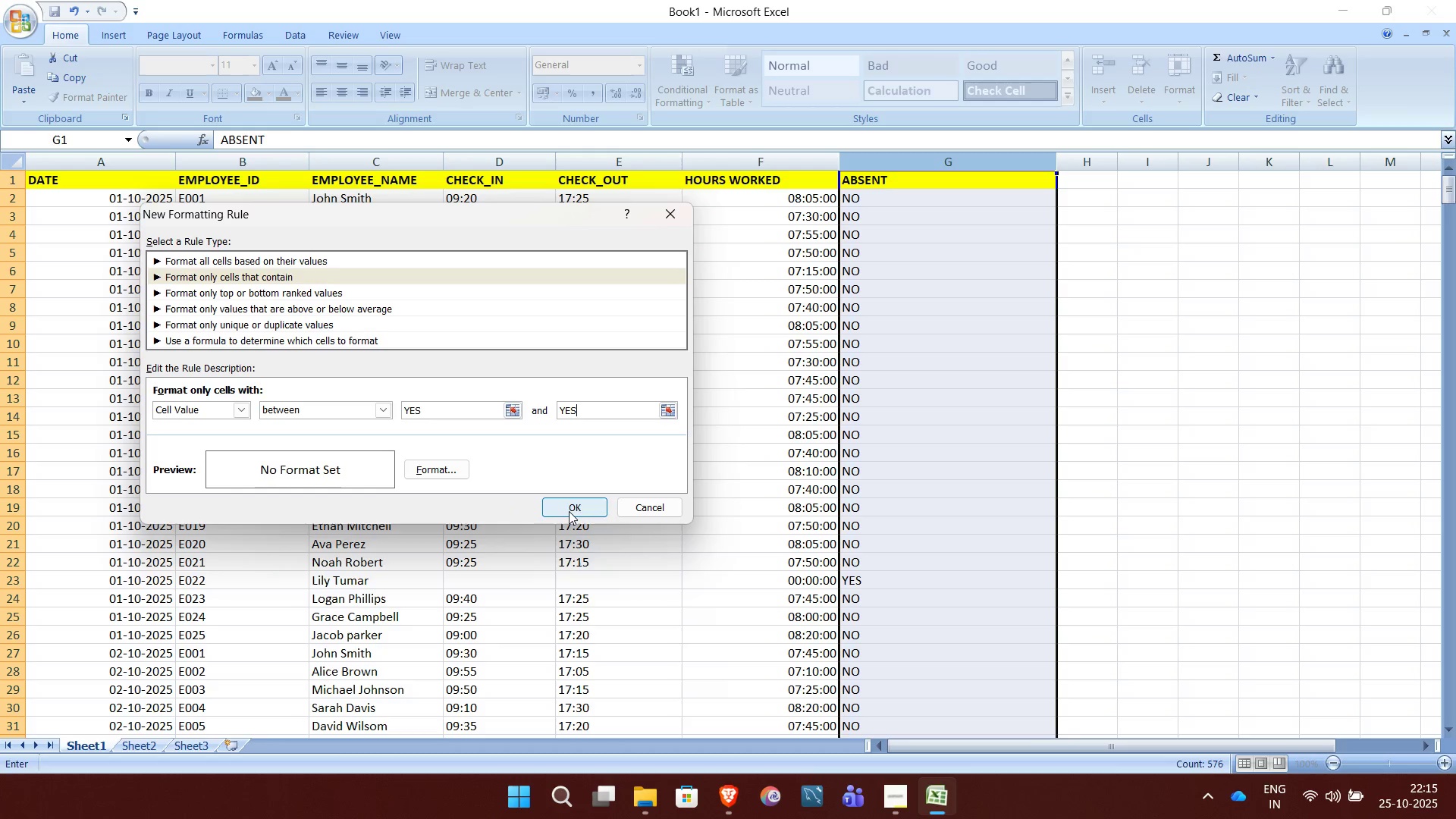 
left_click([570, 511])
 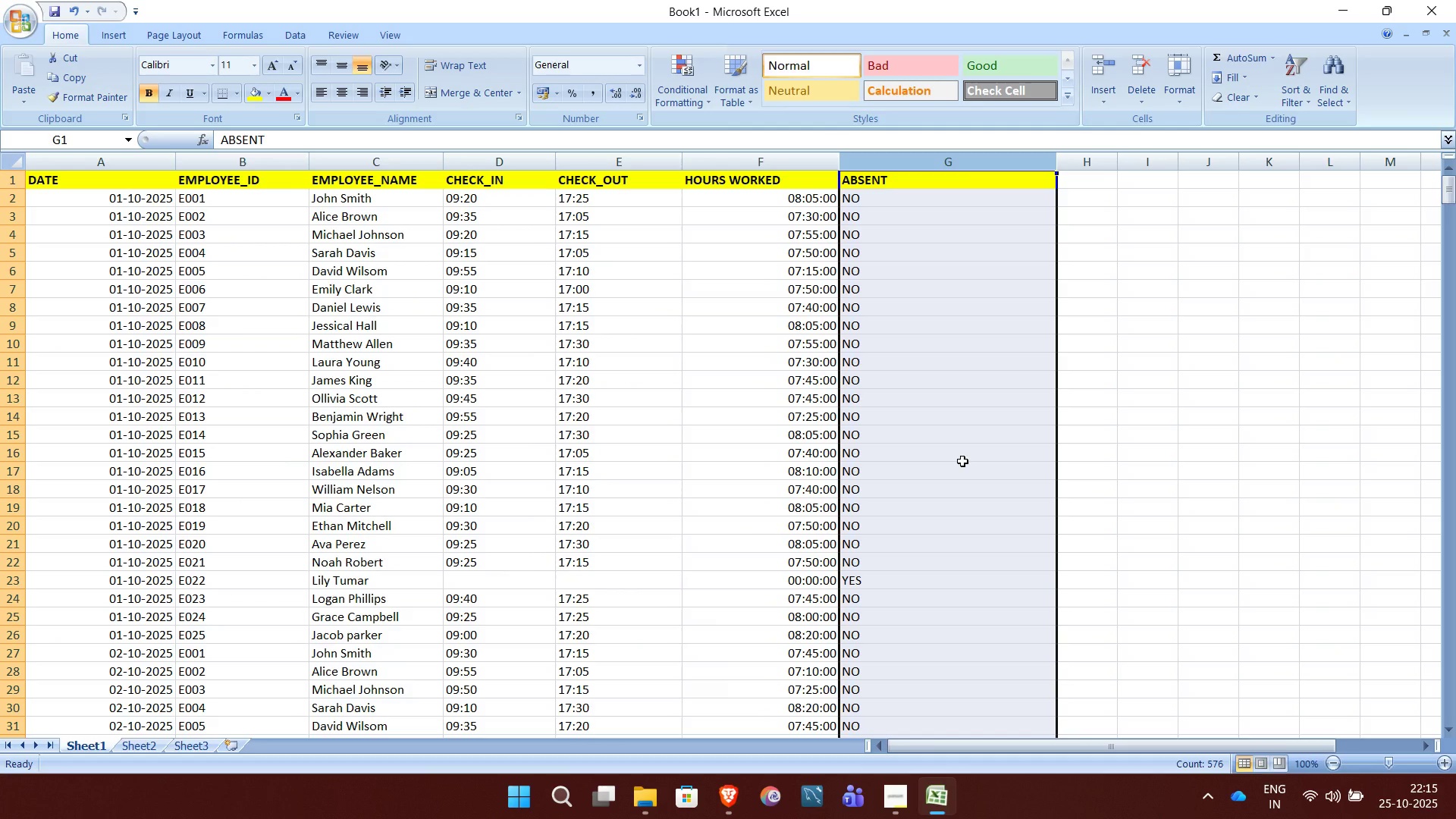 
scroll: coordinate [962, 461], scroll_direction: up, amount: 71.0
 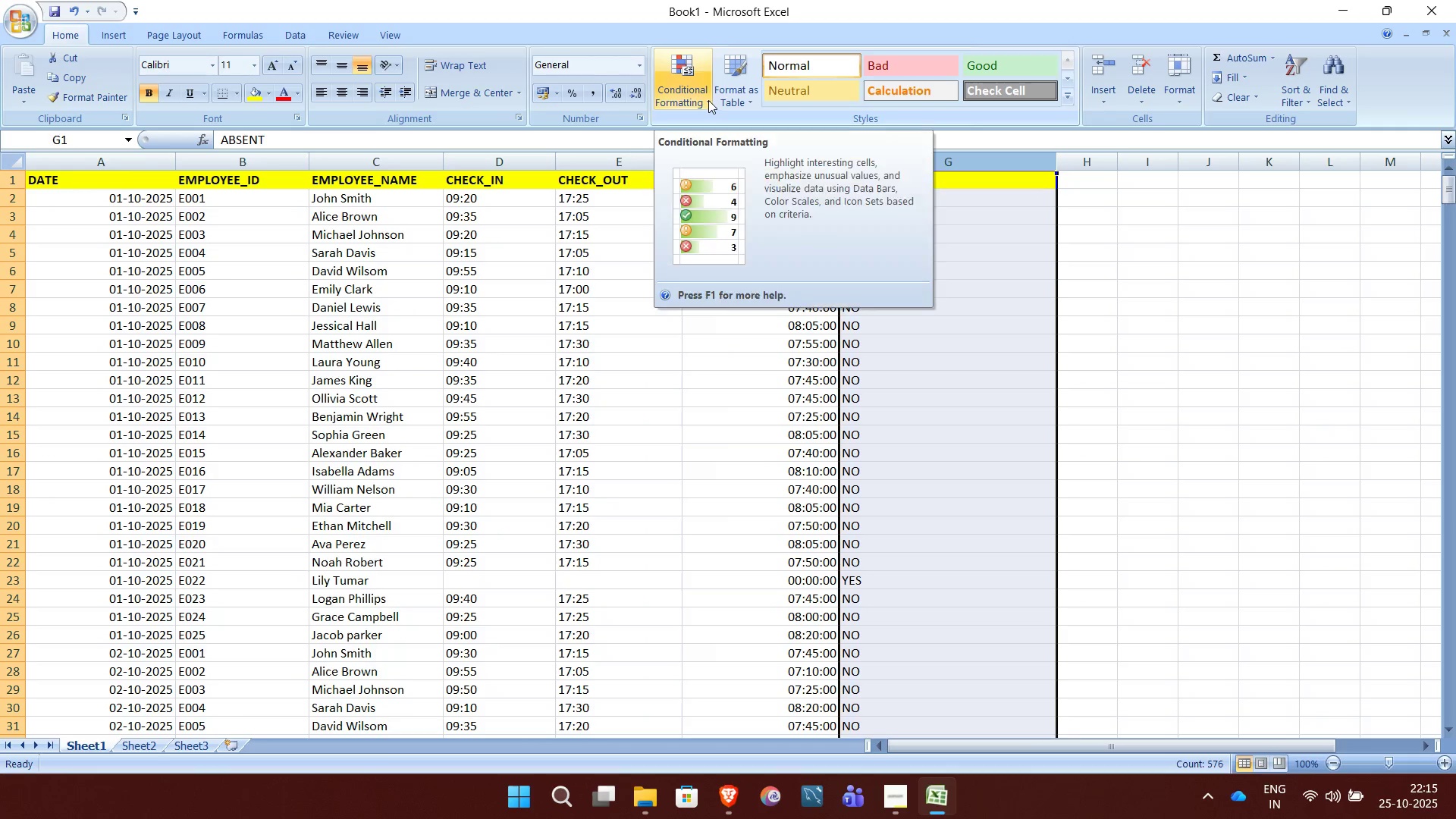 
left_click([708, 100])
 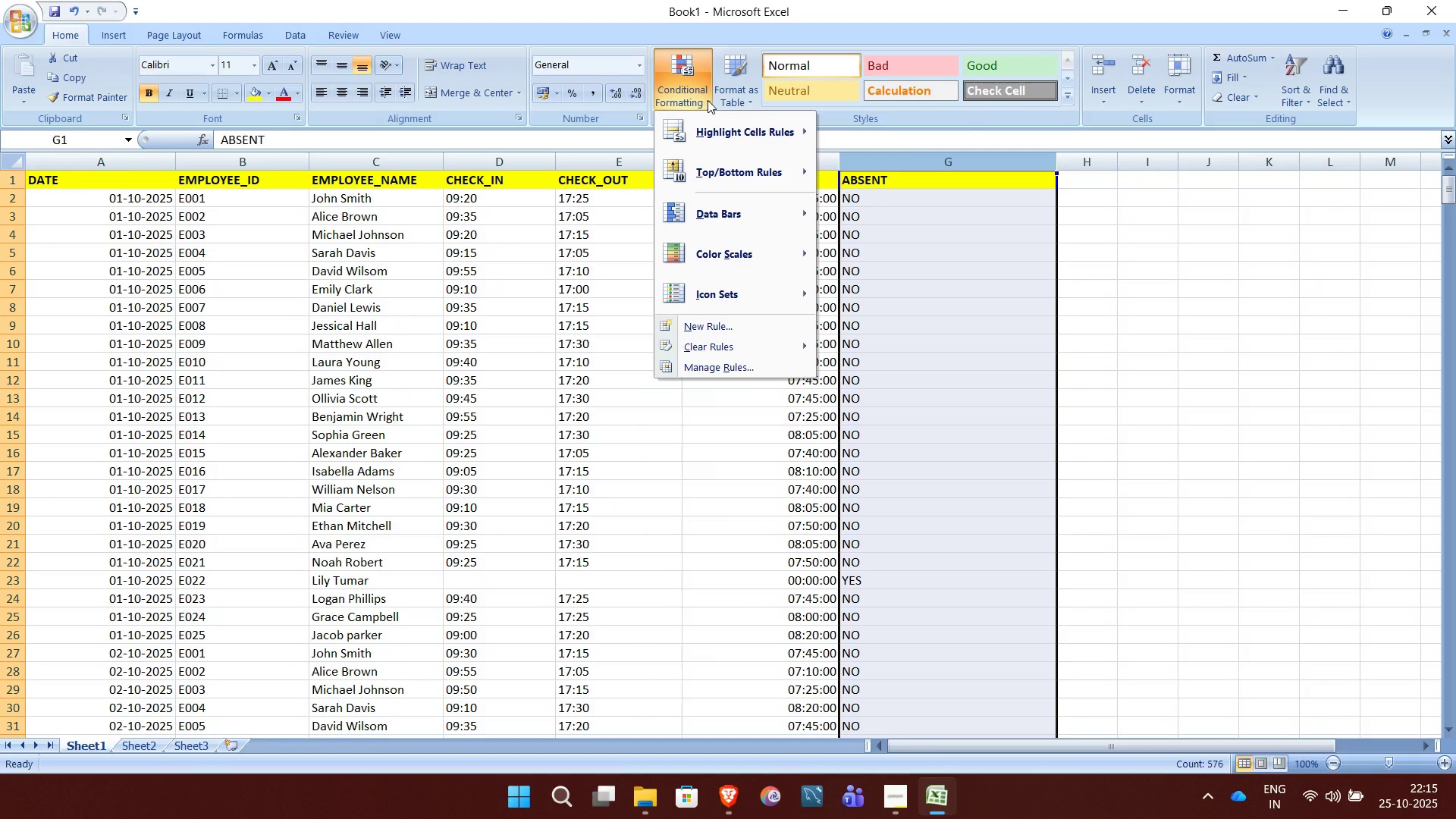 
wait(5.88)
 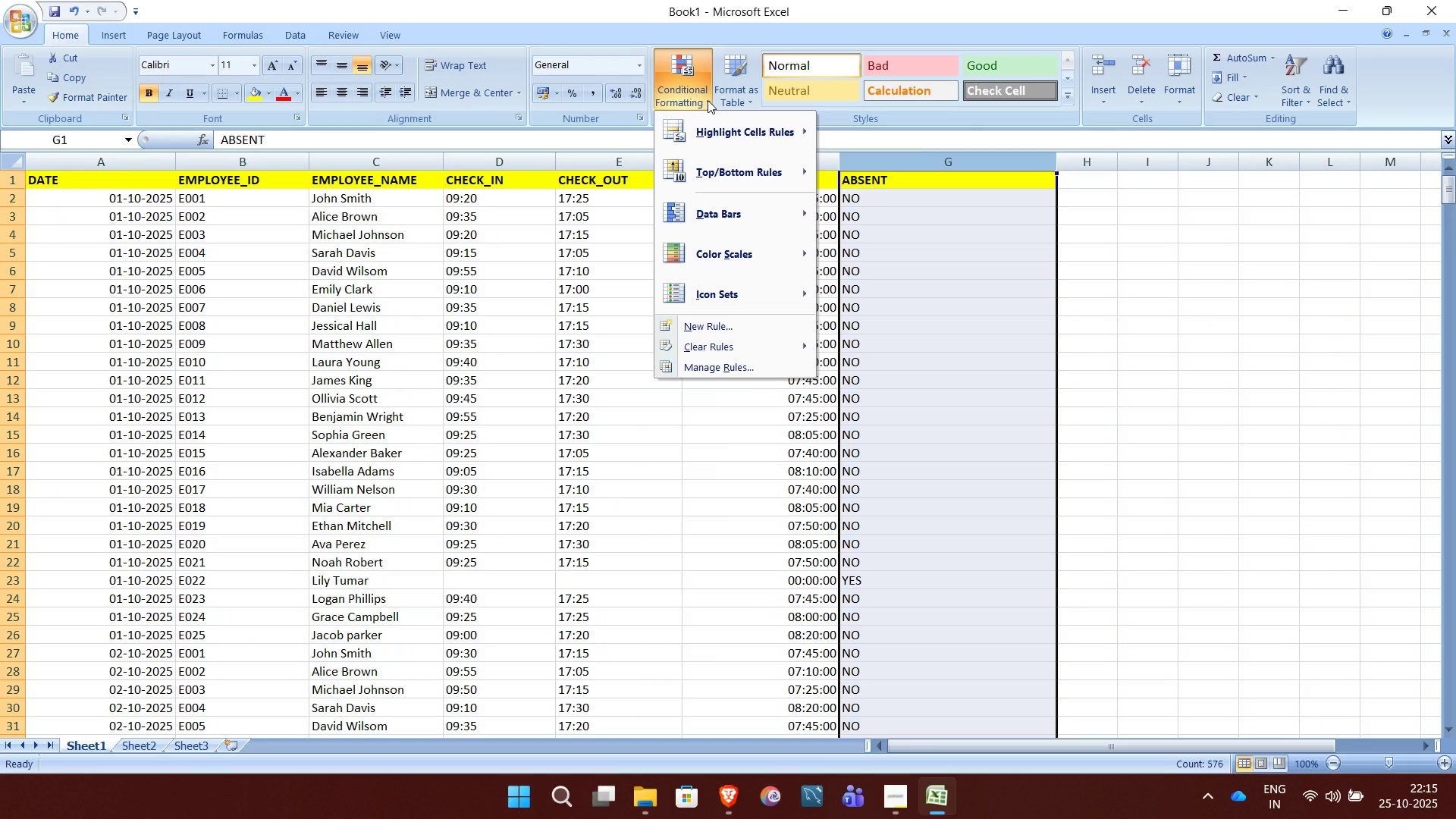 
left_click([720, 131])
 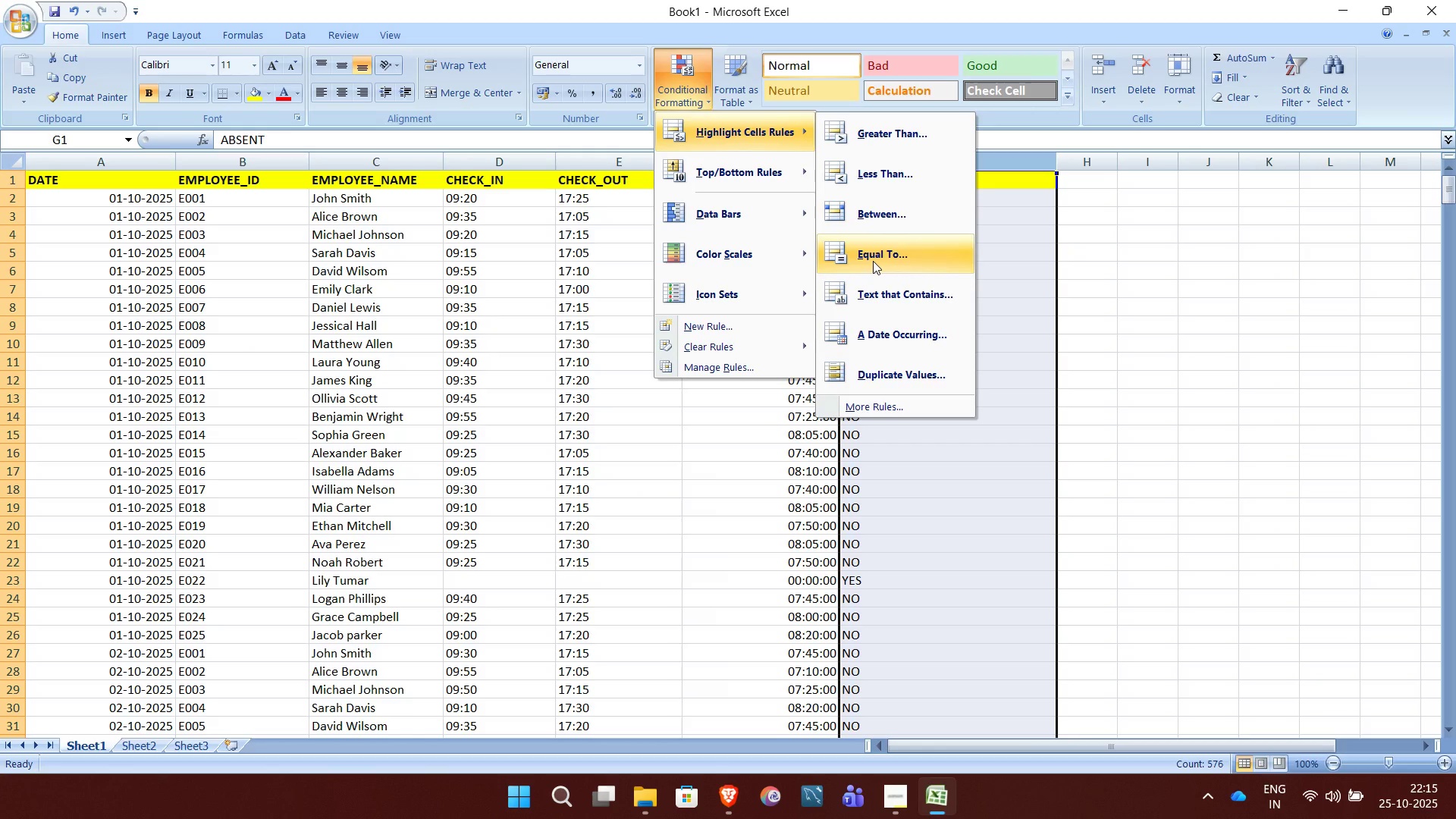 
wait(7.92)
 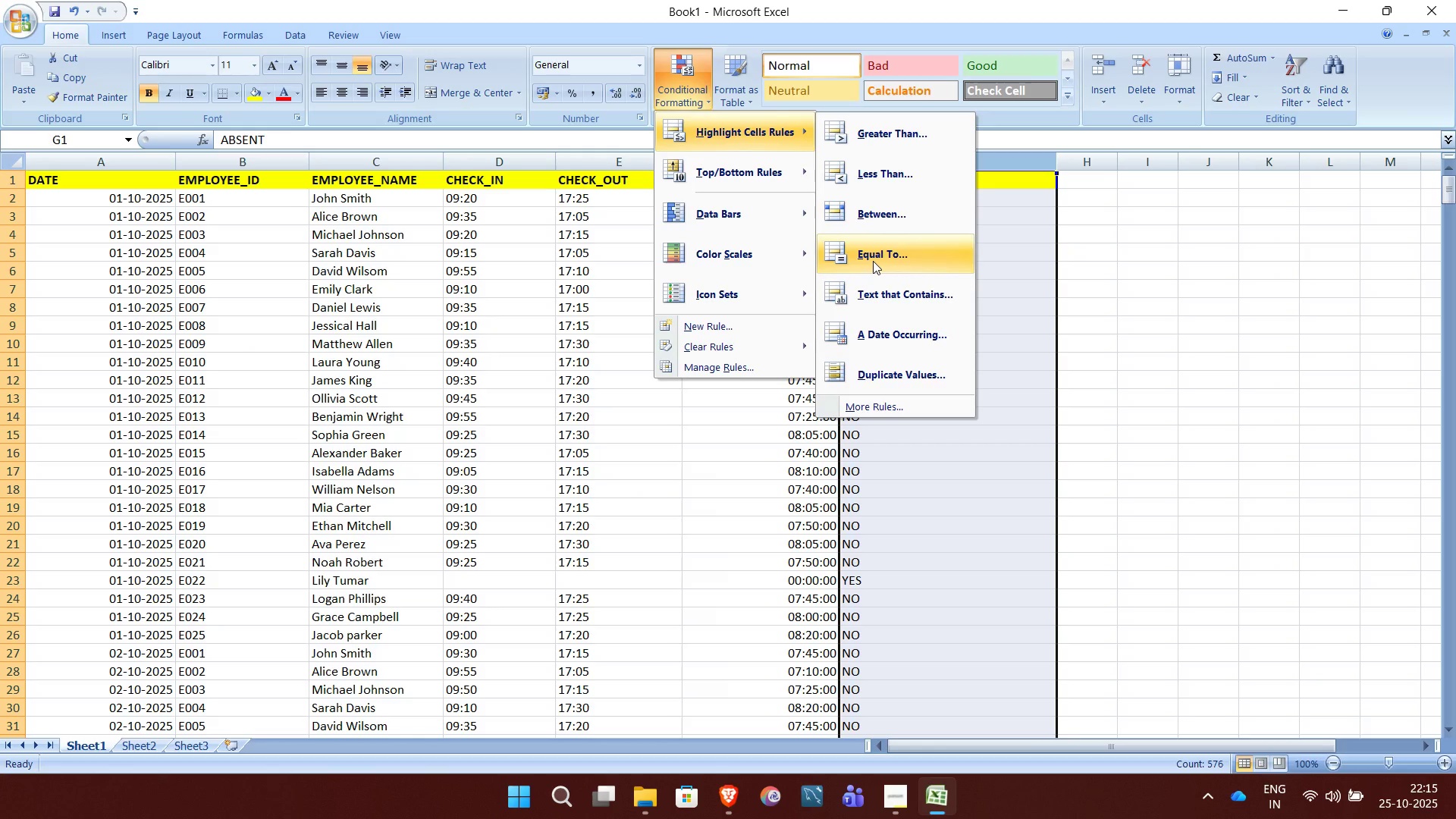 
left_click([878, 286])
 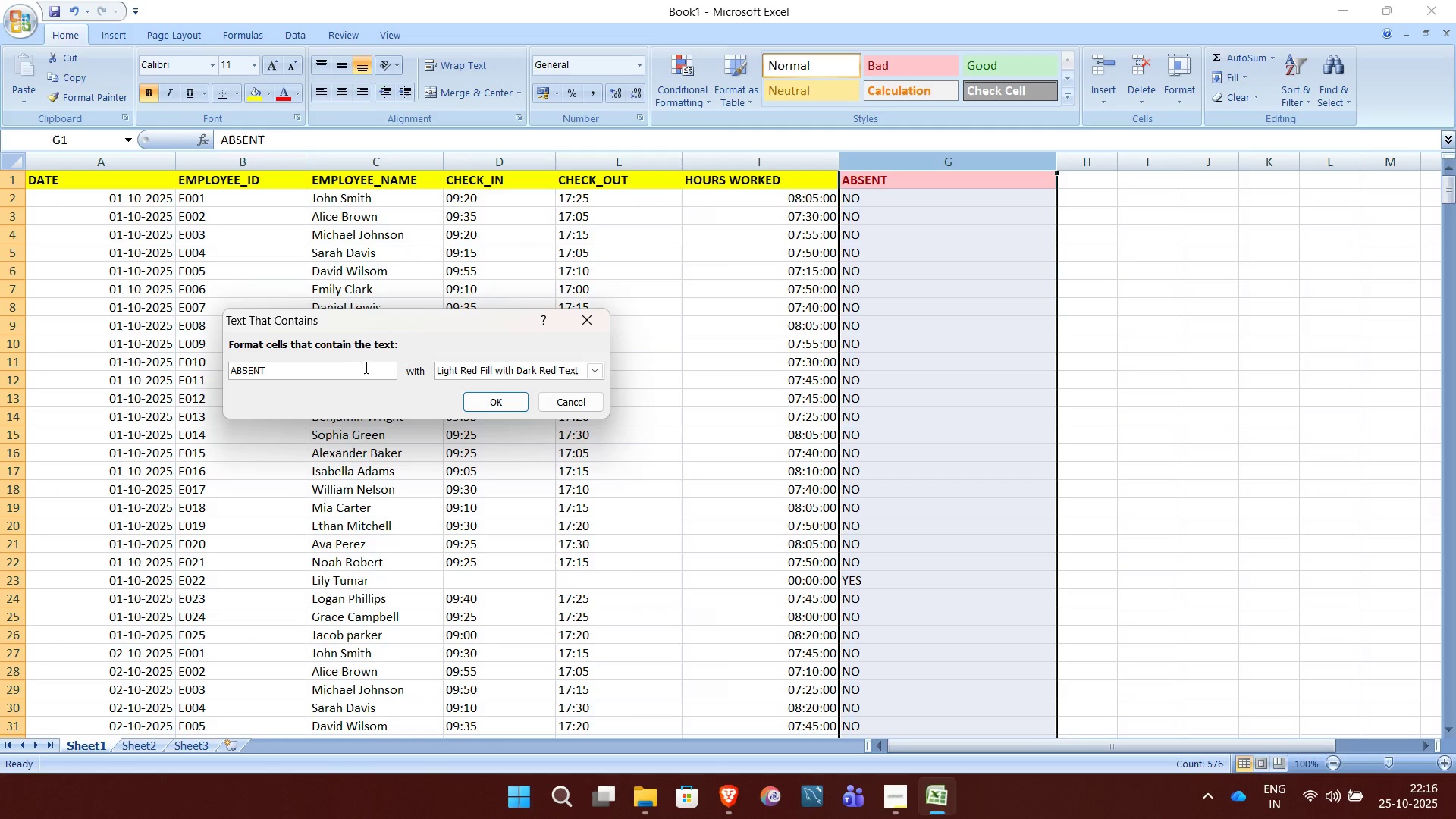 
left_click([365, 367])
 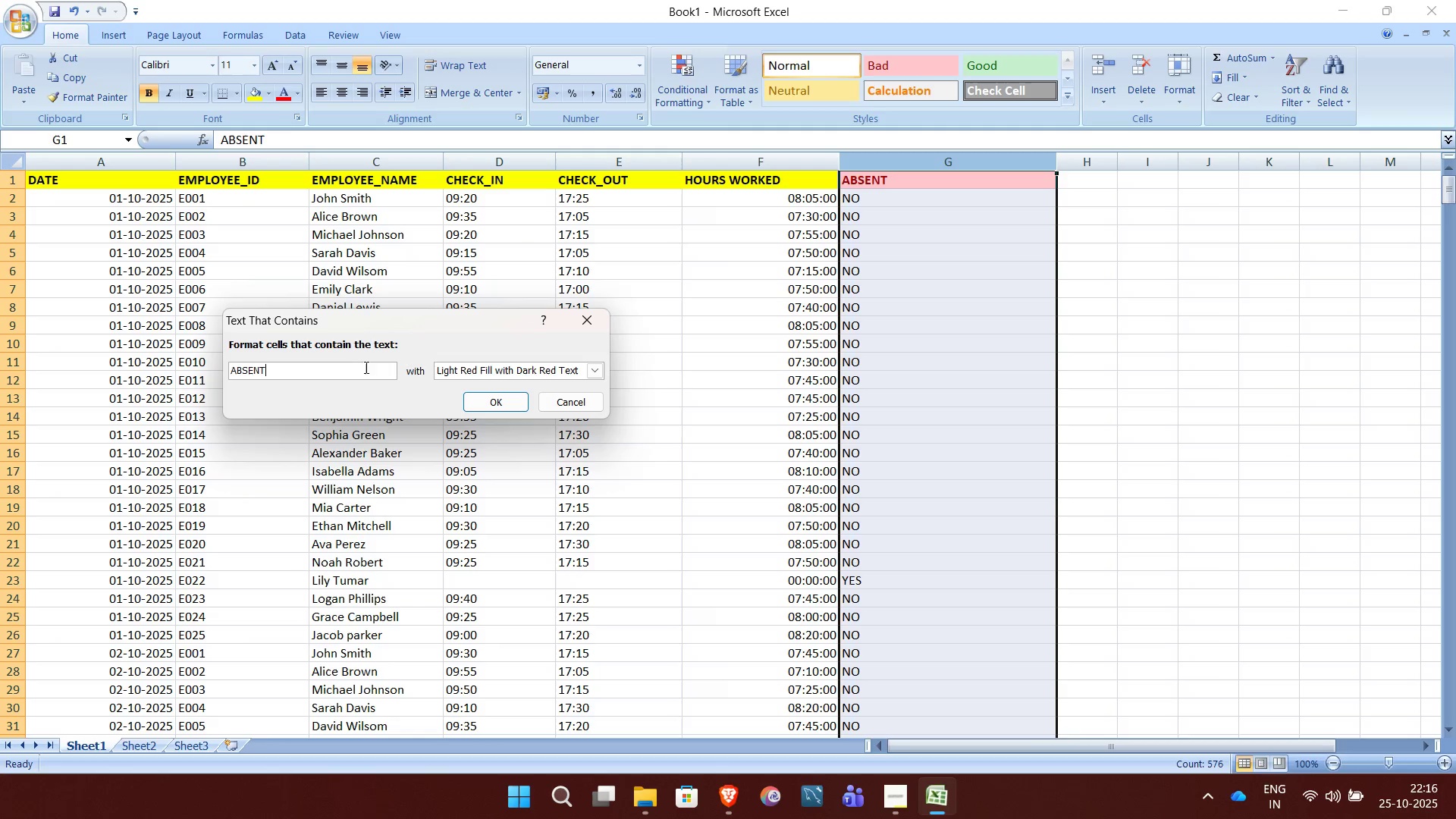 
hold_key(key=Backspace, duration=0.79)
 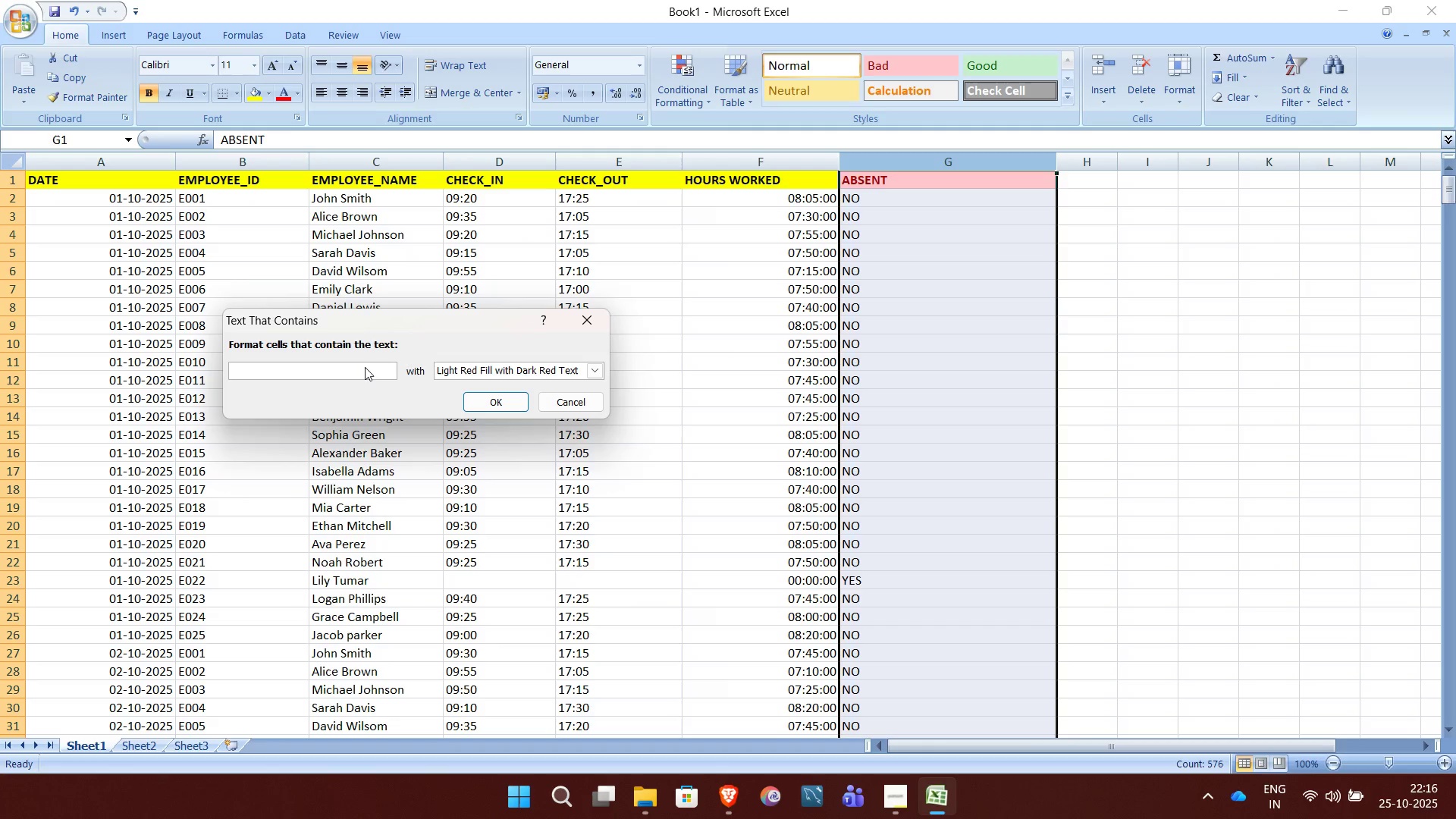 
type(YES)
 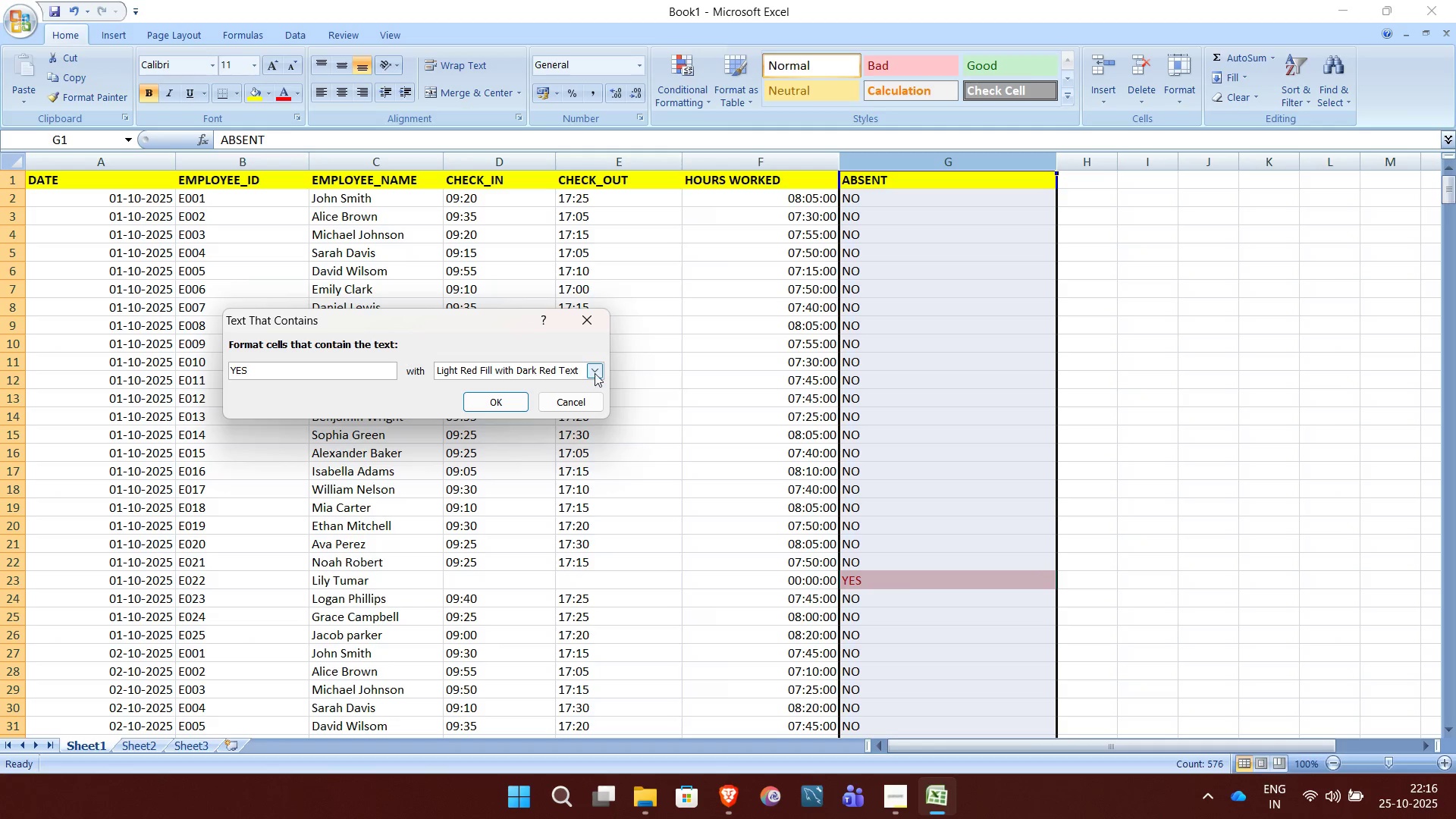 
left_click([595, 373])
 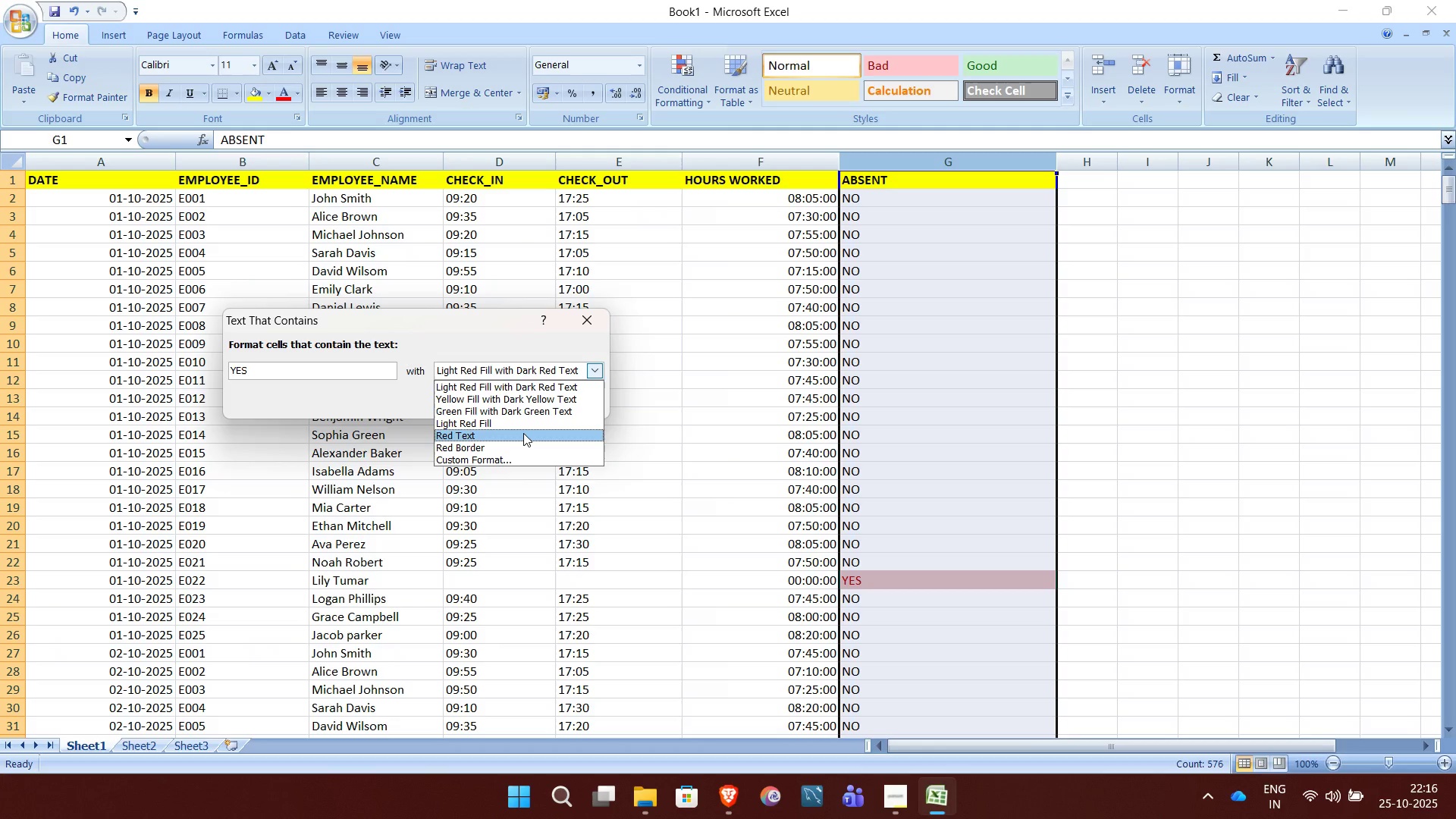 
left_click([523, 433])
 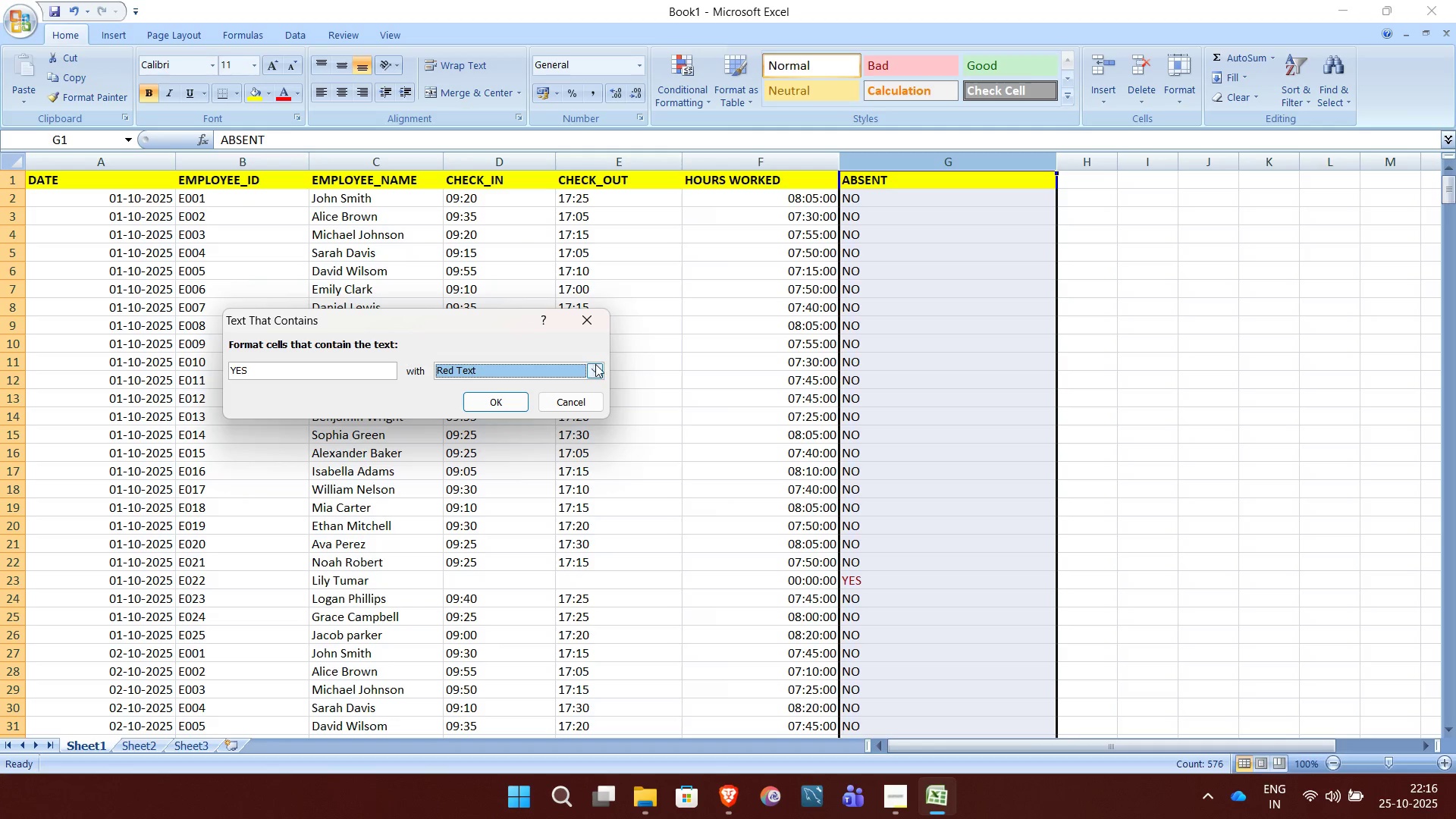 
left_click([595, 364])
 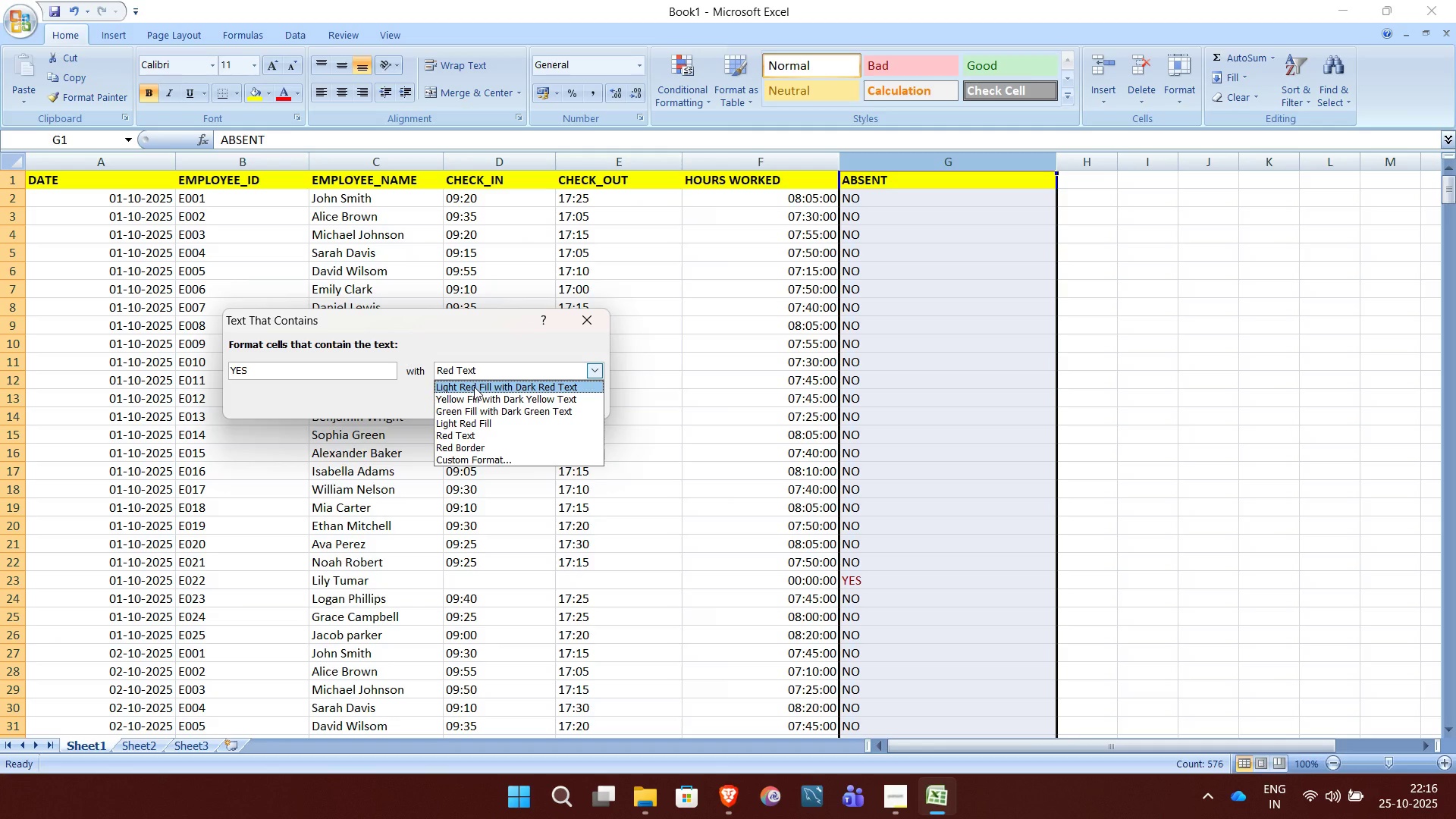 
left_click([474, 387])
 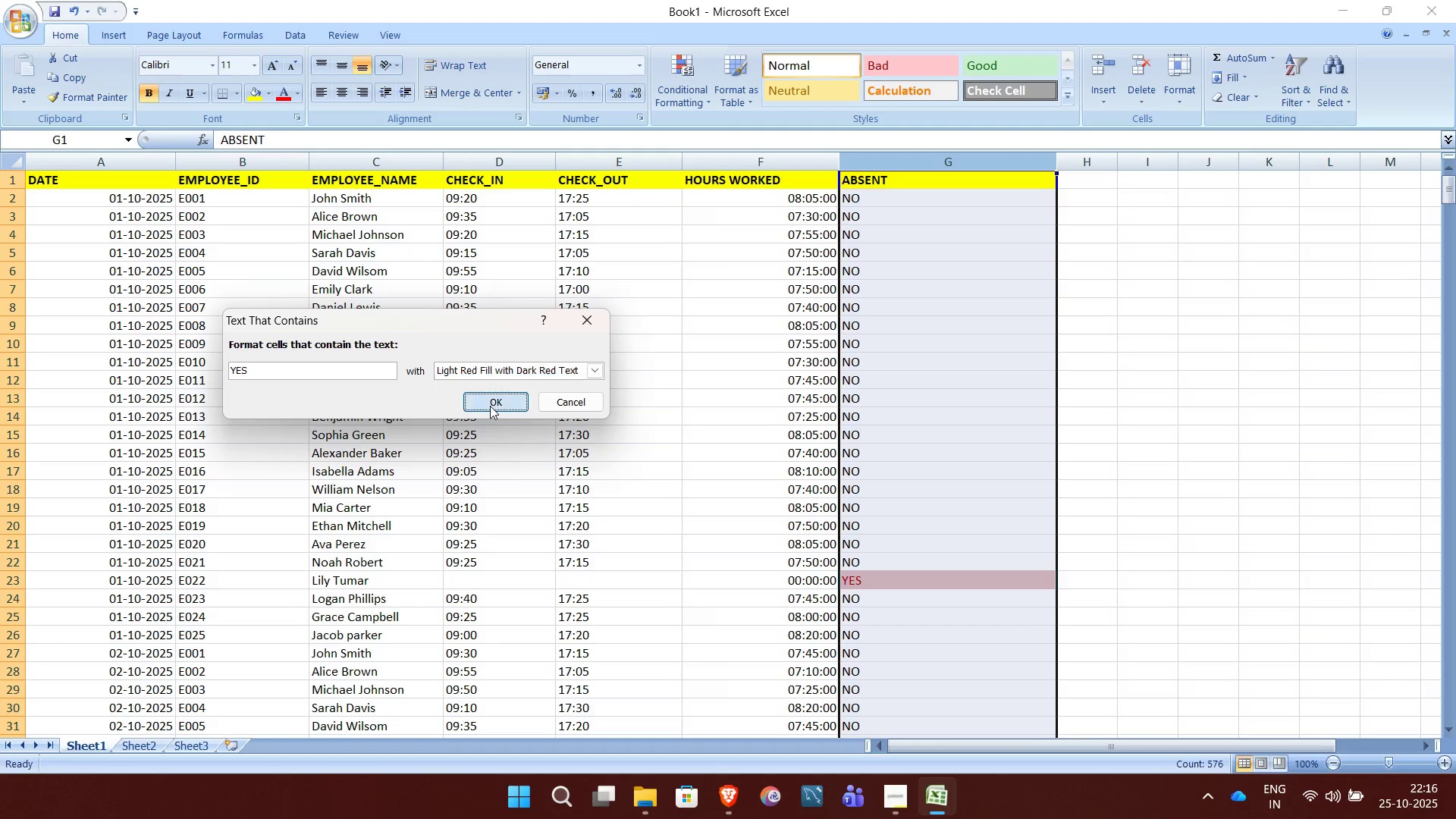 
left_click([490, 406])
 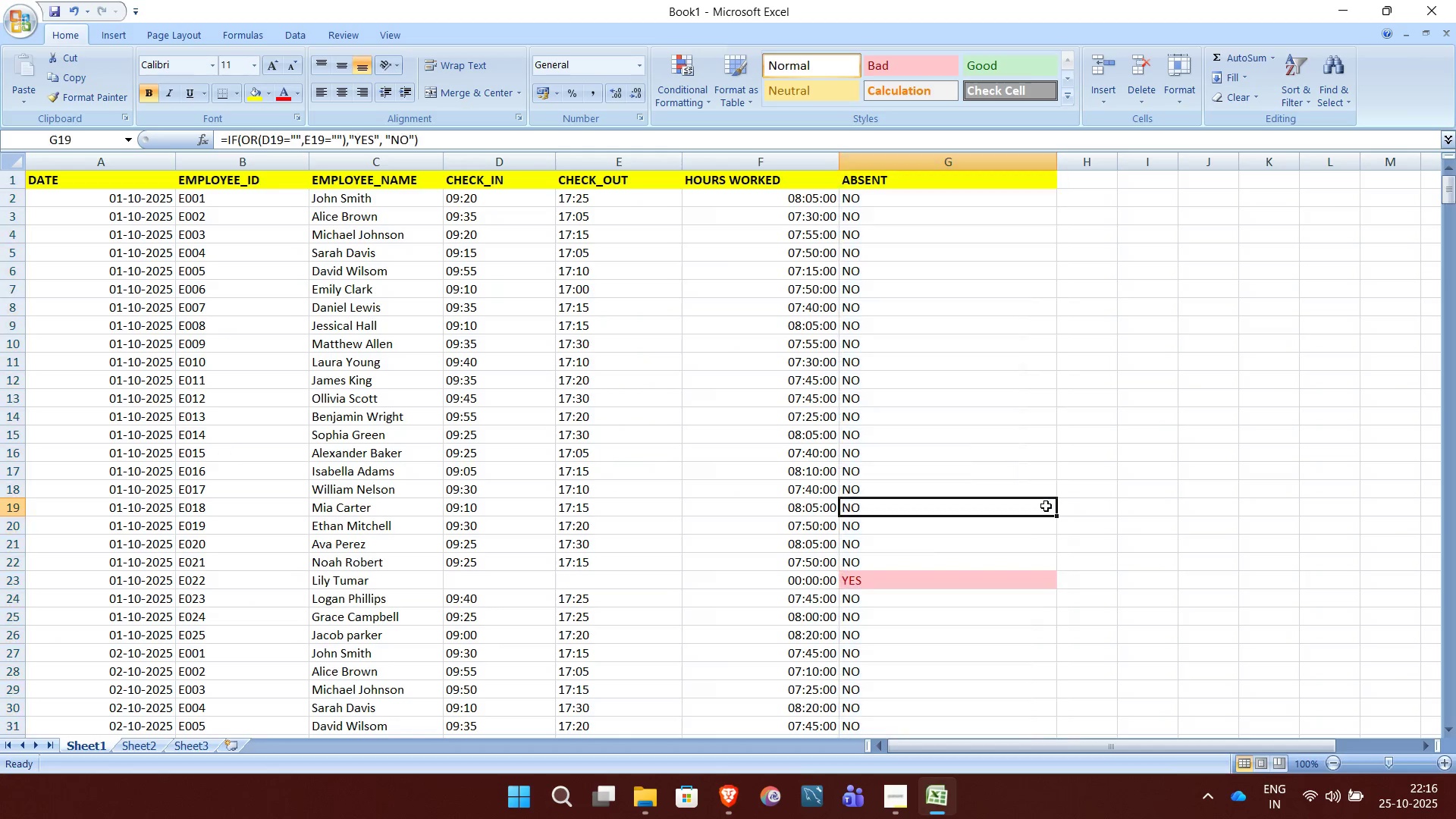 
left_click([1046, 506])
 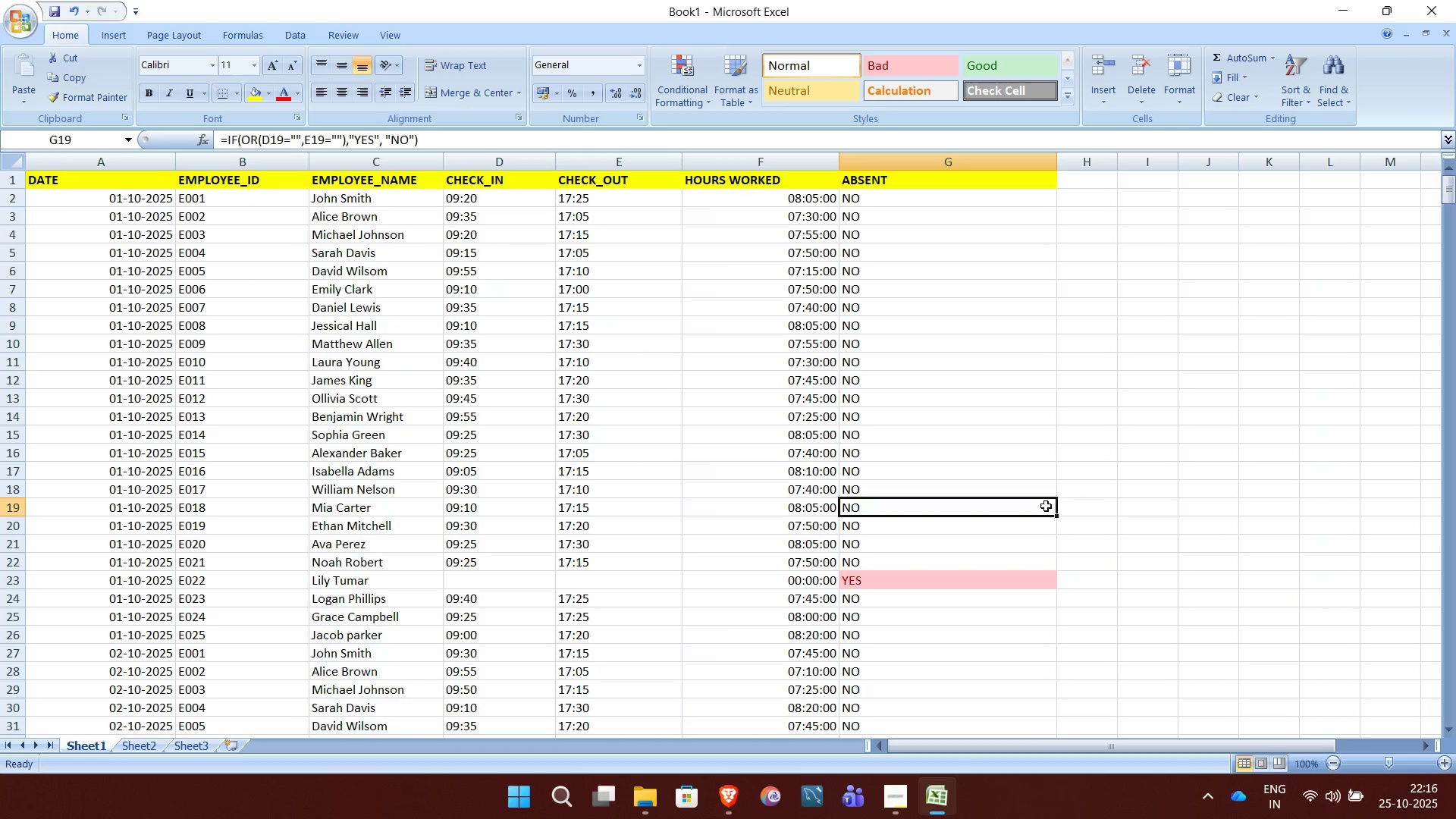 
scroll: coordinate [1046, 506], scroll_direction: down, amount: 176.0
 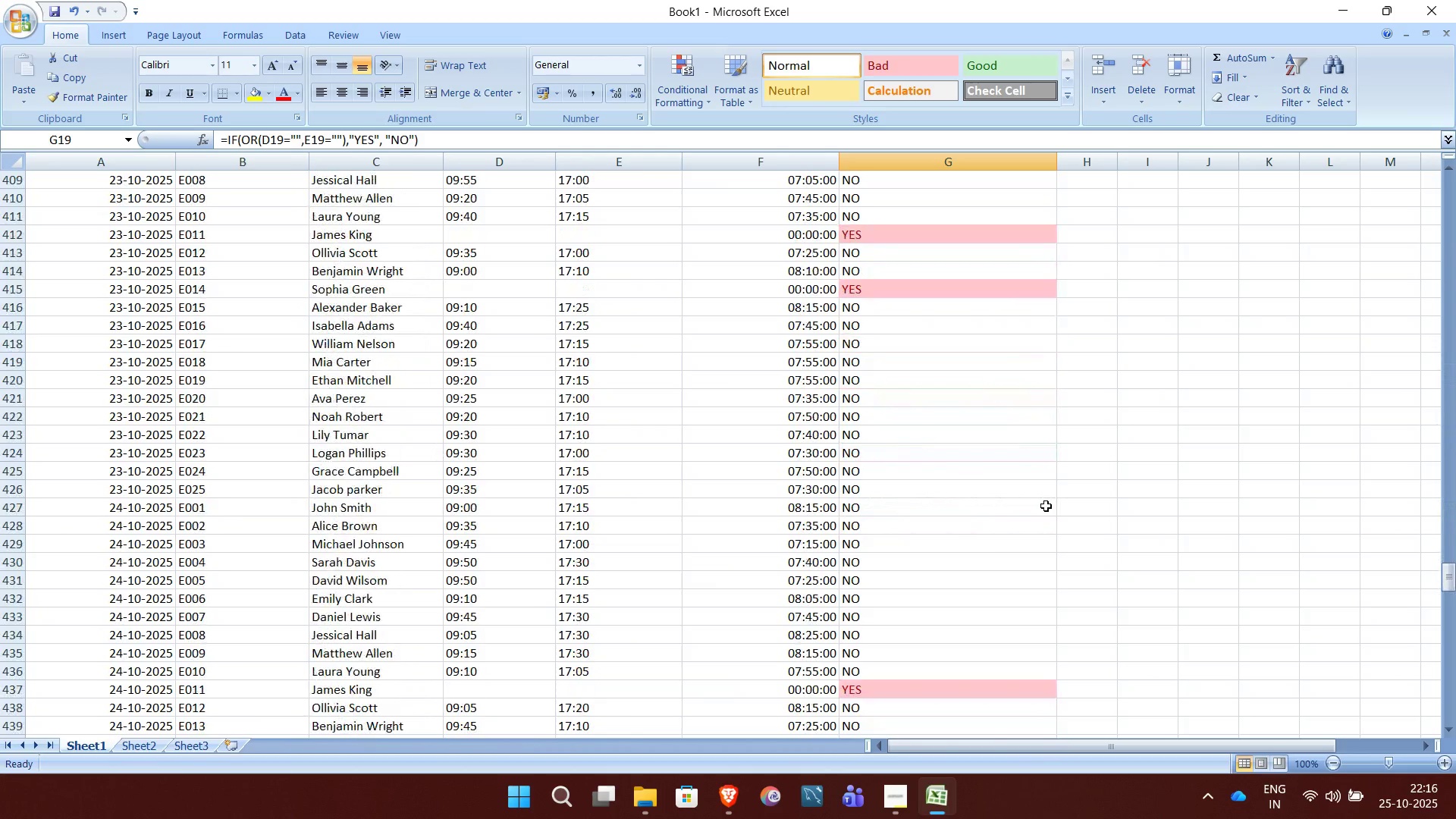 
scroll: coordinate [1046, 506], scroll_direction: up, amount: 186.0
 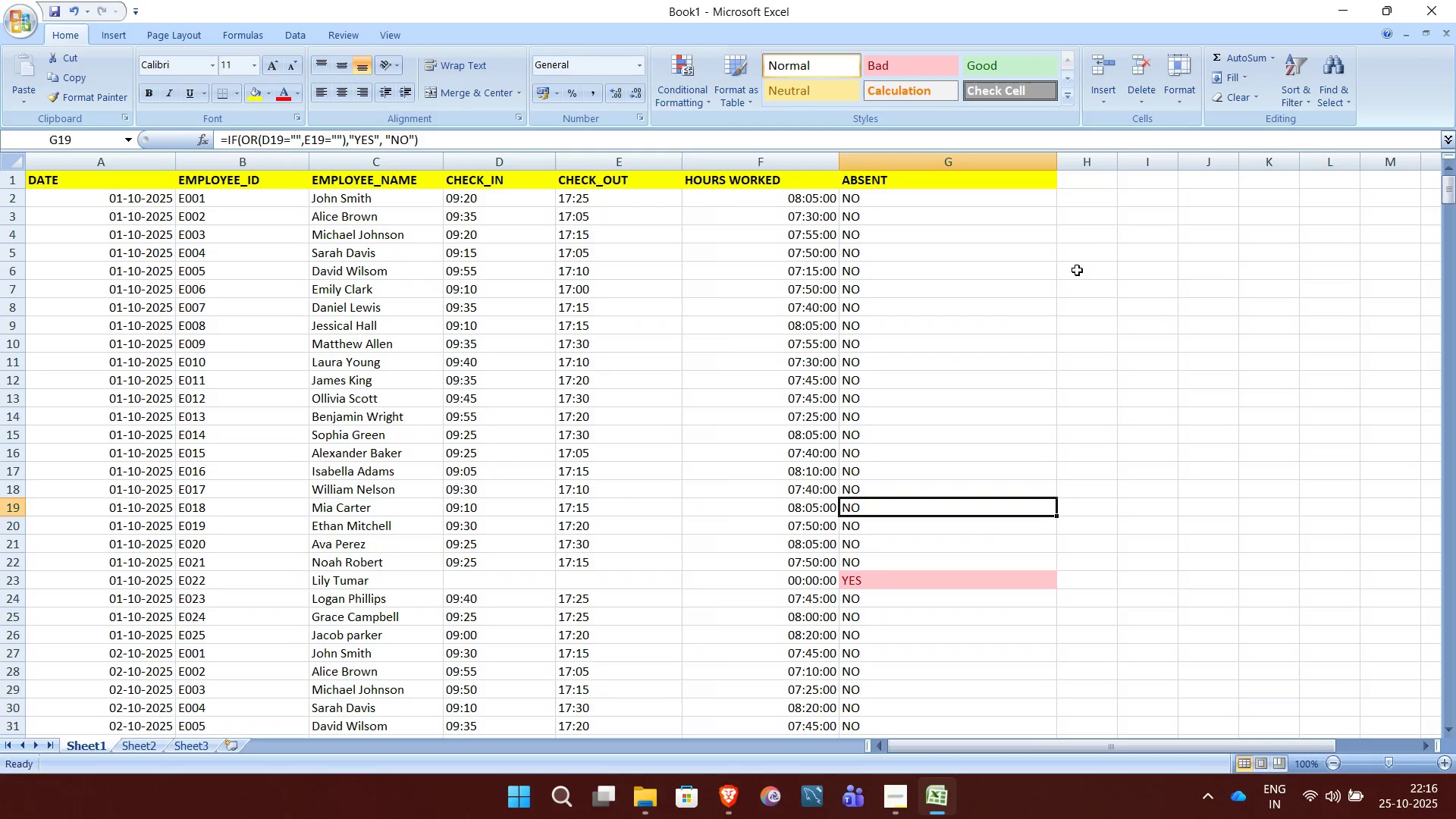 
left_click_drag(start_coordinate=[1119, 166], to_coordinate=[1192, 160])
 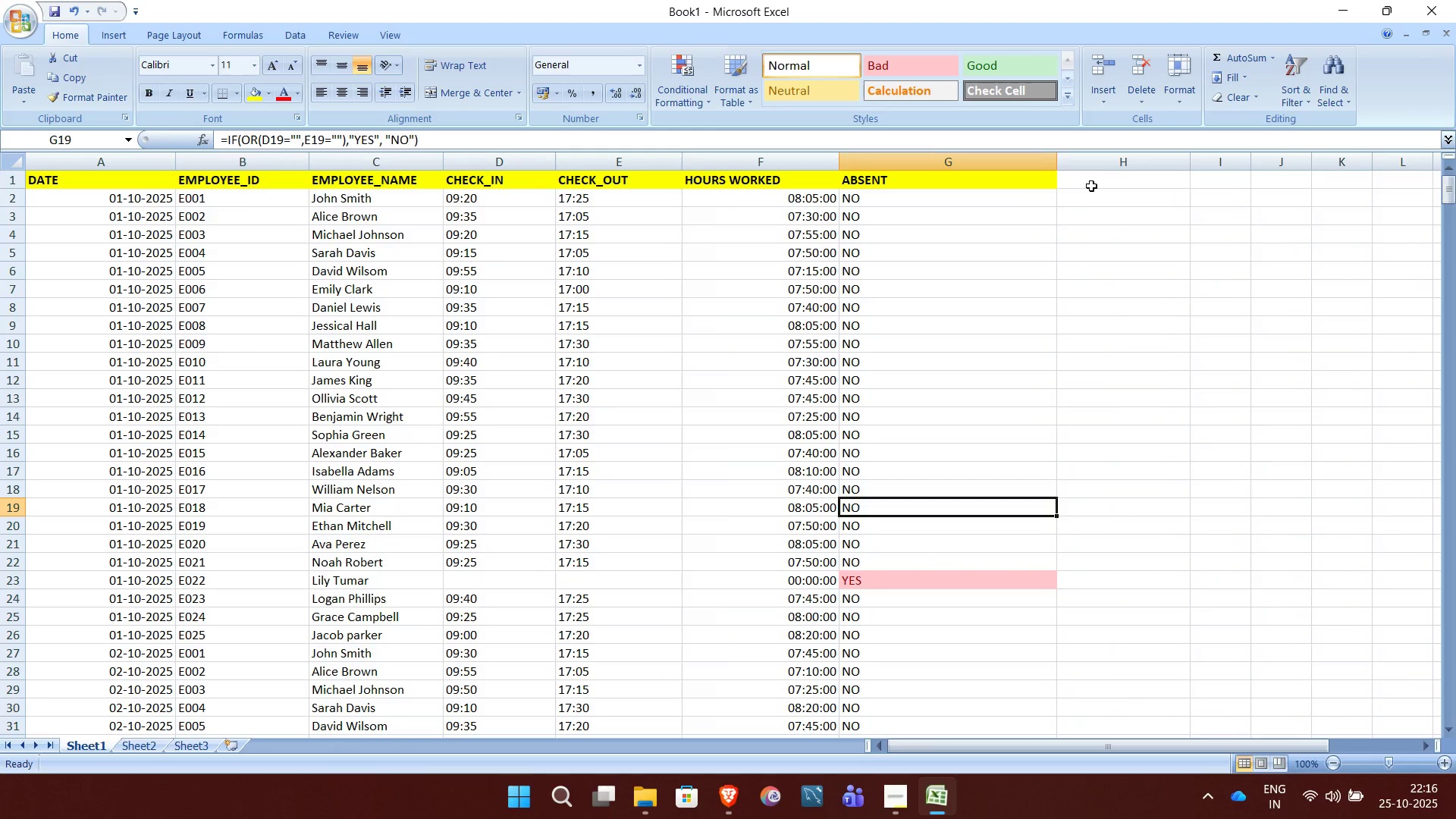 
left_click([1091, 186])
 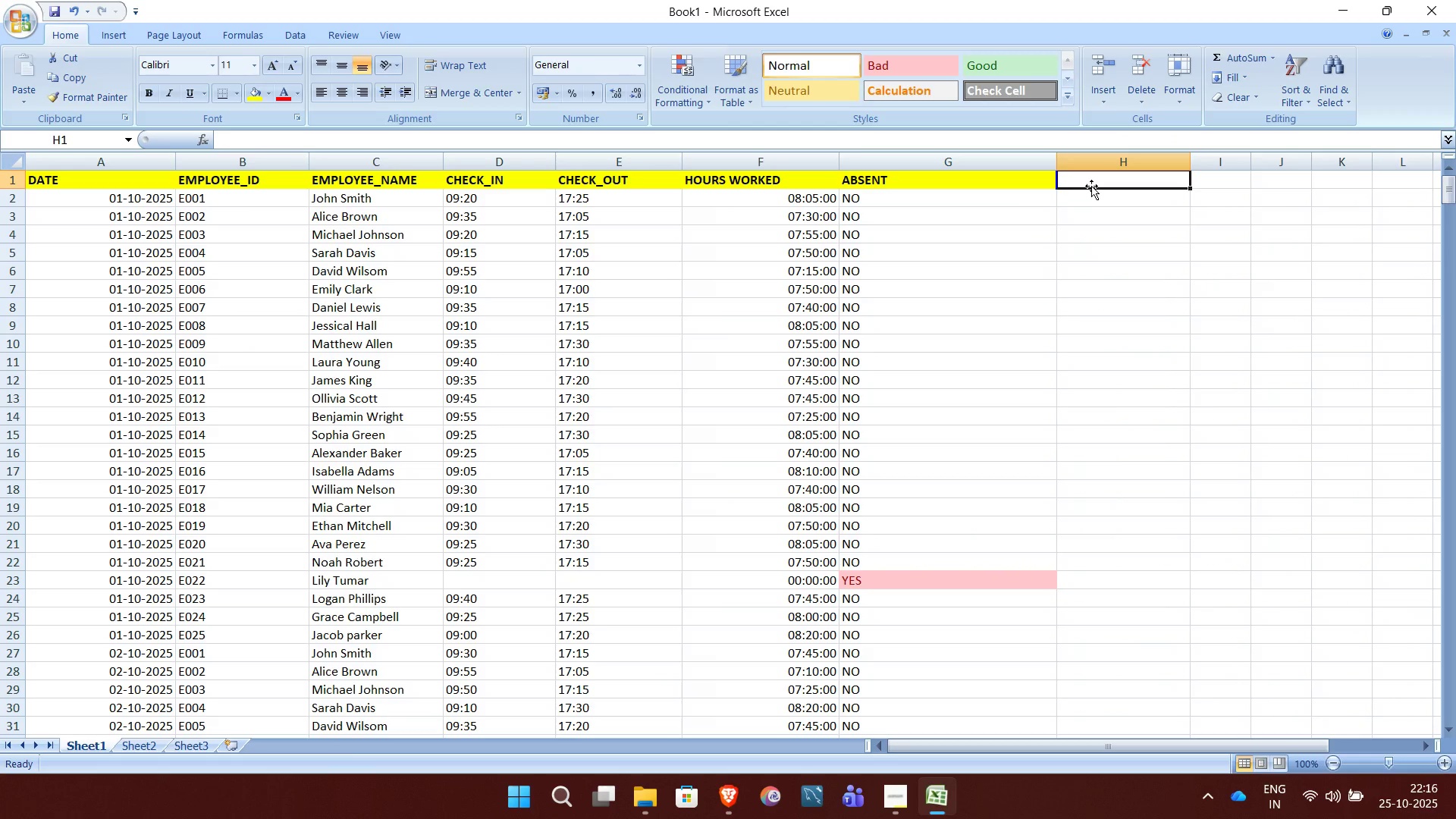 
type(LATE)
 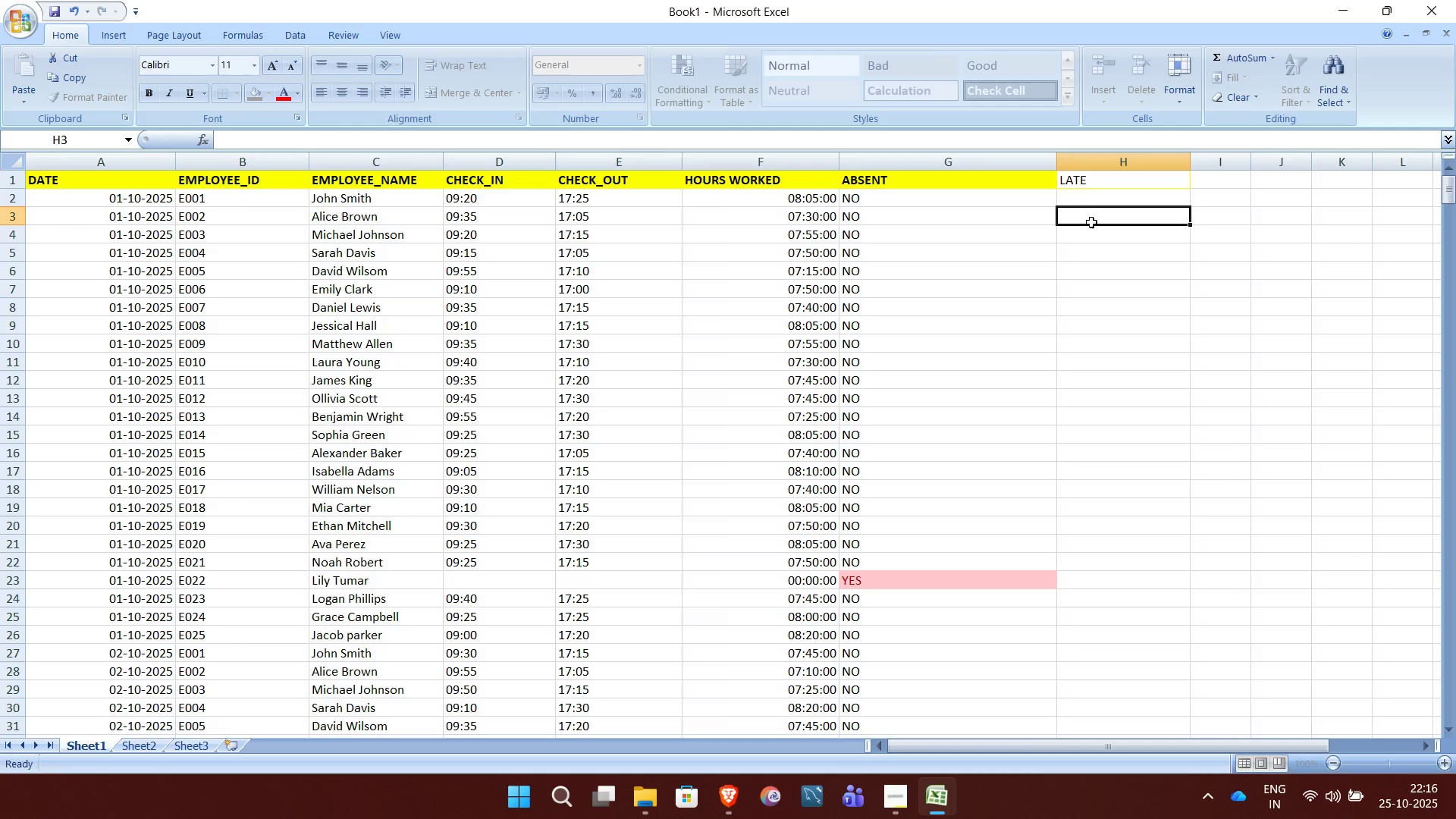 
left_click([1091, 222])
 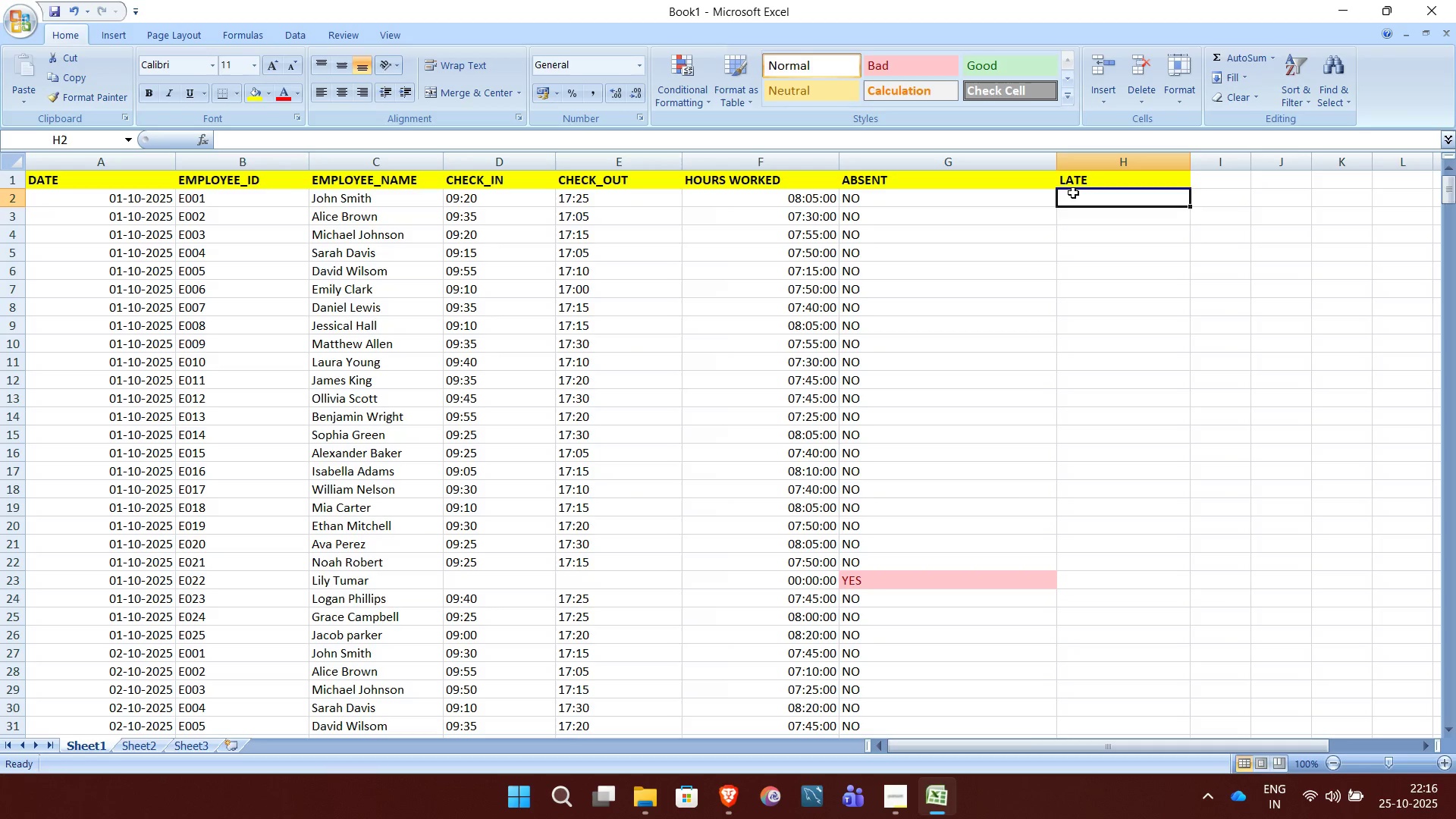 
left_click([1073, 193])
 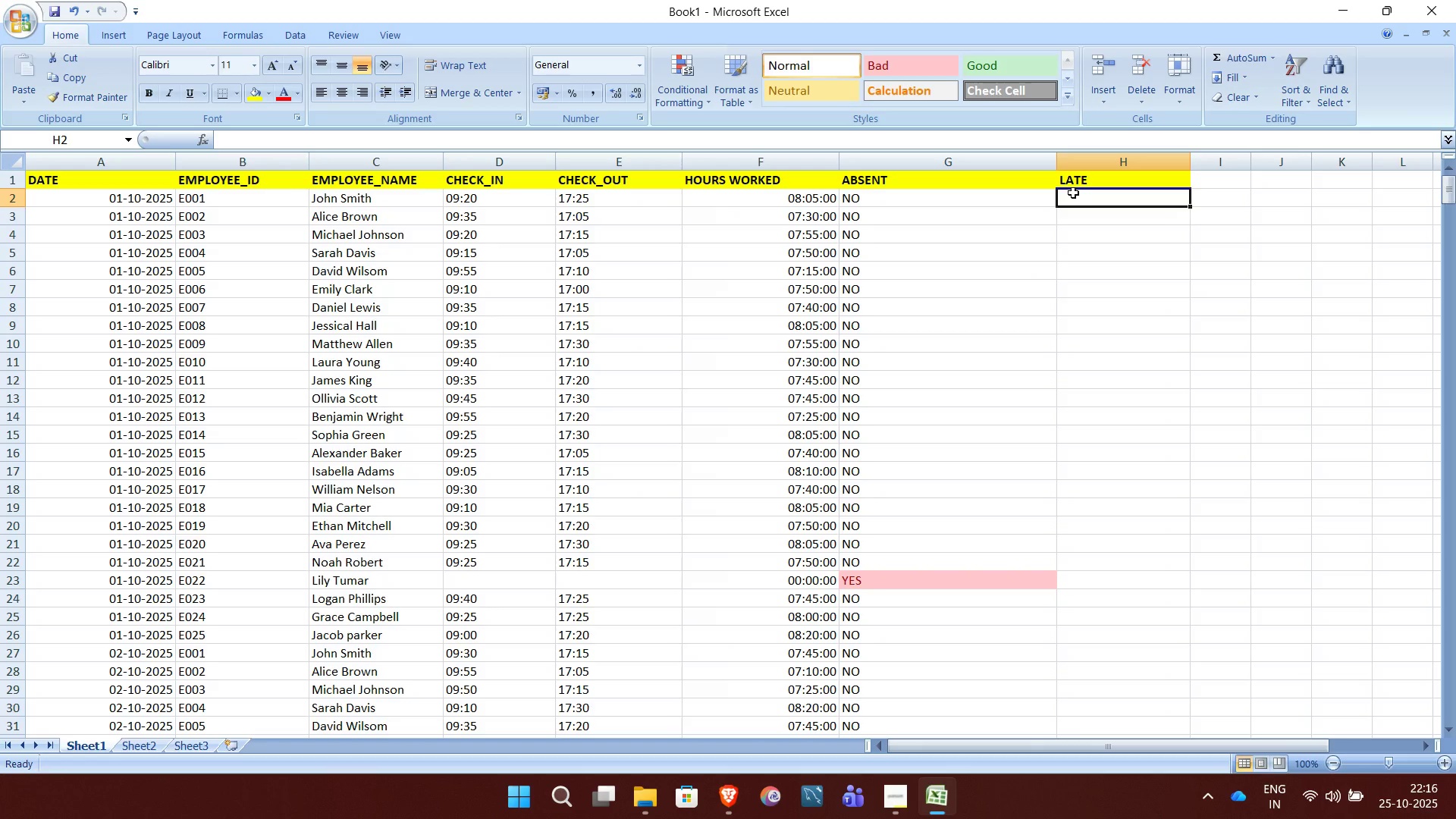 
type(=IF(D2="","".IF(D2>TIME)
 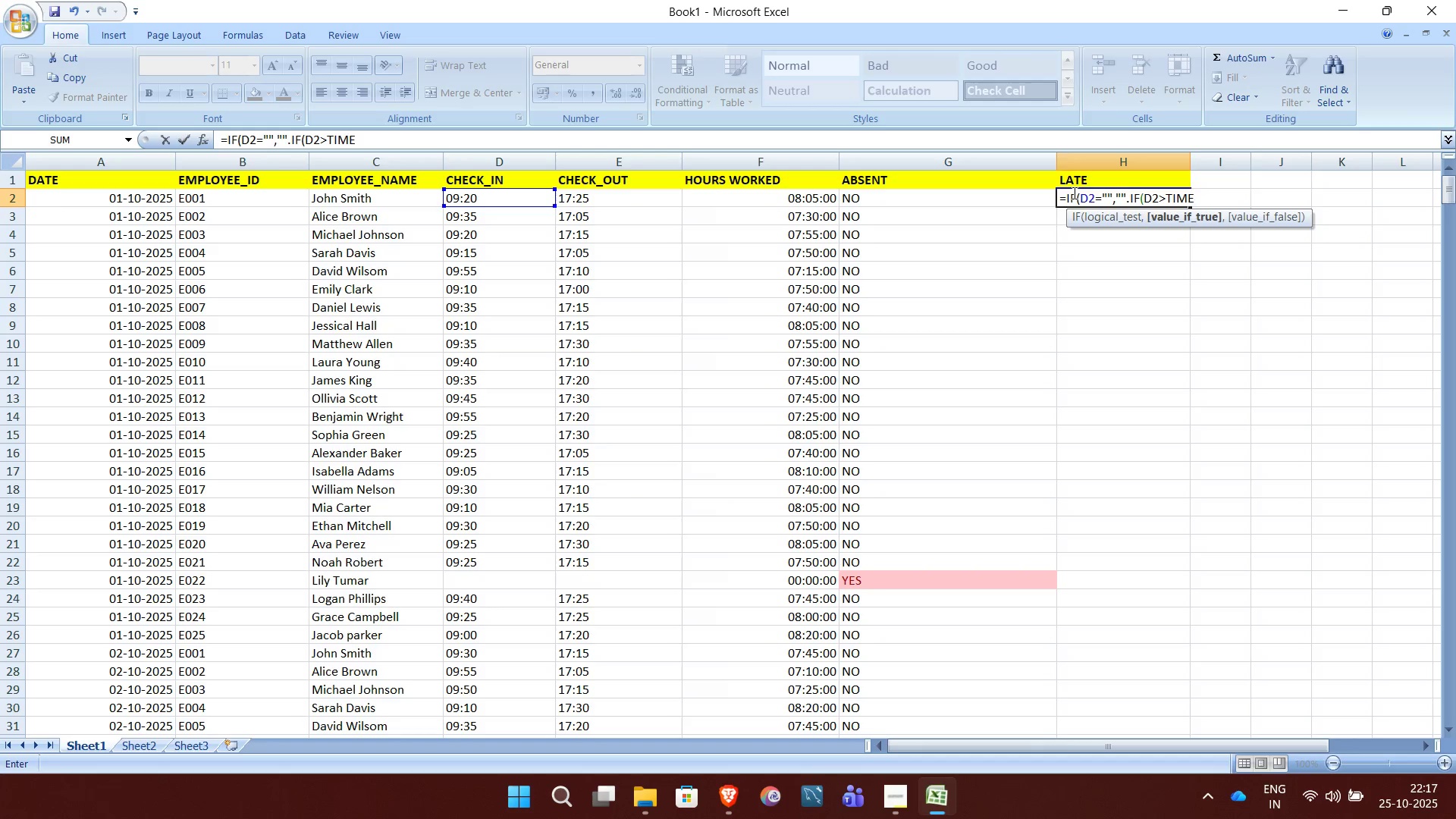 
type((9,30,0), "YES", "NO")))
 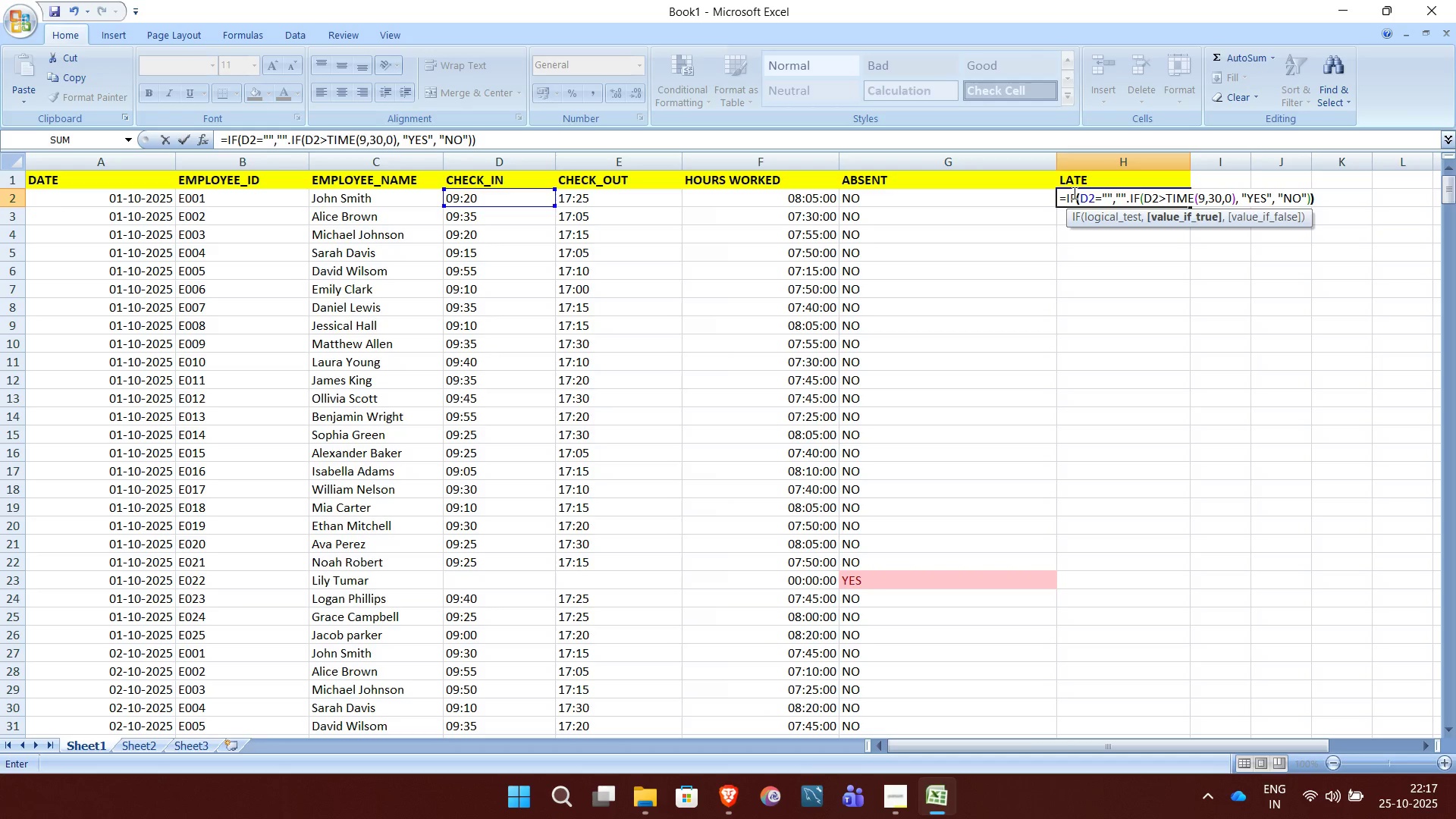 
key(Enter)
 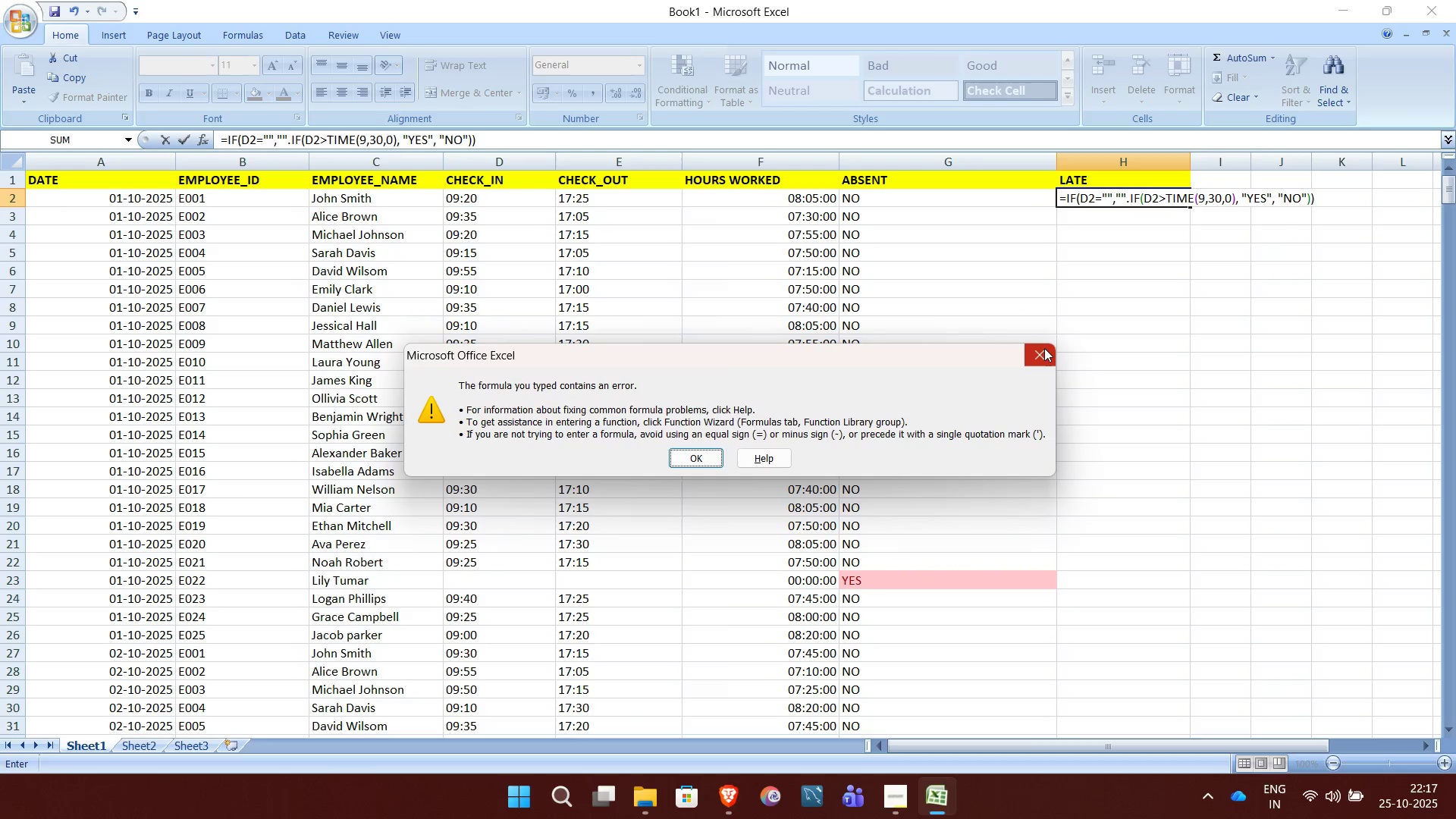 
left_click([1043, 349])
 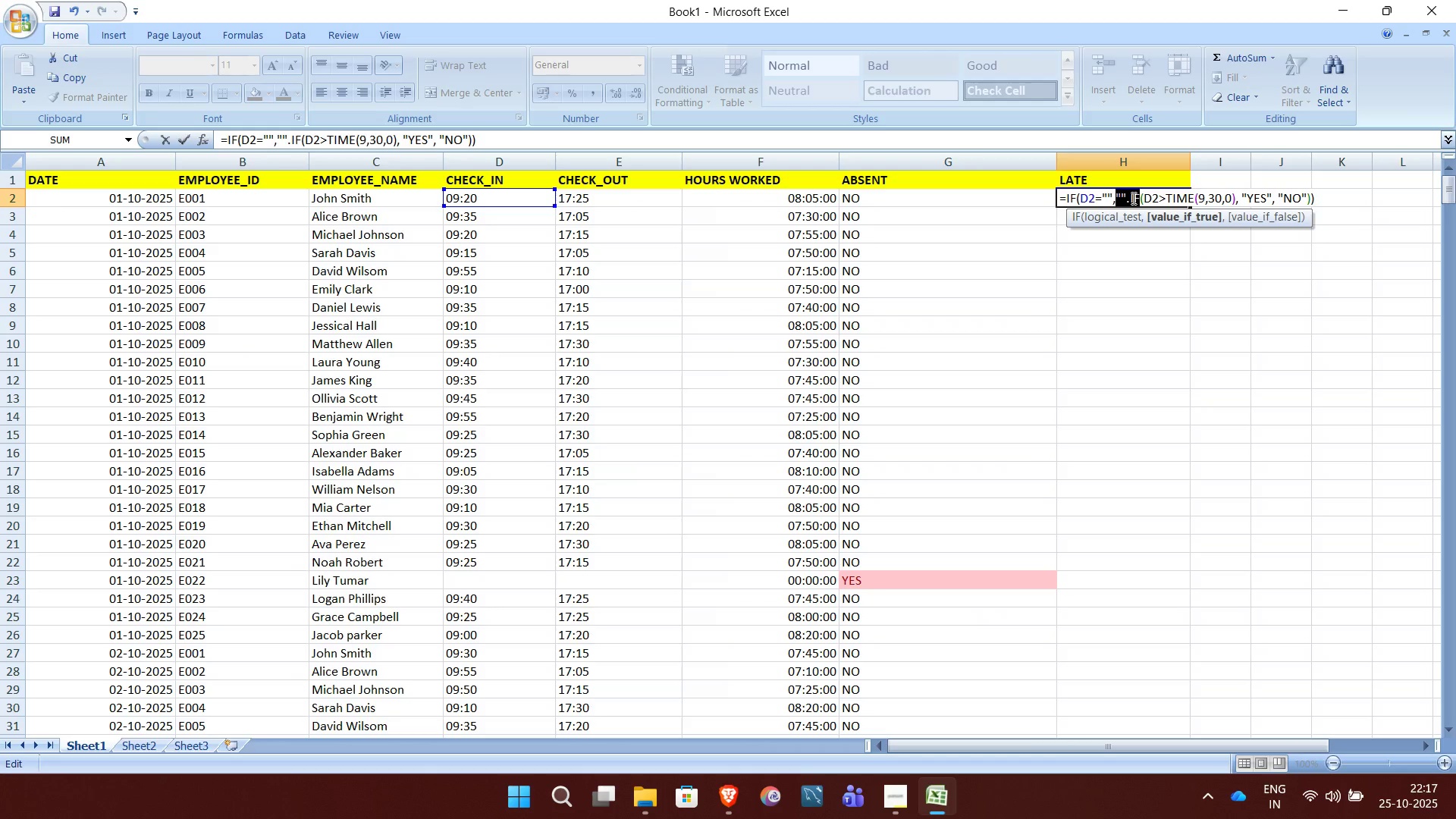 
left_click([1132, 198])
 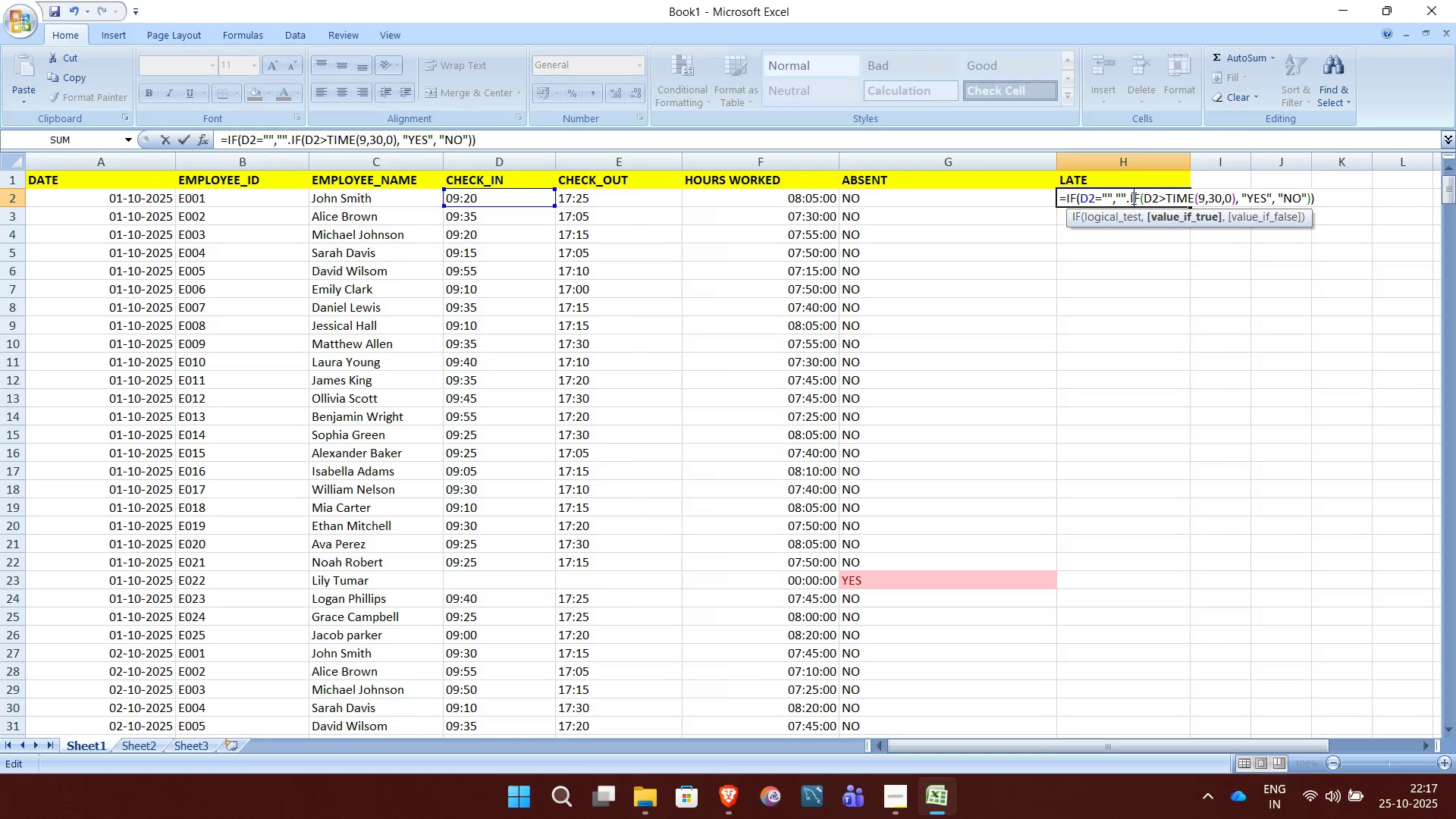 
key(ArrowLeft)
 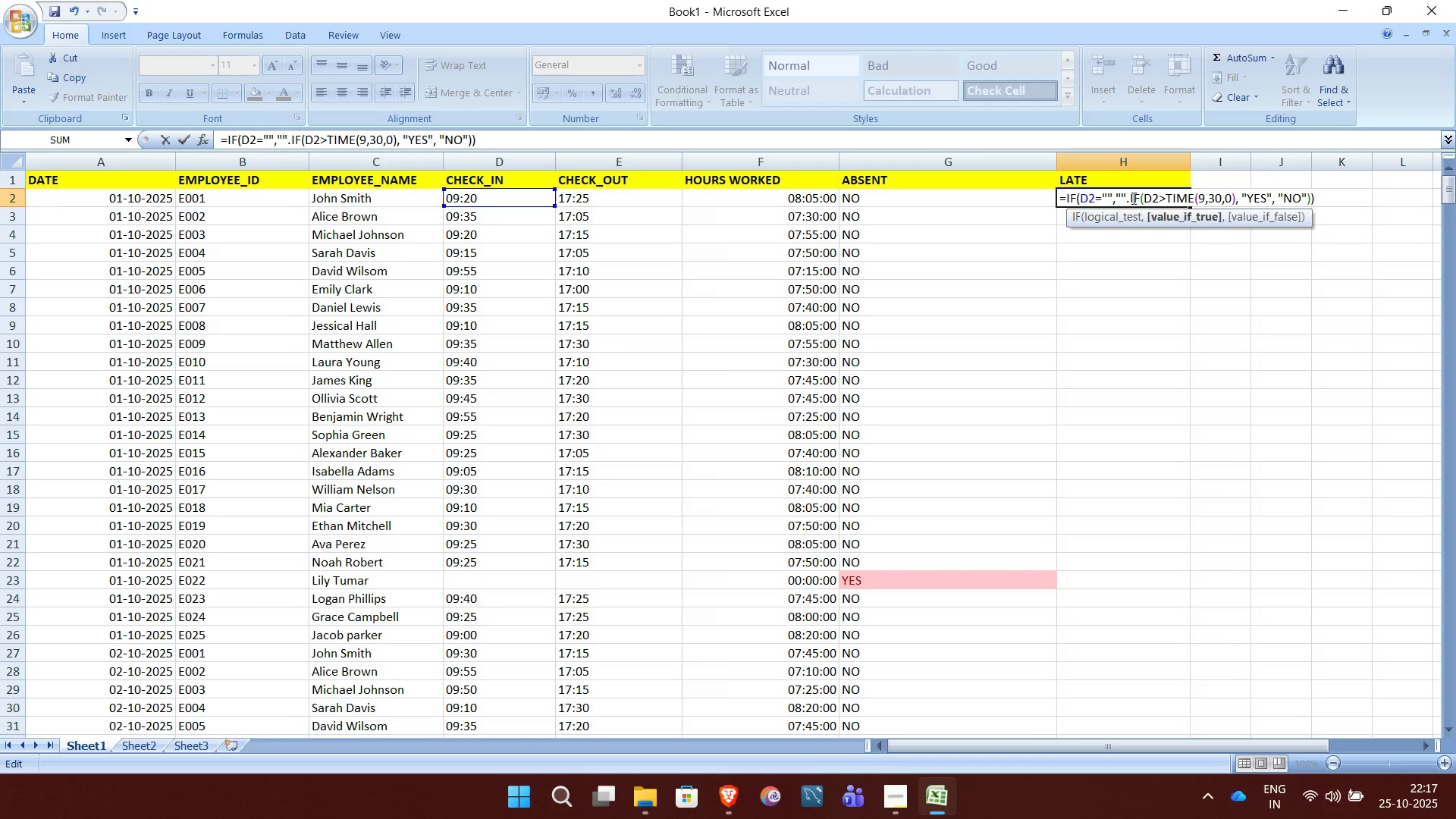 
key(Backspace)
 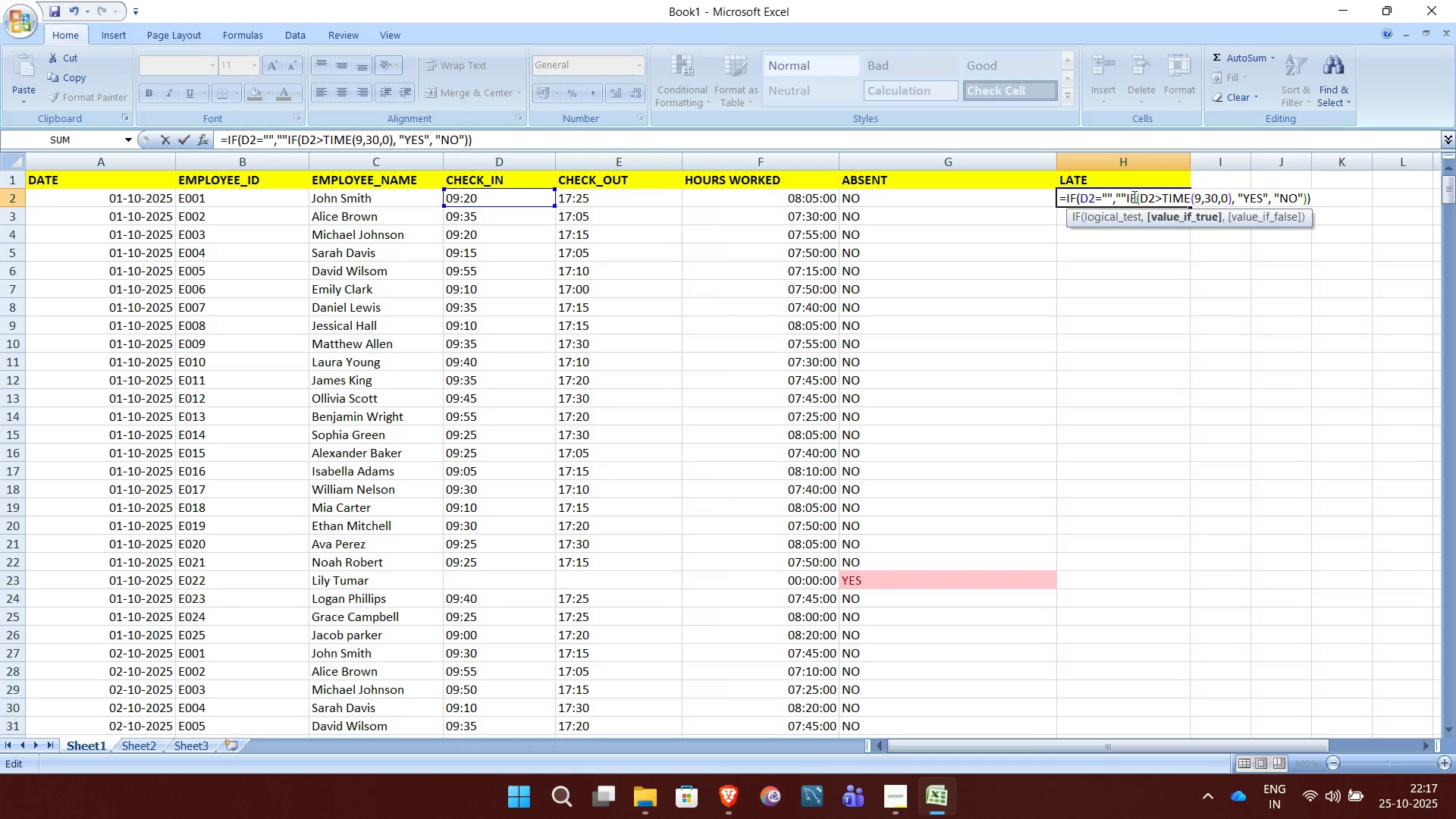 
wait(5.59)
 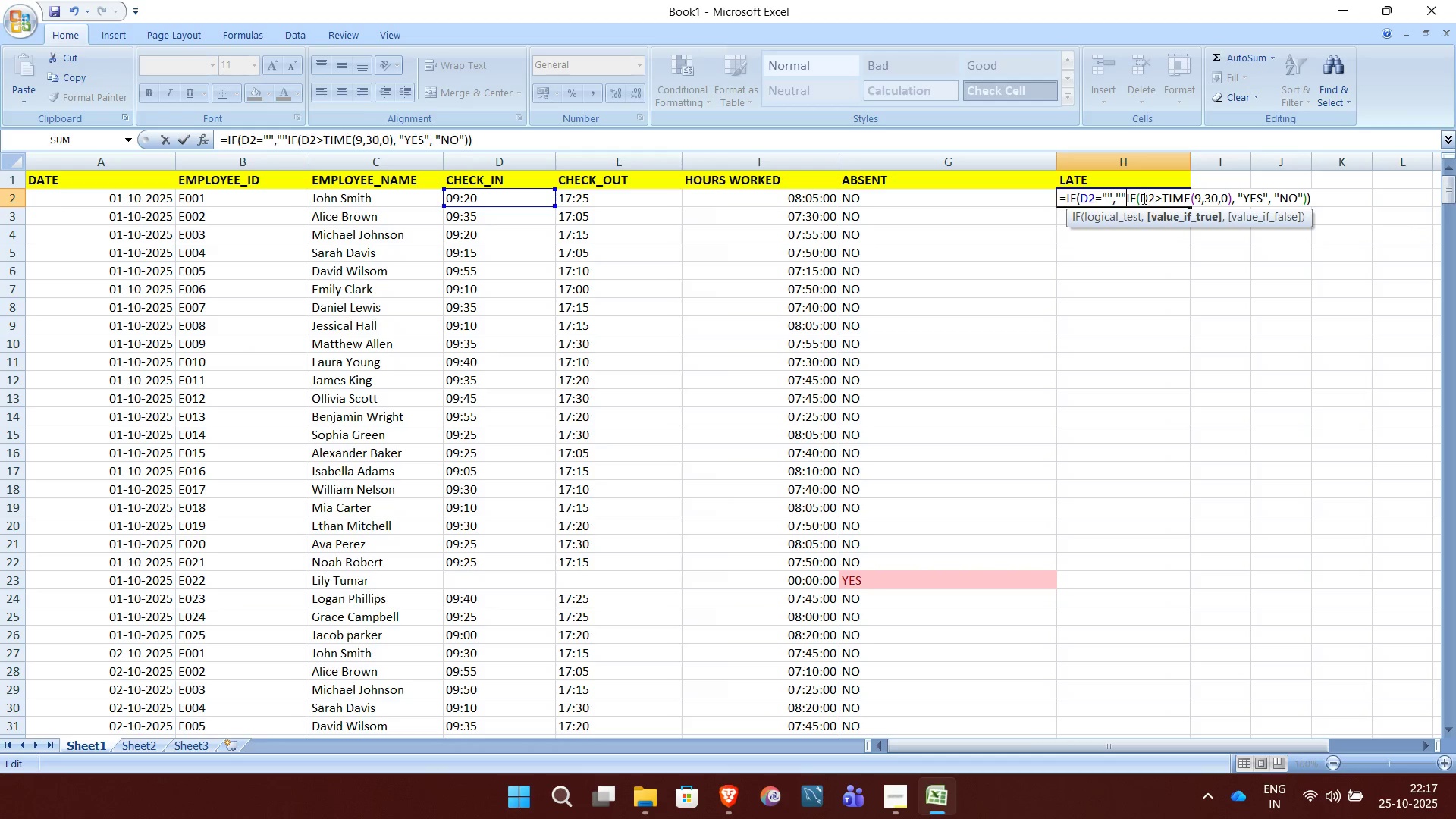 
left_click([1116, 195])
 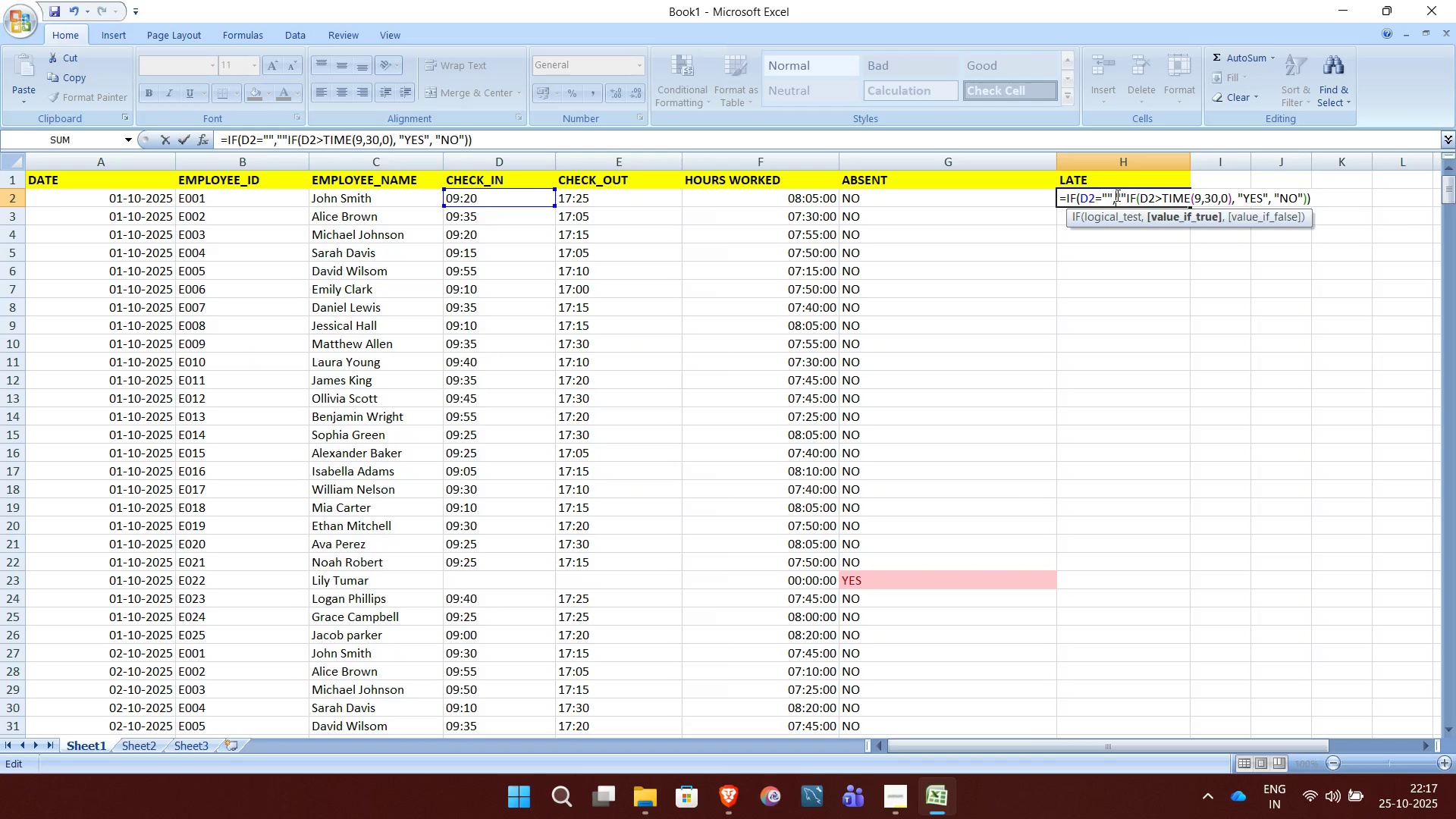 
type(E2=)
 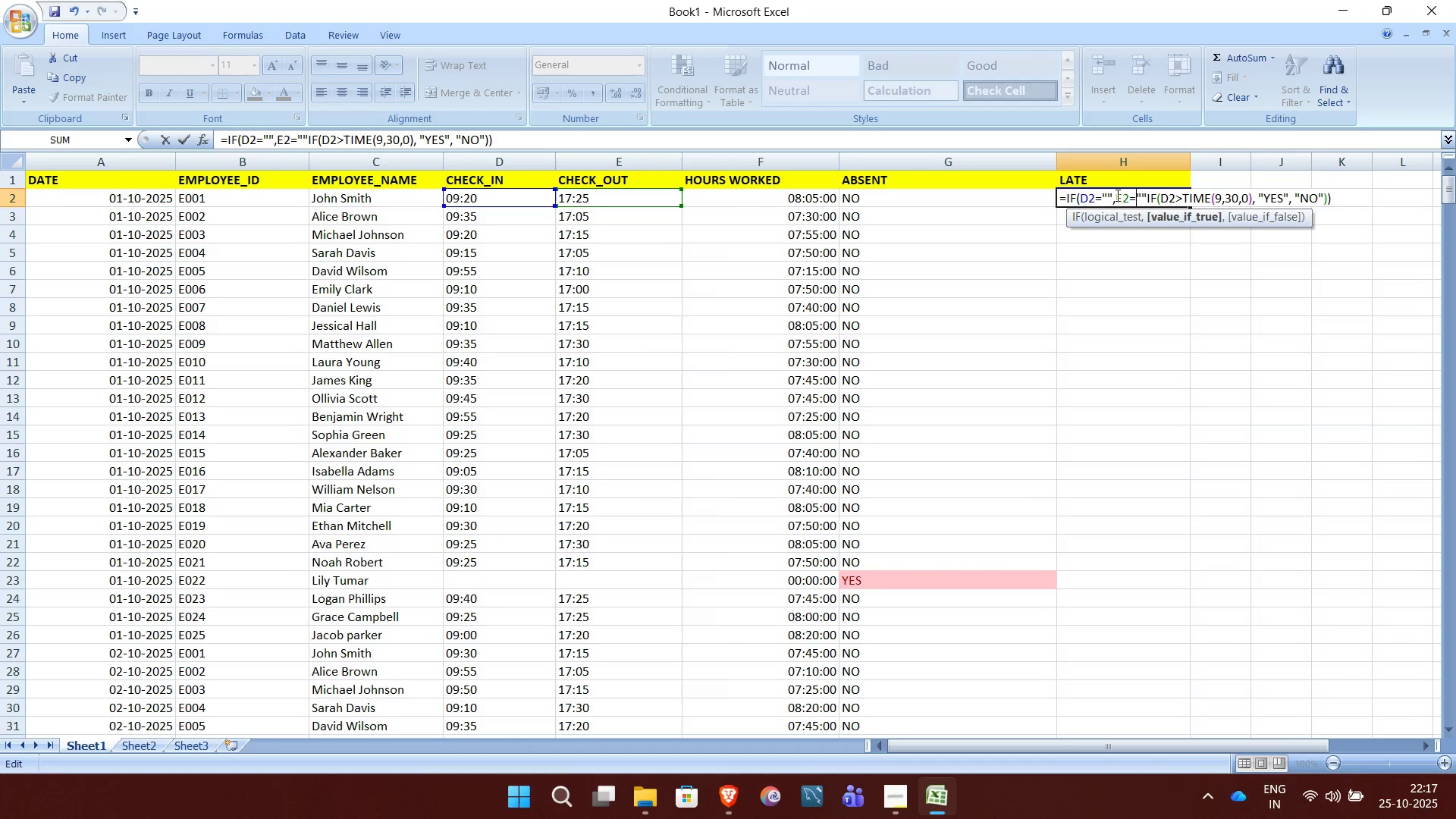 
key(Enter)
 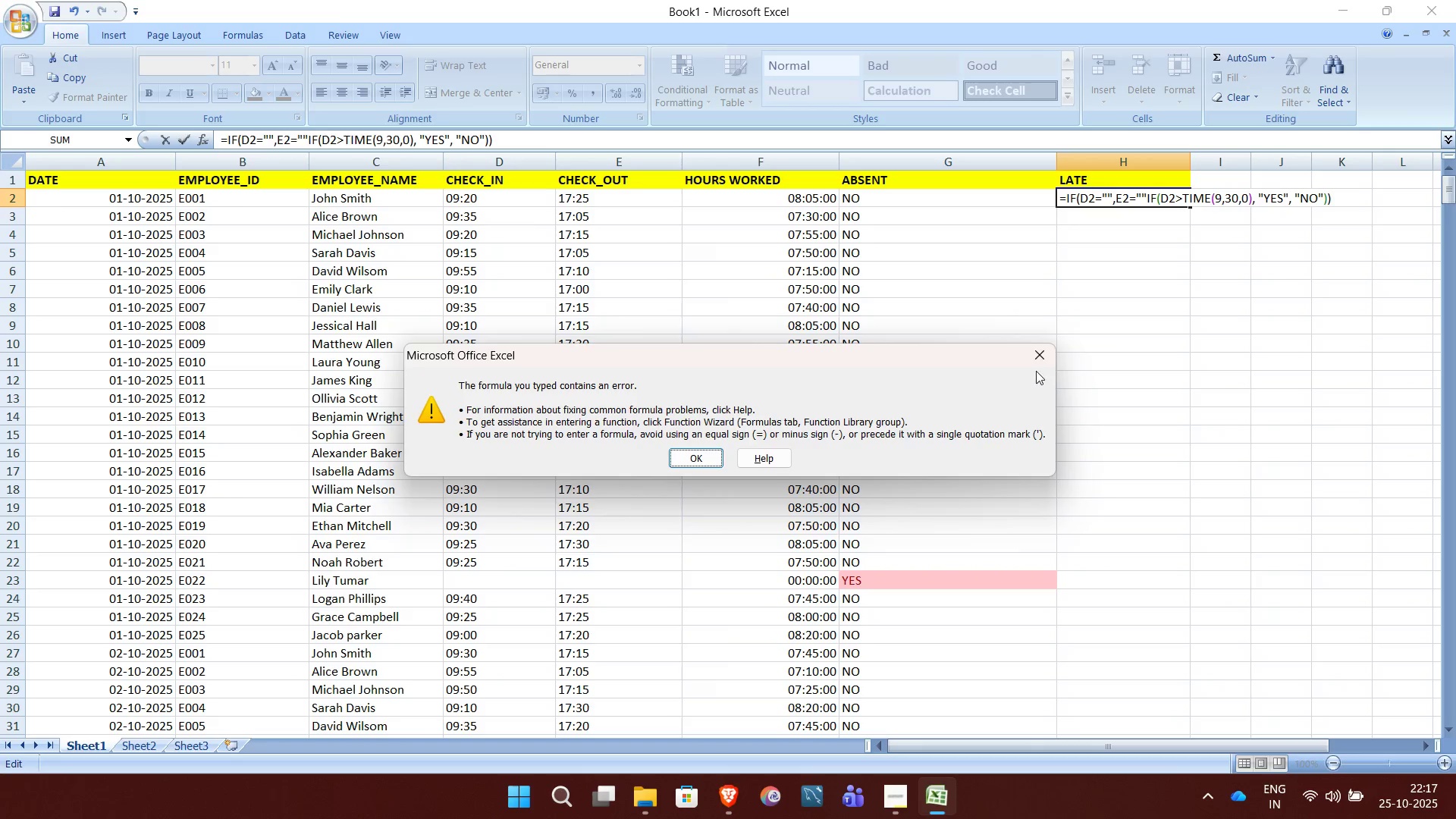 
left_click([1039, 362])
 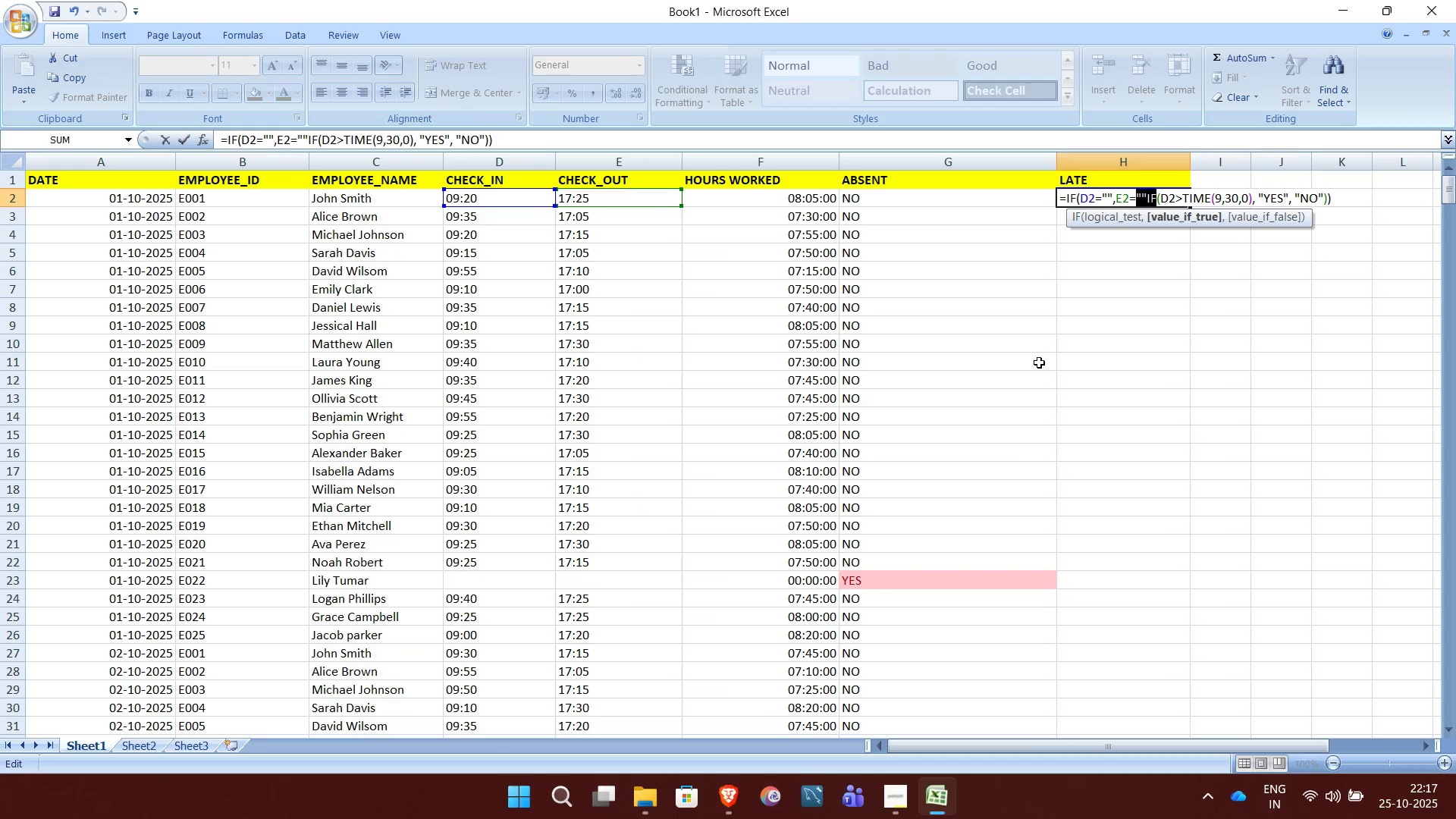 
wait(9.87)
 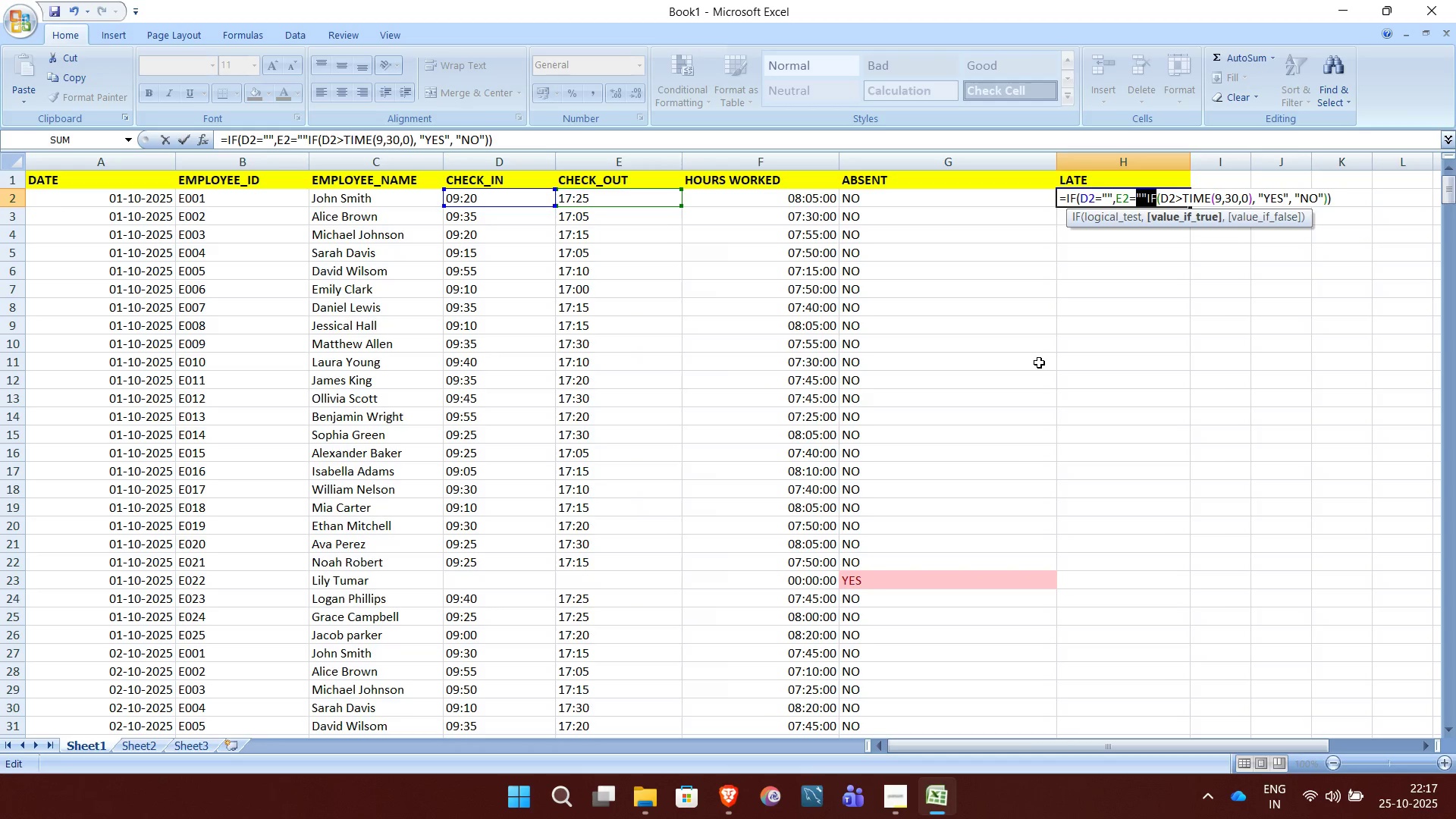 
left_click([1141, 199])
 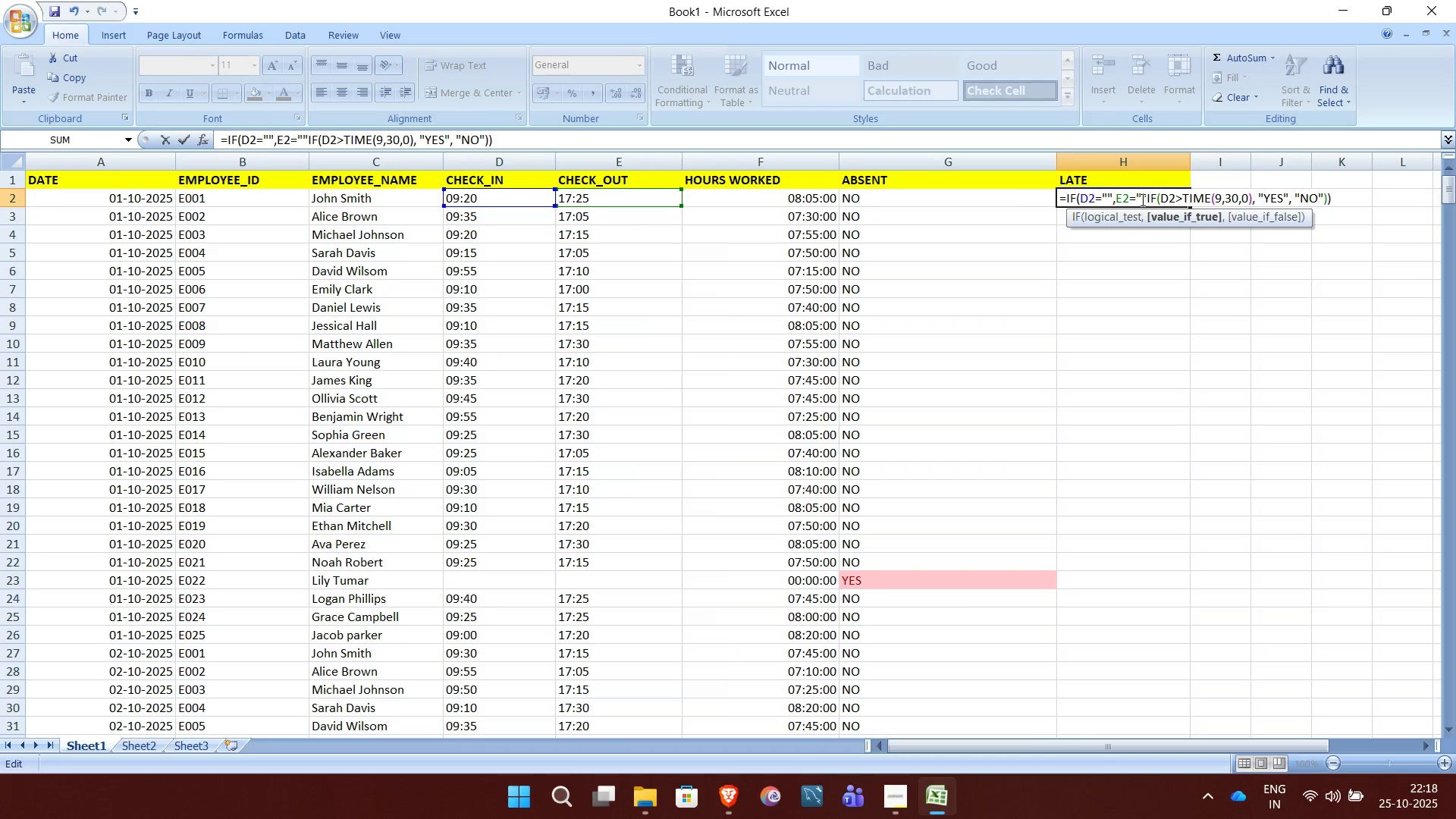 
wait(9.82)
 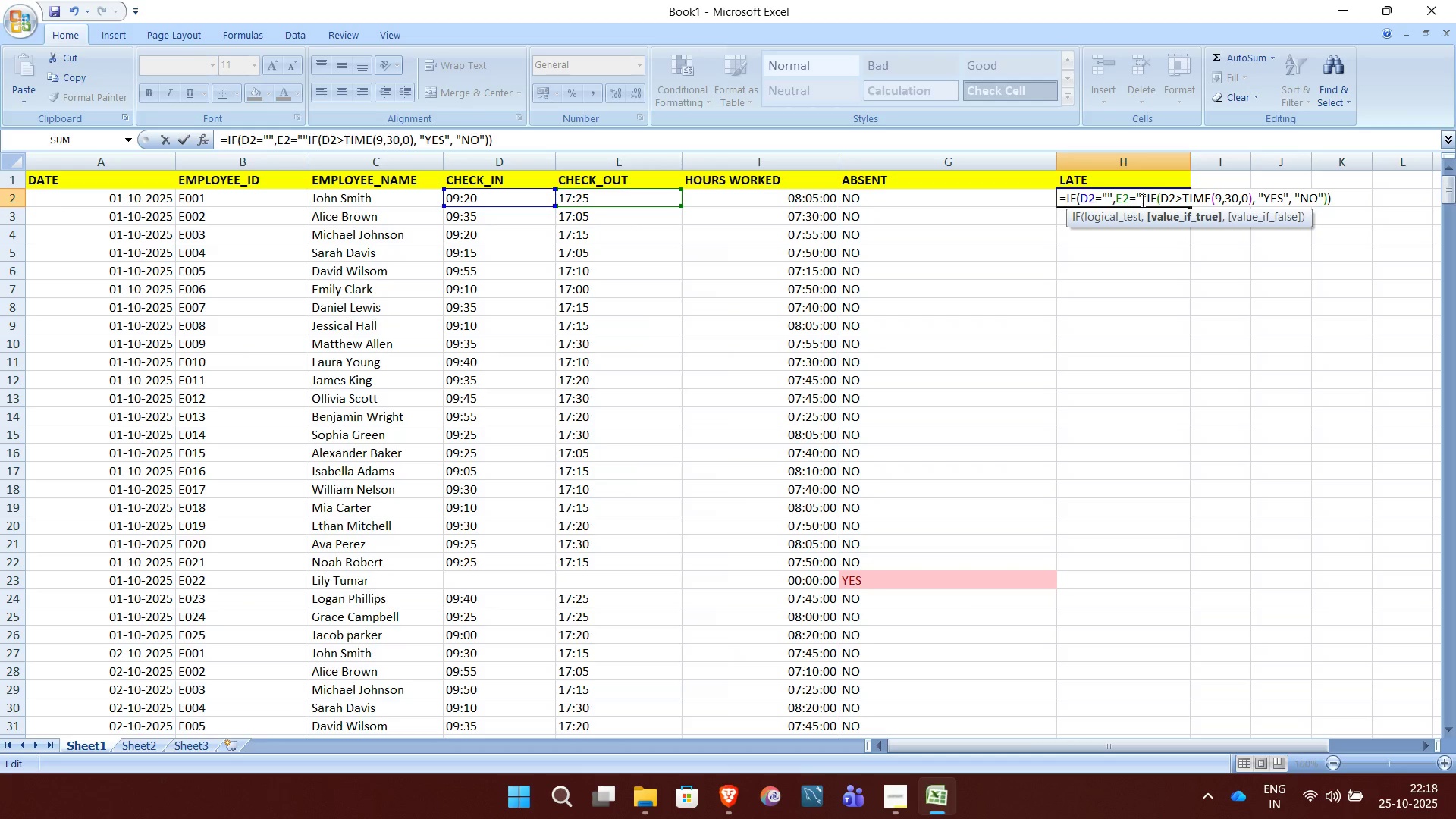 
left_click([1132, 197])
 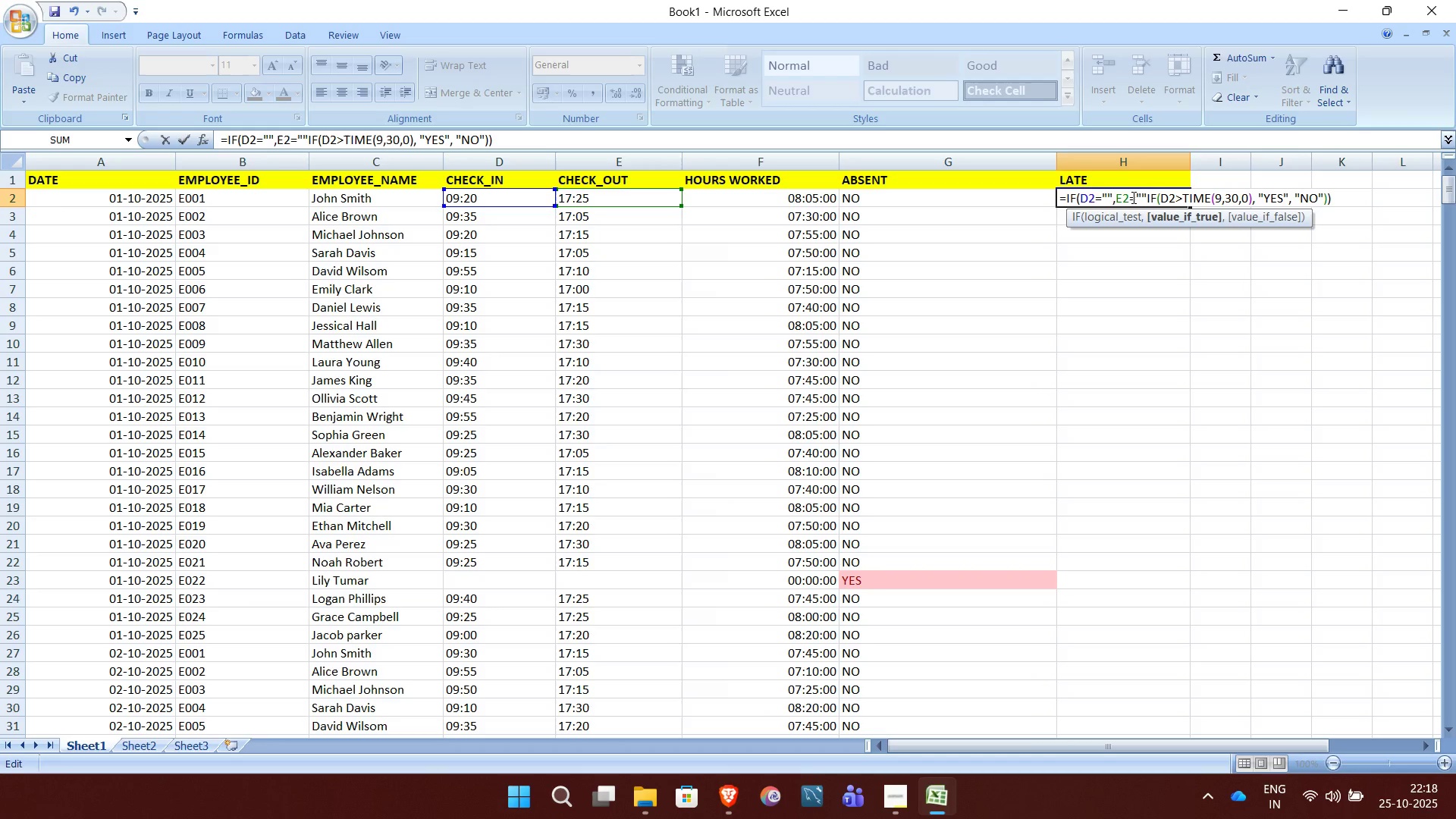 
key(ArrowRight)
 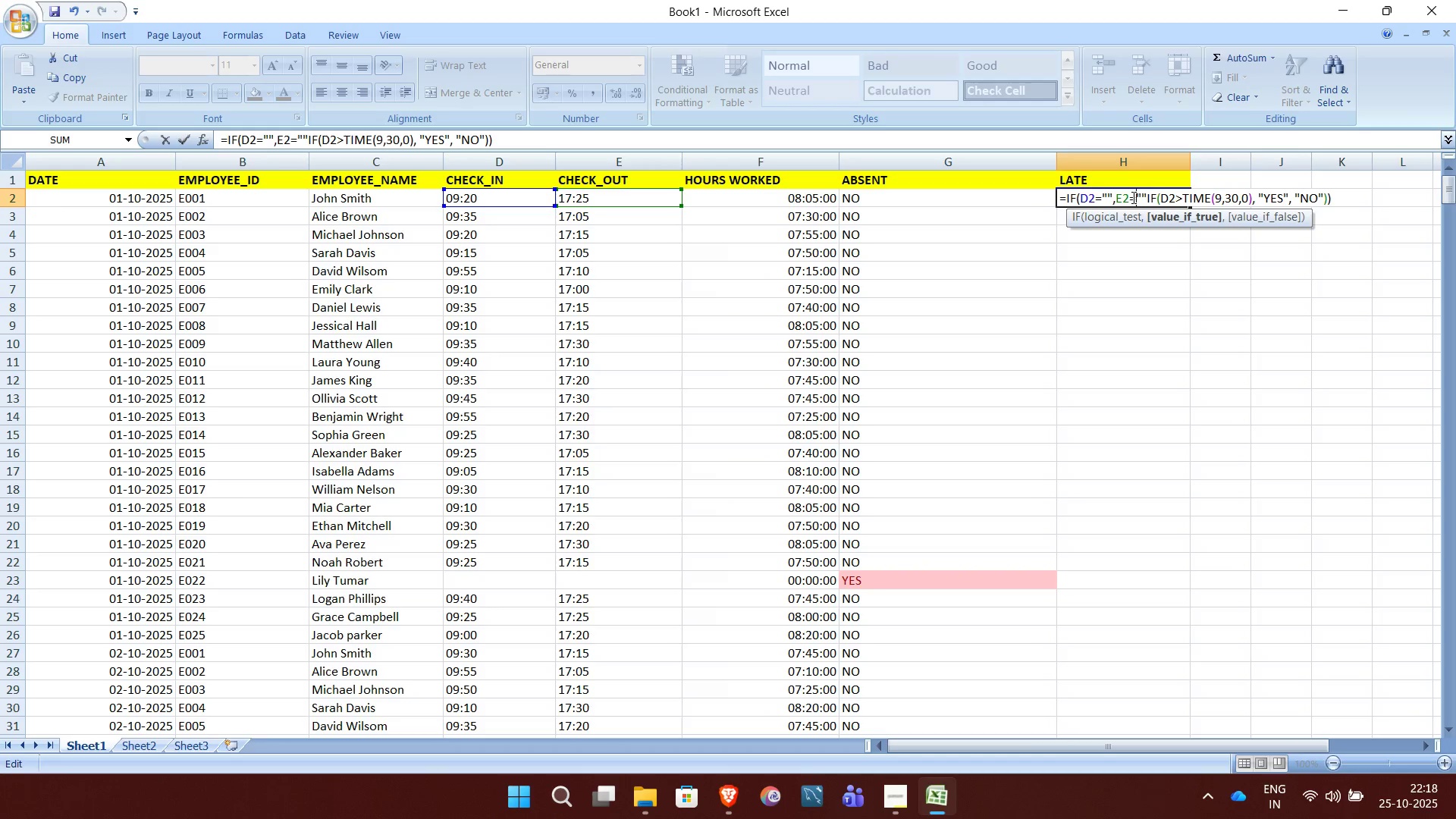 
key(Backspace)
 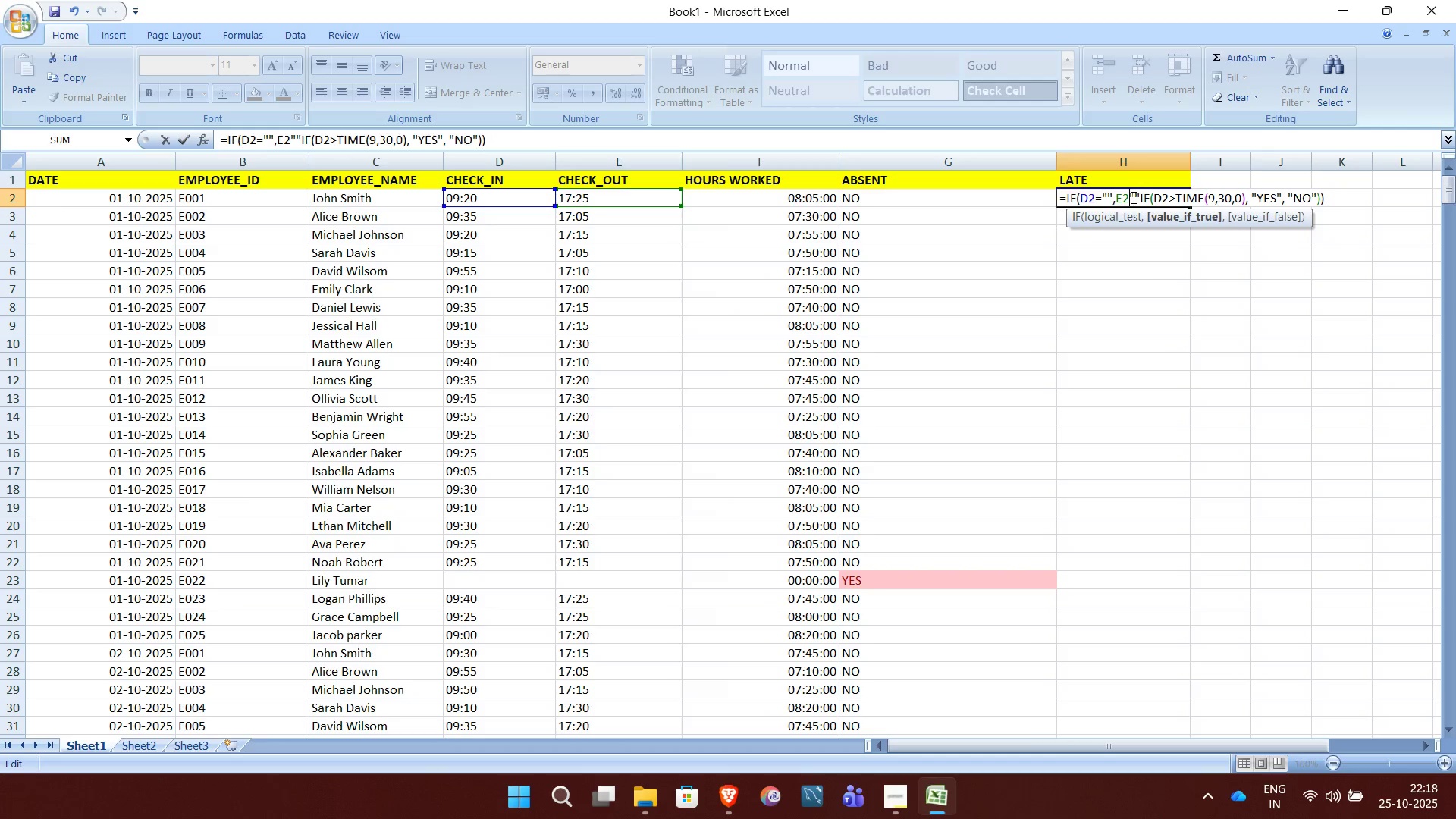 
key(Backspace)
 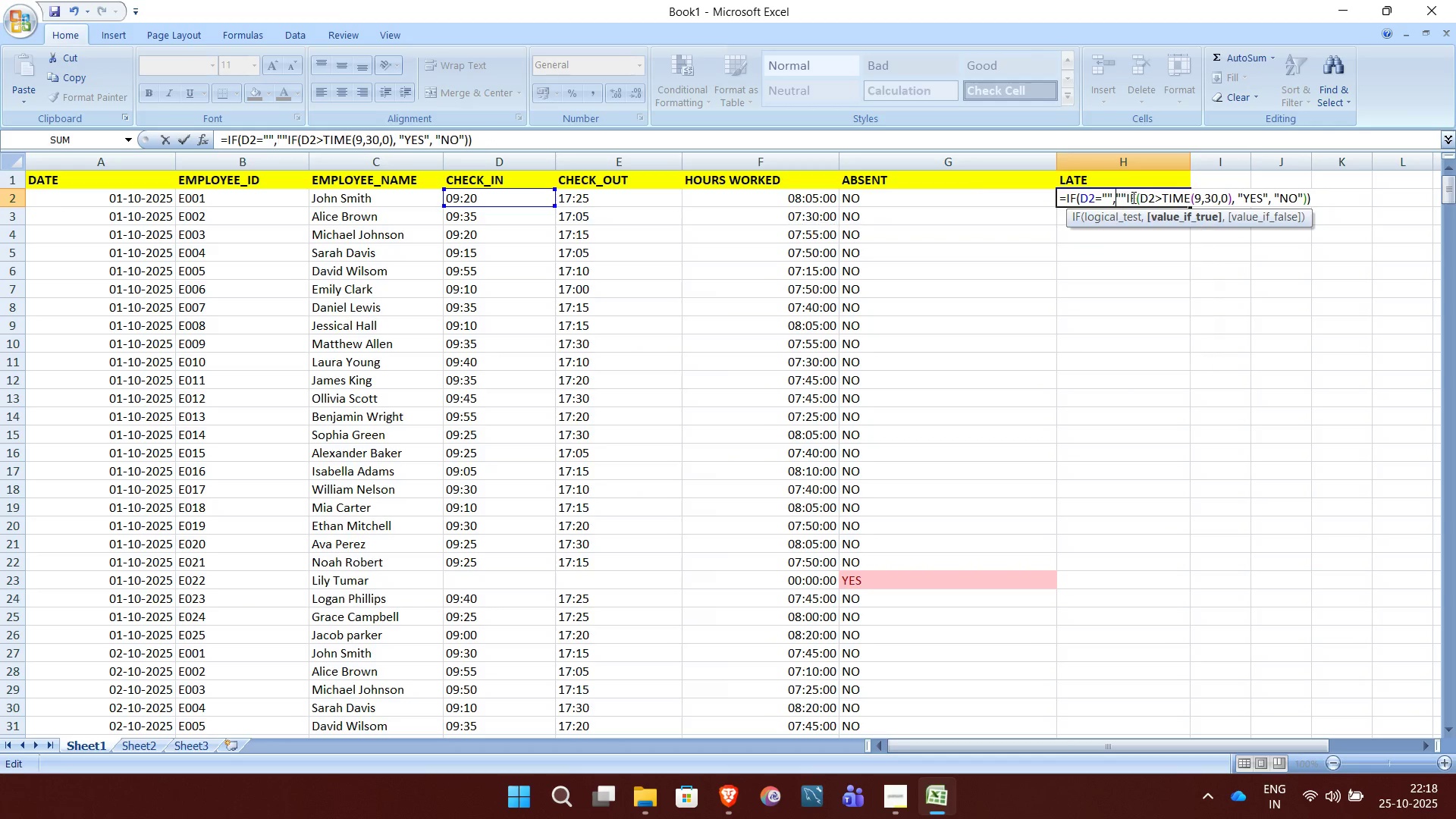 
key(Backspace)
 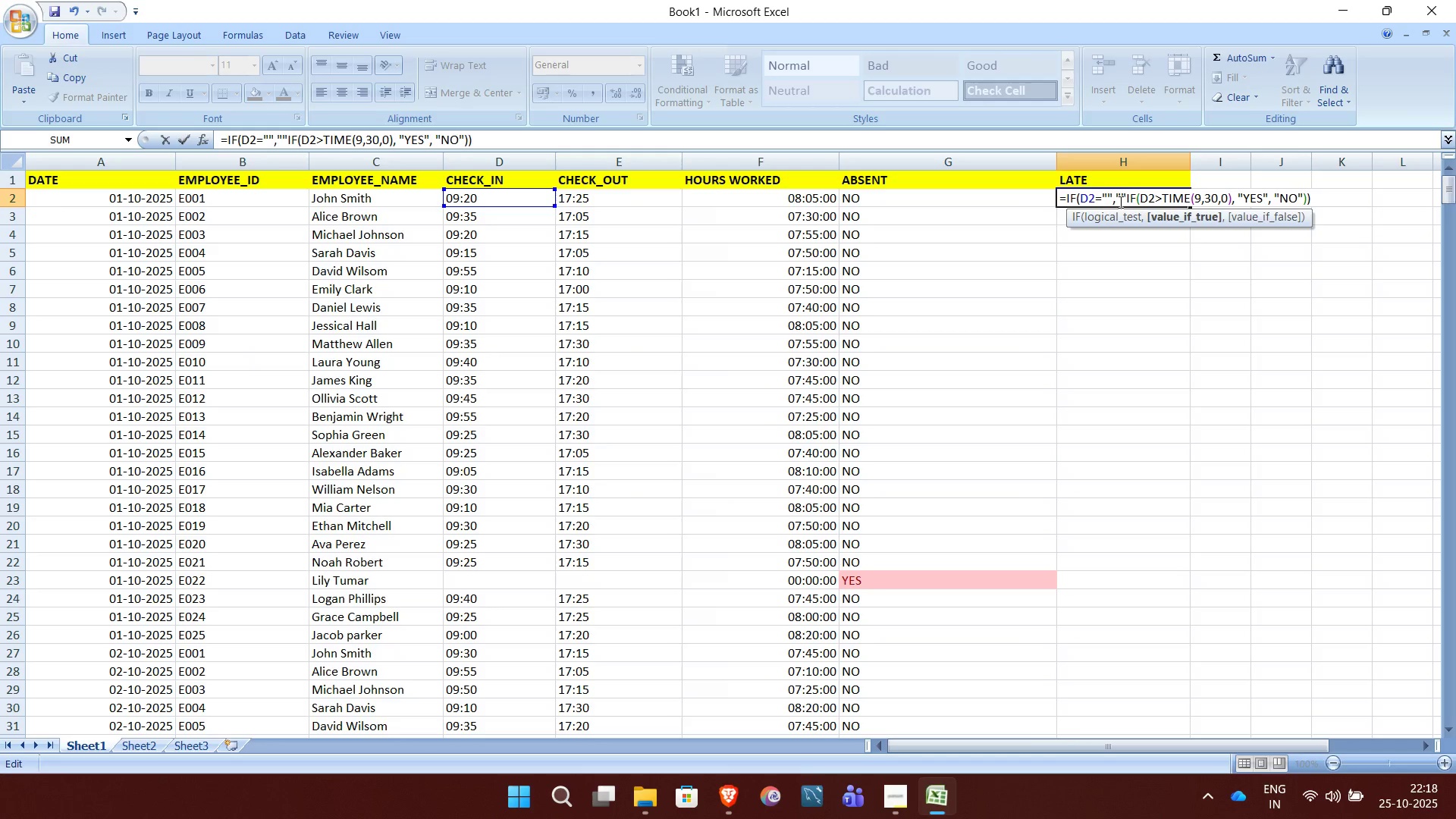 
left_click([1119, 201])
 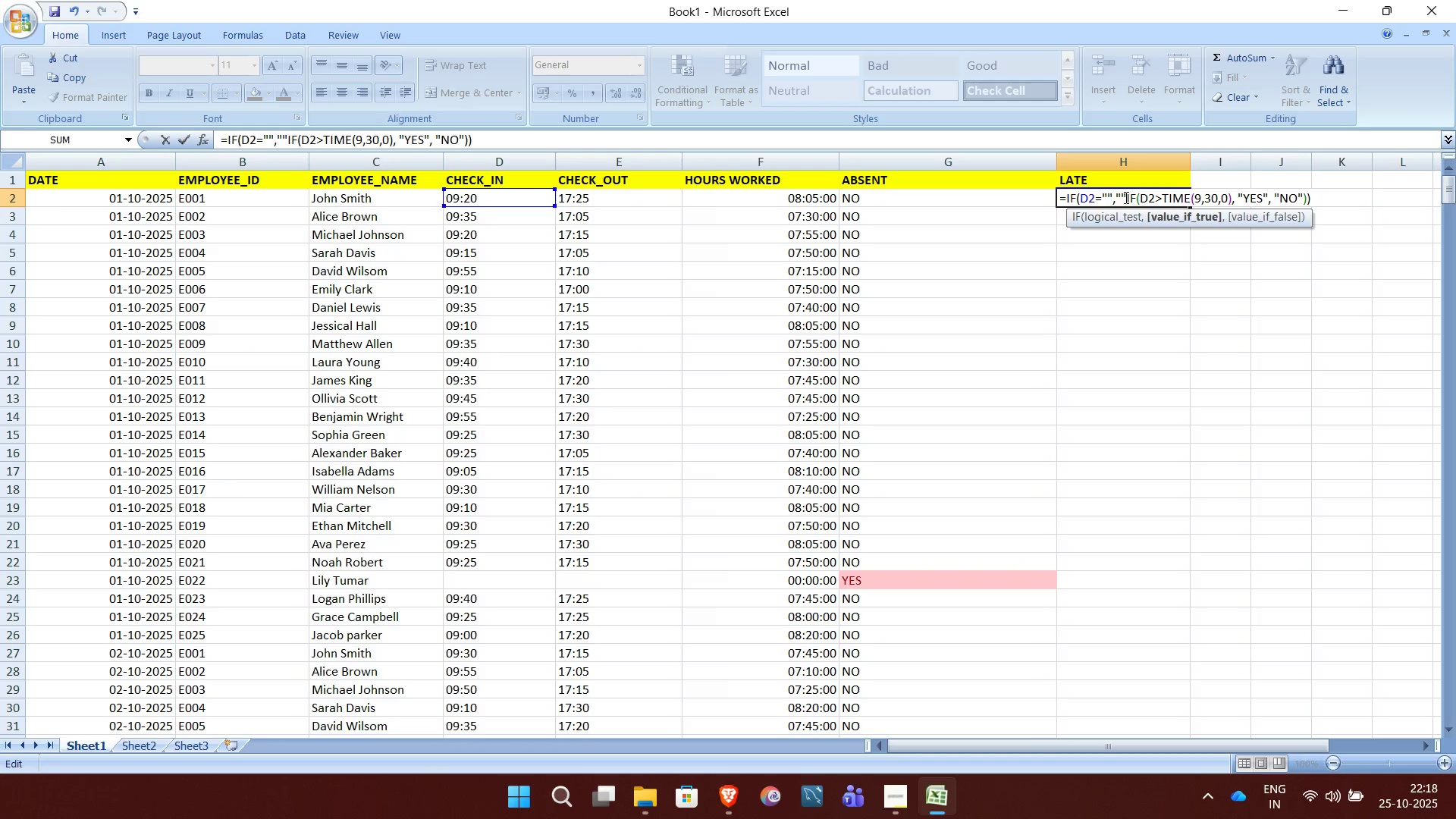 
left_click([1125, 197])
 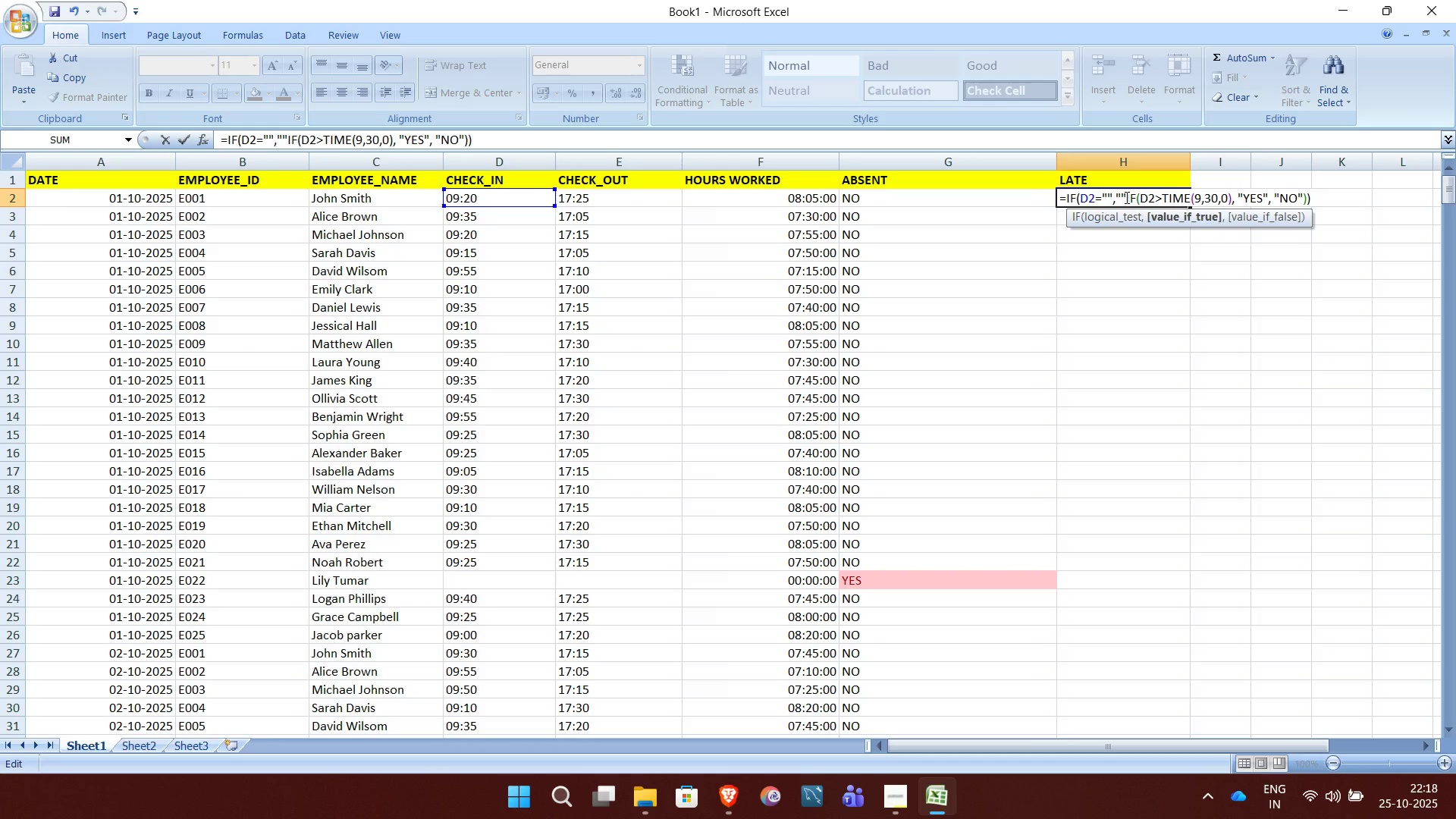 
key(Comma)
 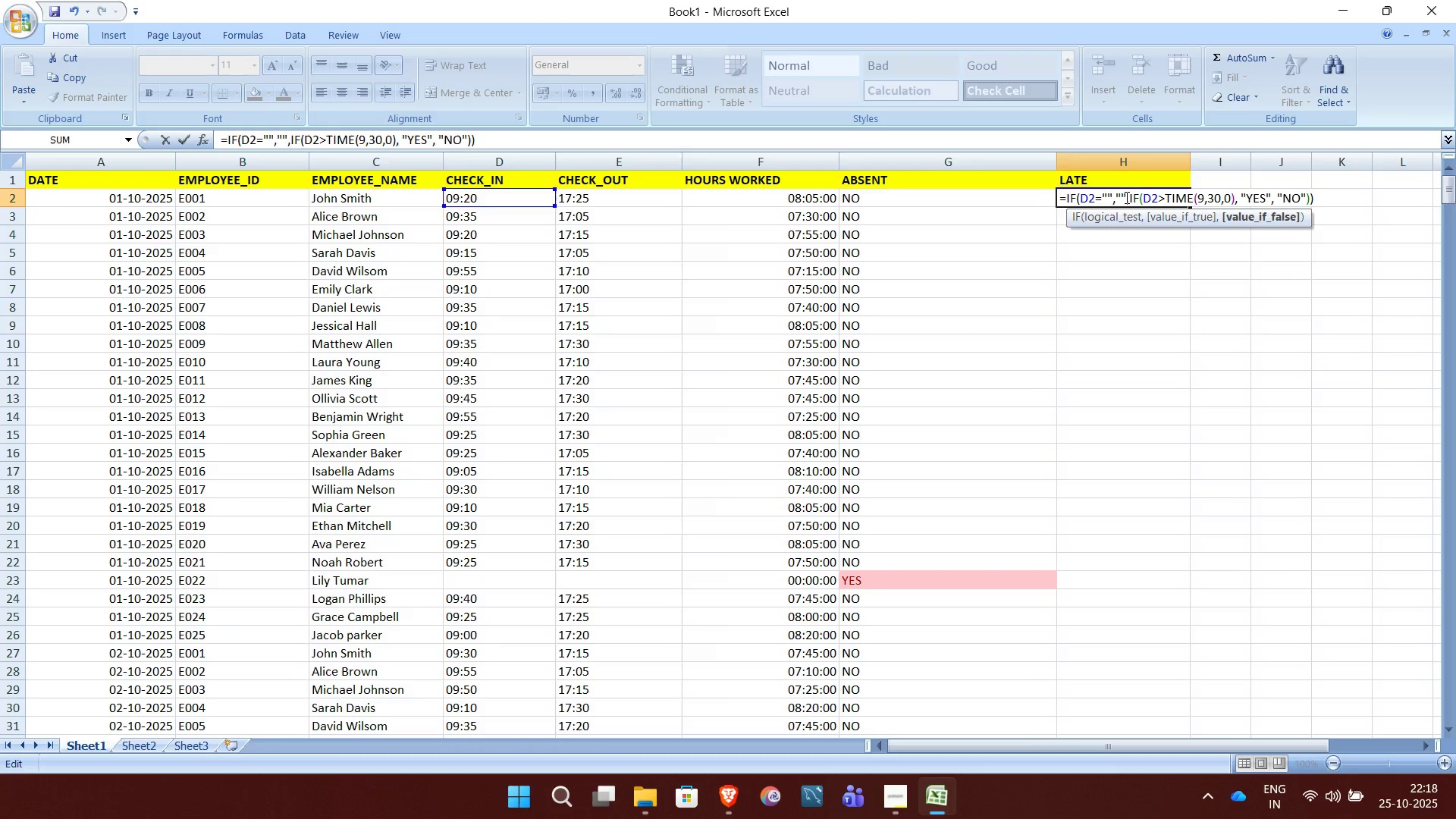 
key(Enter)
 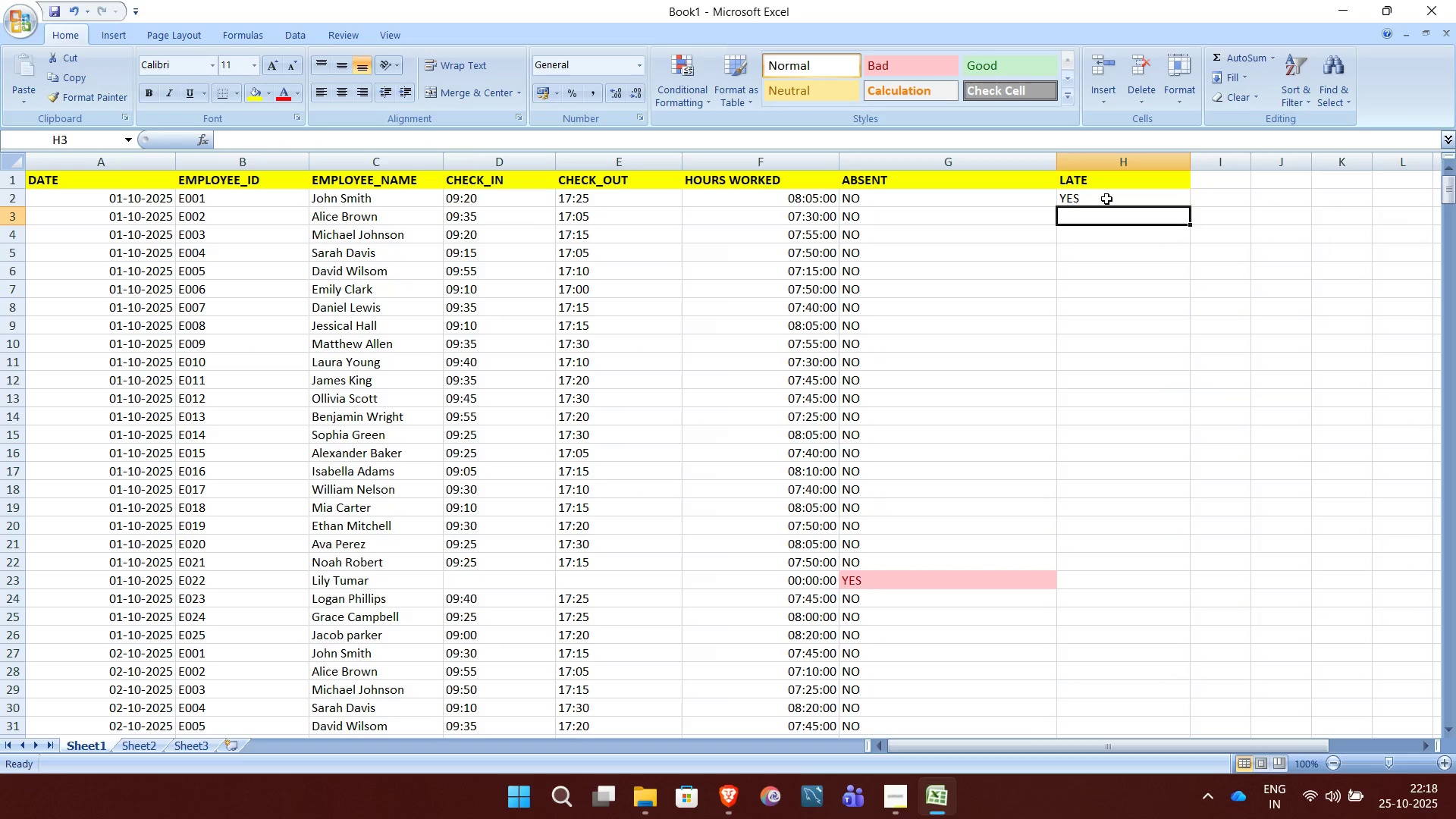 
left_click([1106, 199])
 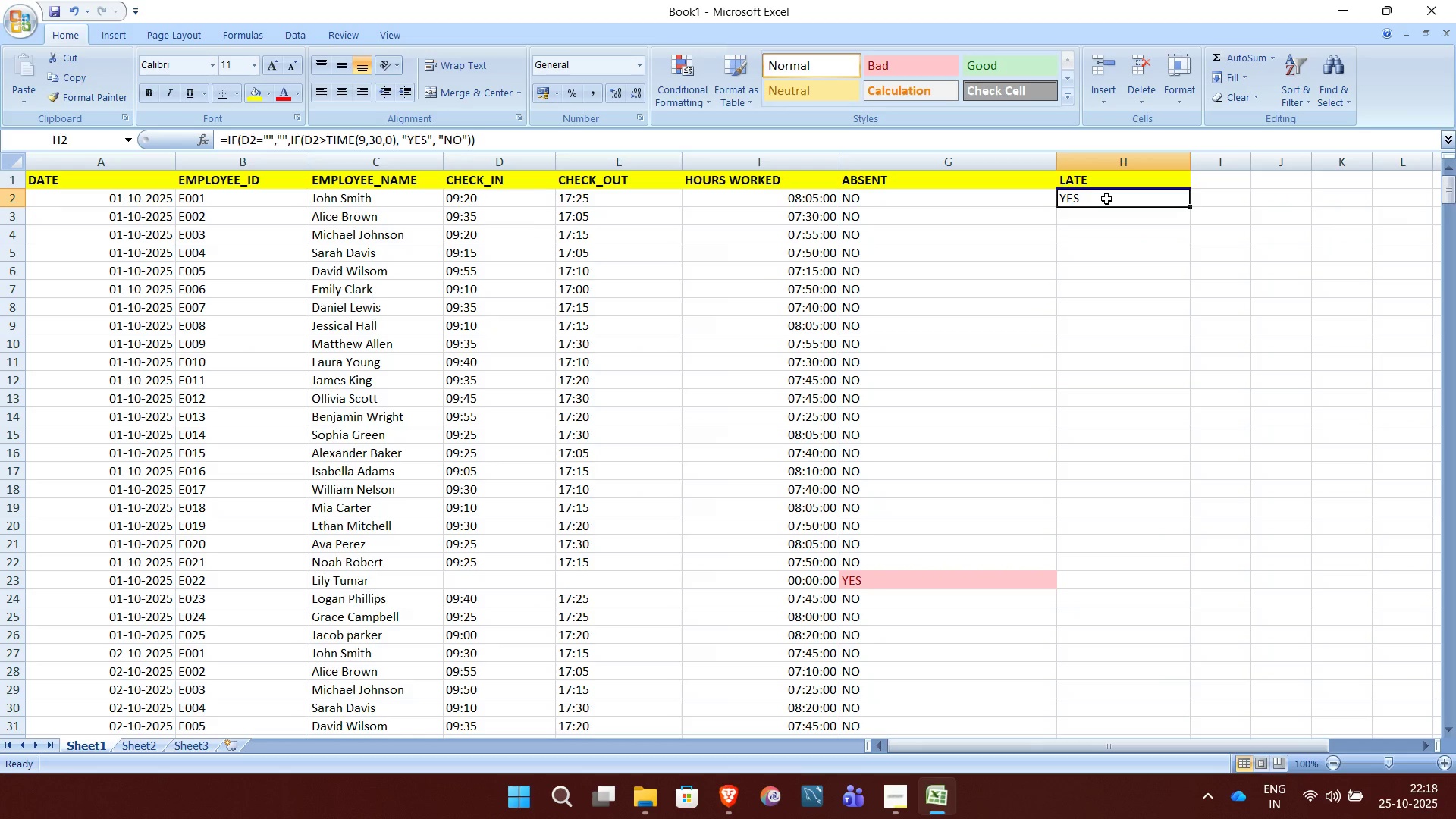 
left_click([1106, 199])
 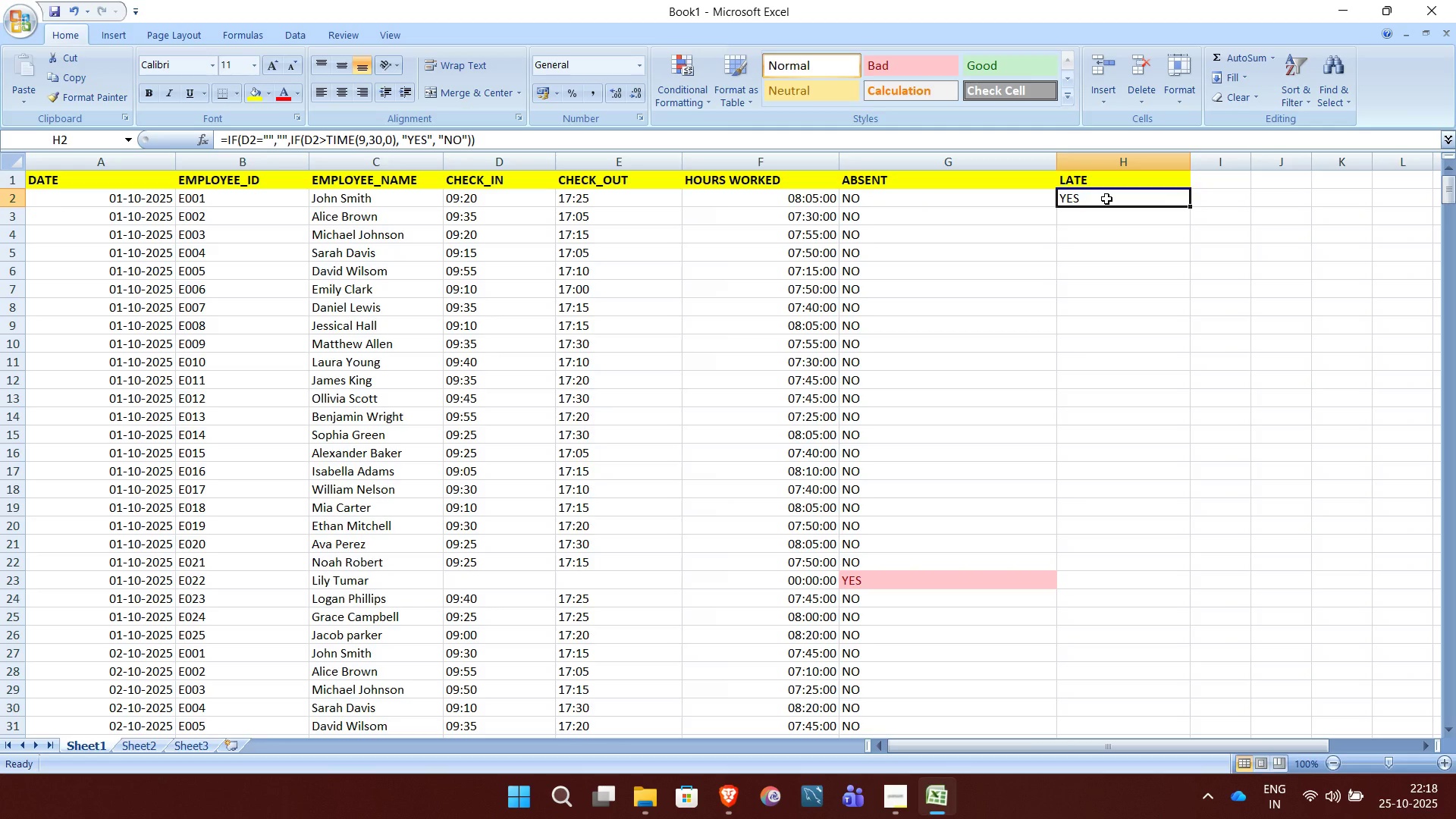 
wait(26.49)
 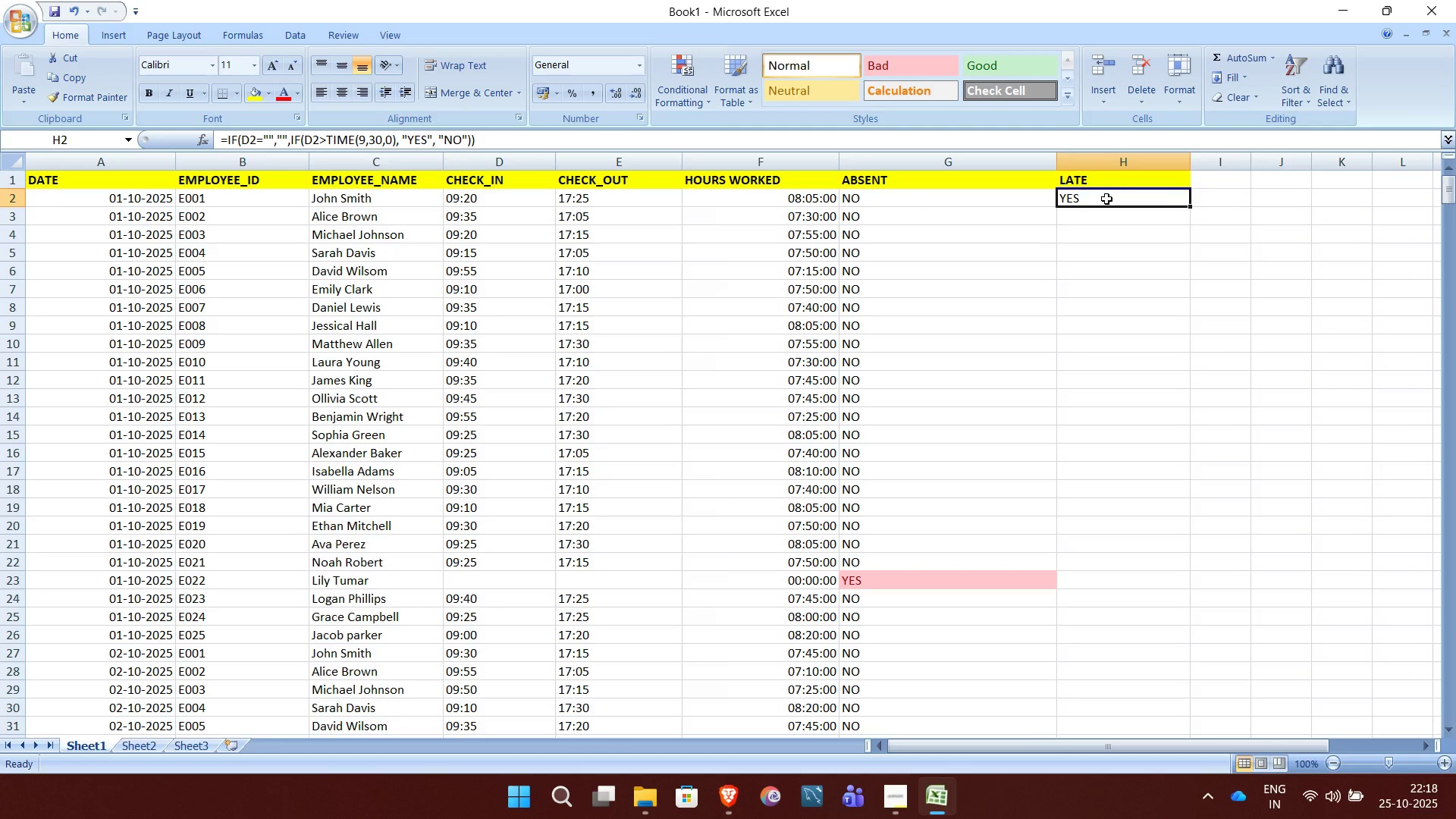 
left_click([1106, 199])
 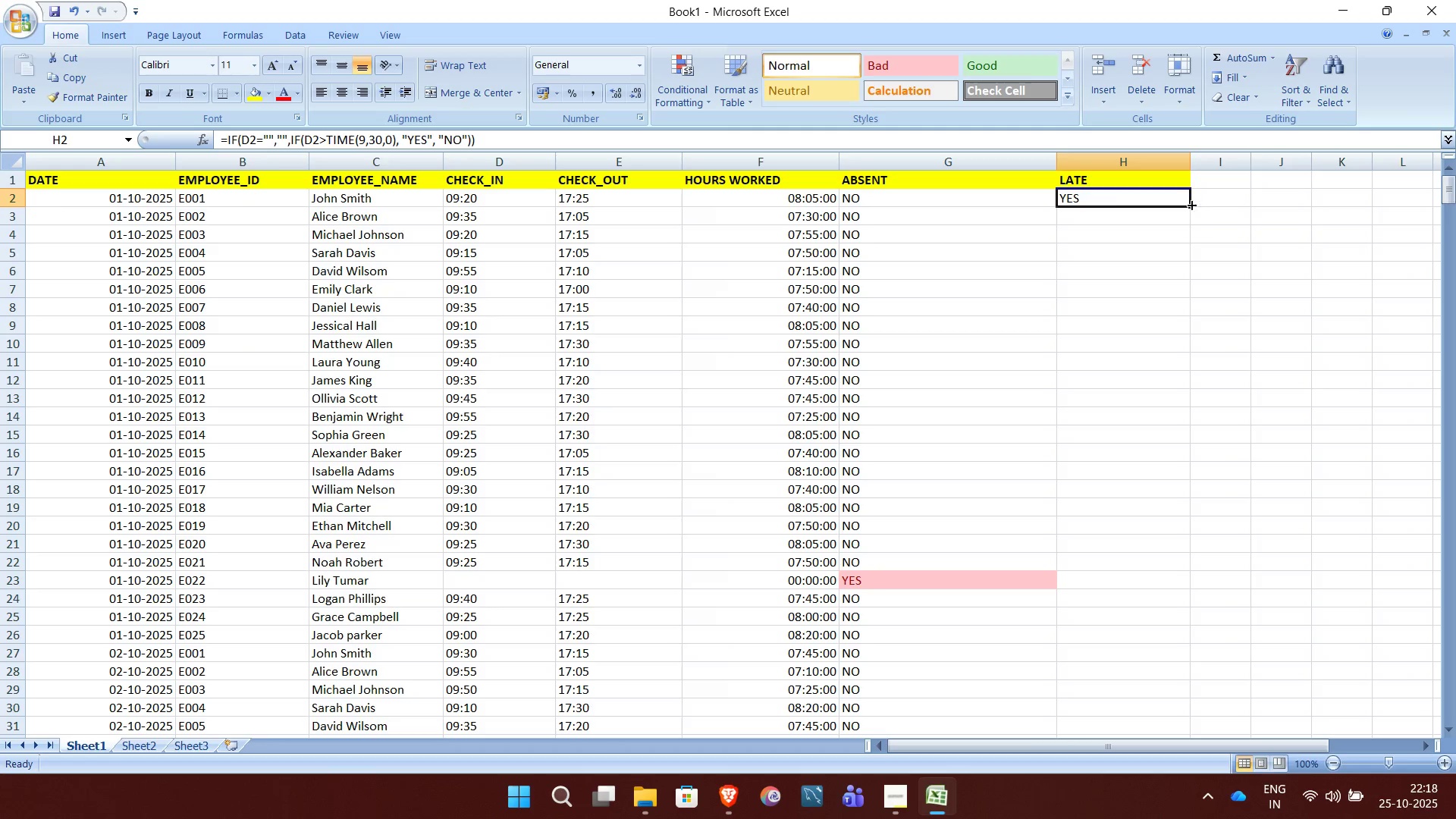 
left_click_drag(start_coordinate=[1189, 206], to_coordinate=[1176, 273])
 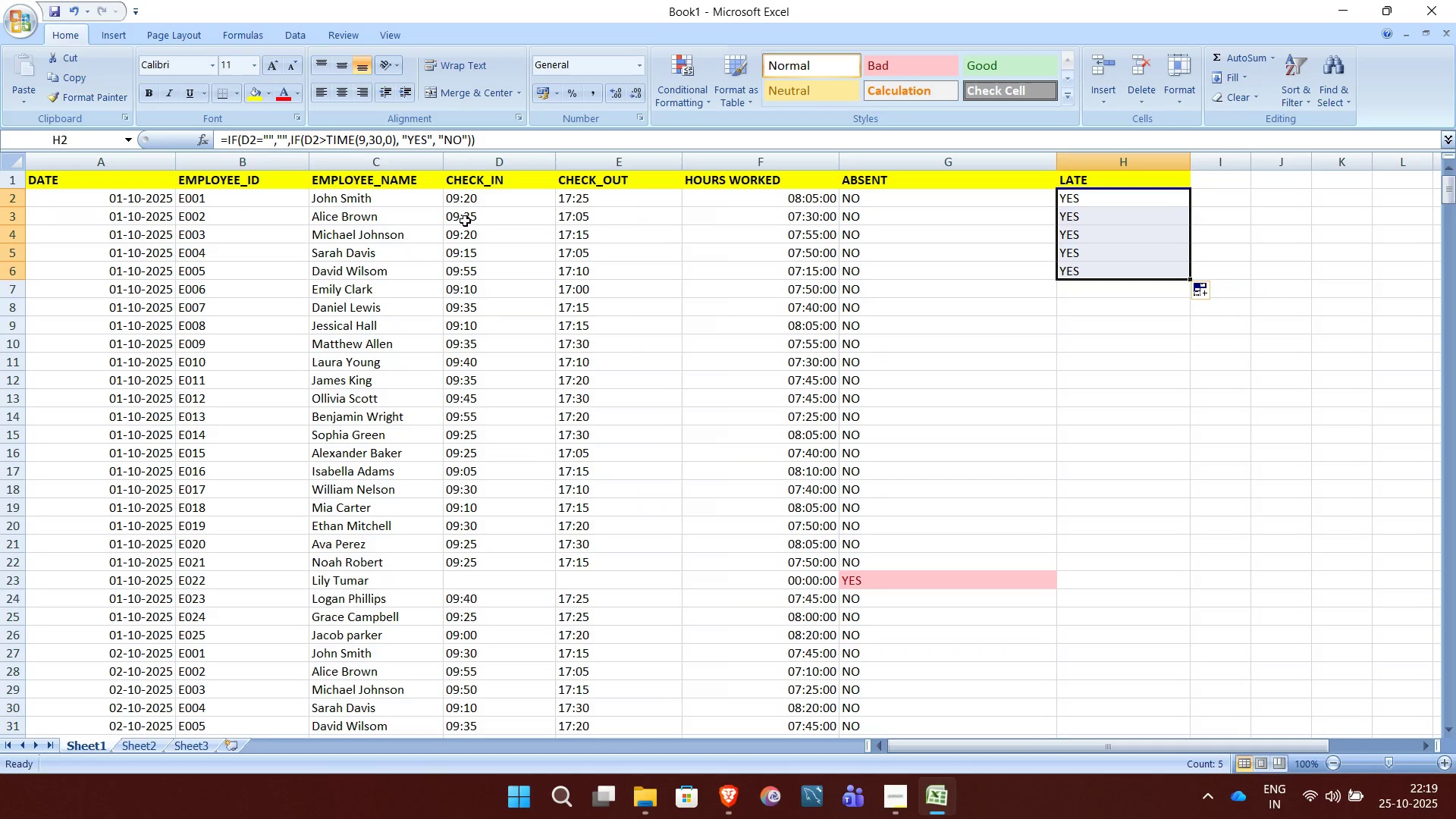 
left_click([465, 221])
 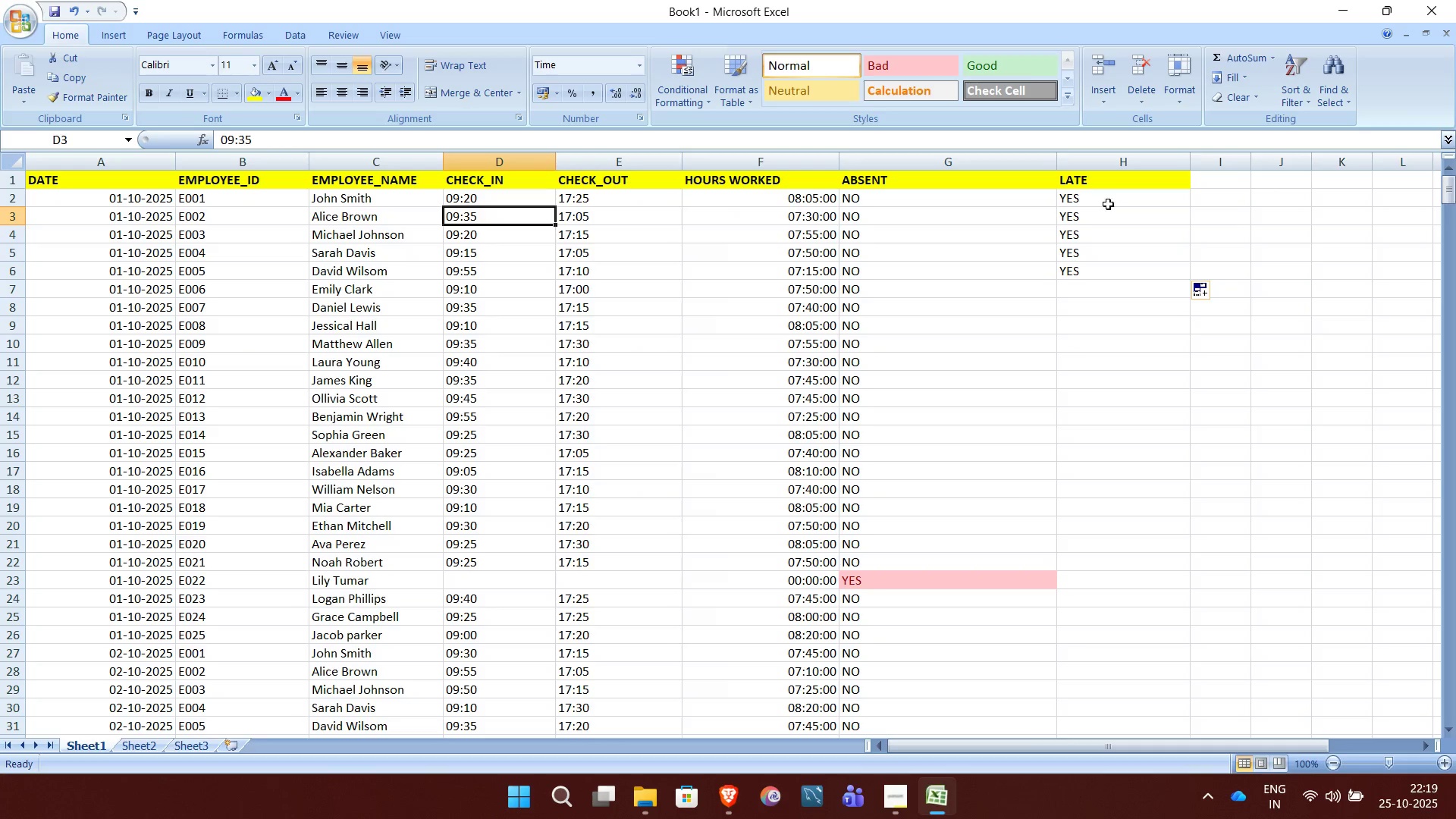 
left_click([1117, 202])
 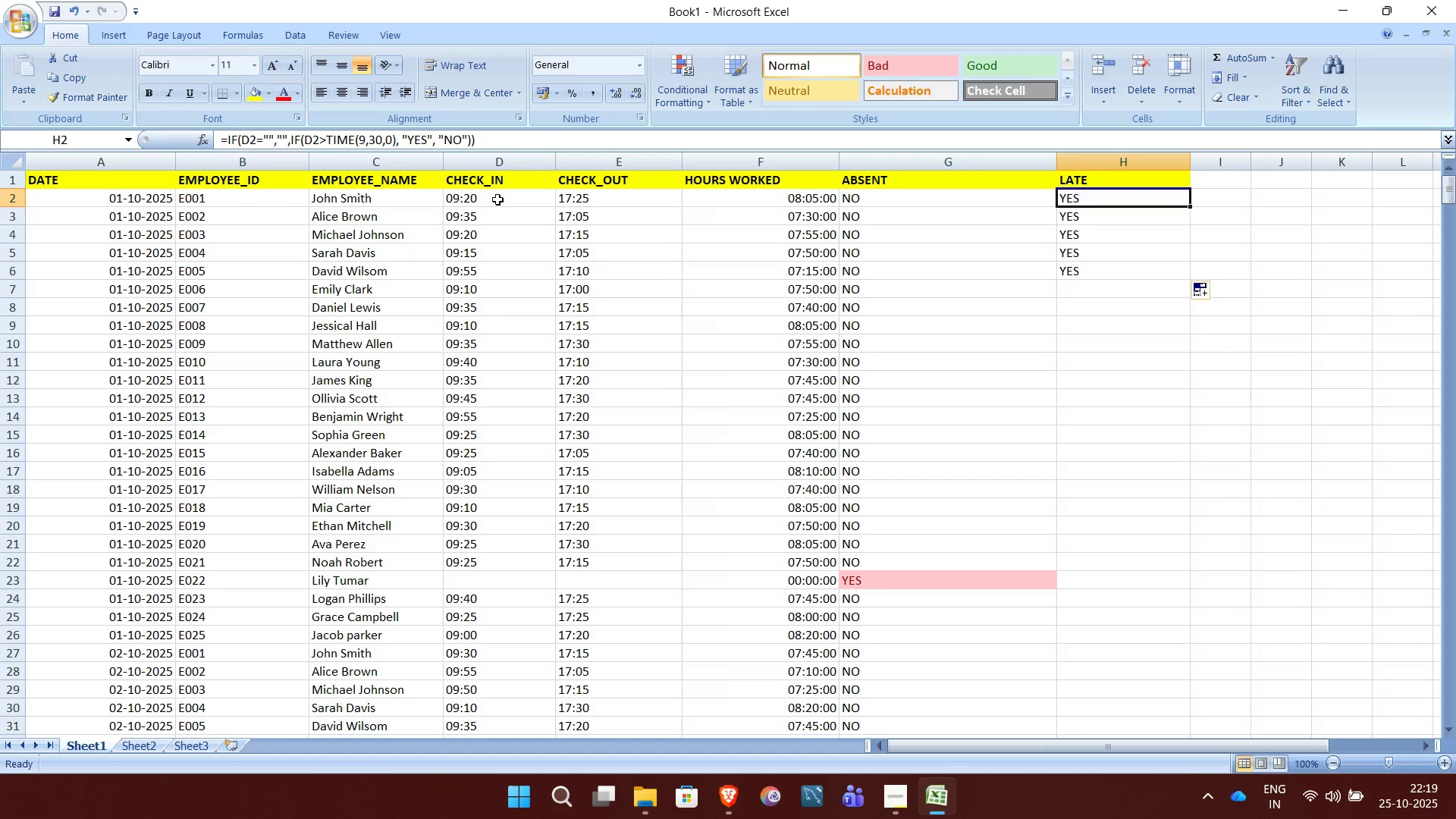 
wait(5.98)
 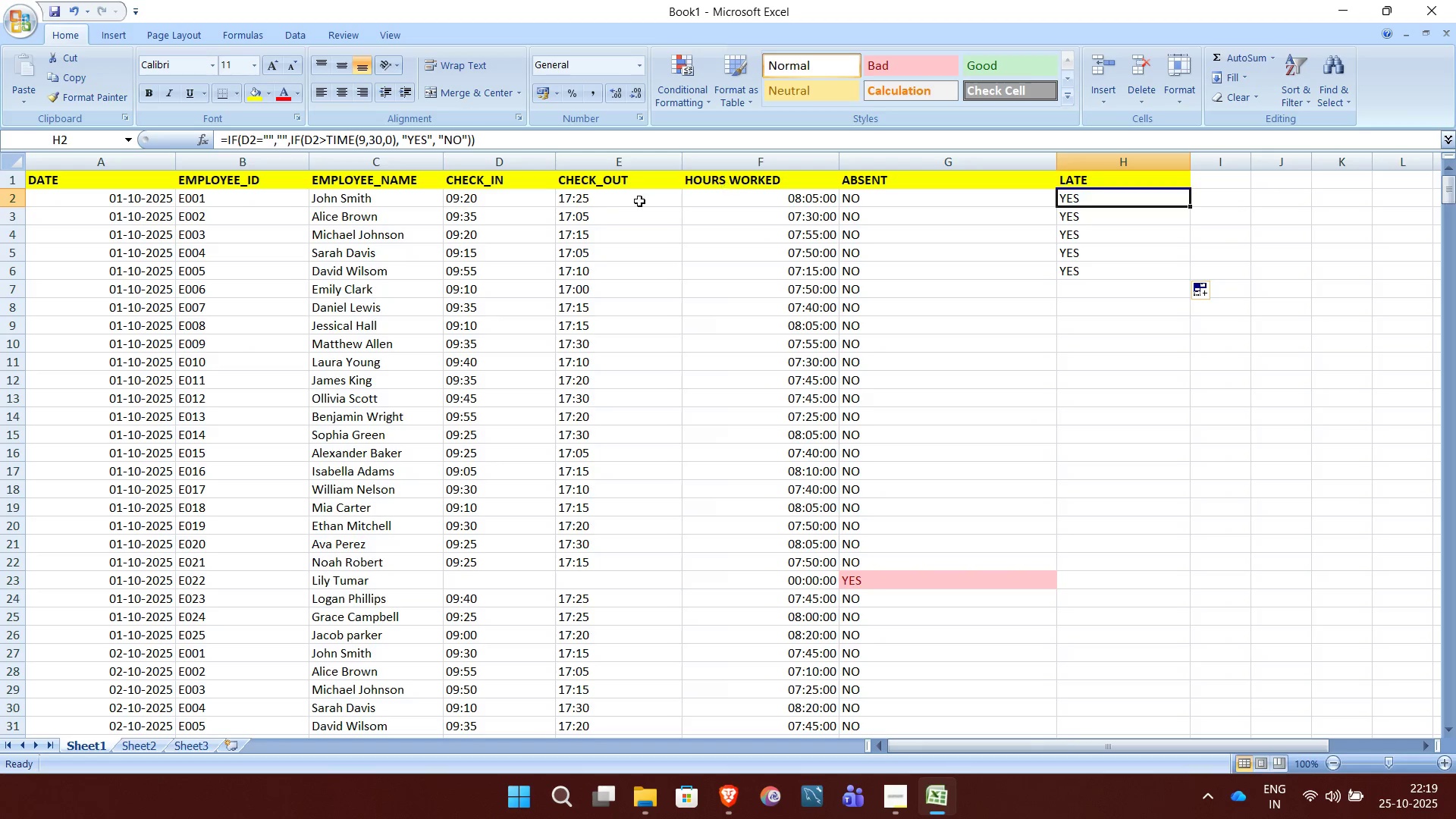 
left_click([1076, 216])
 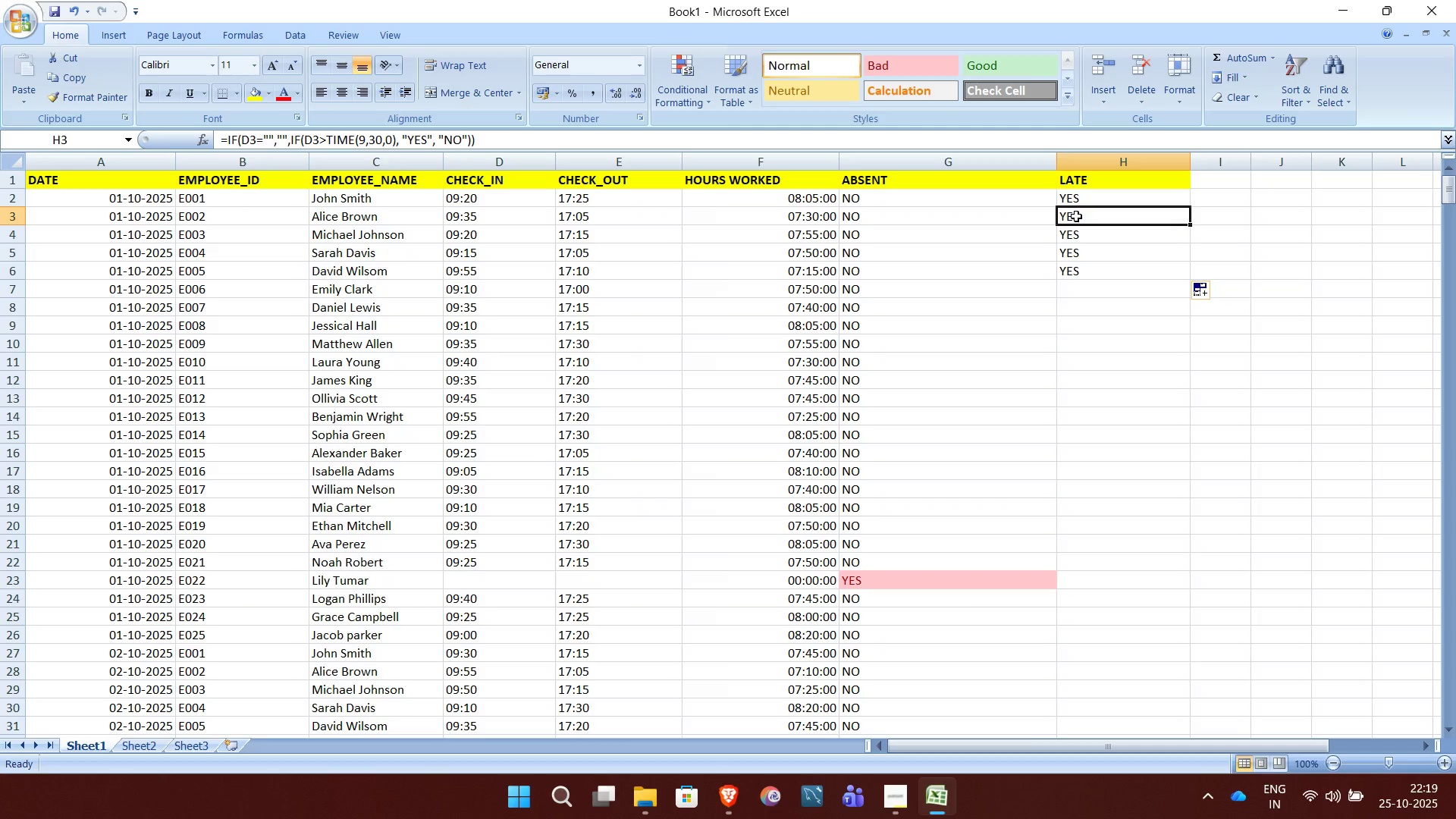 
wait(11.17)
 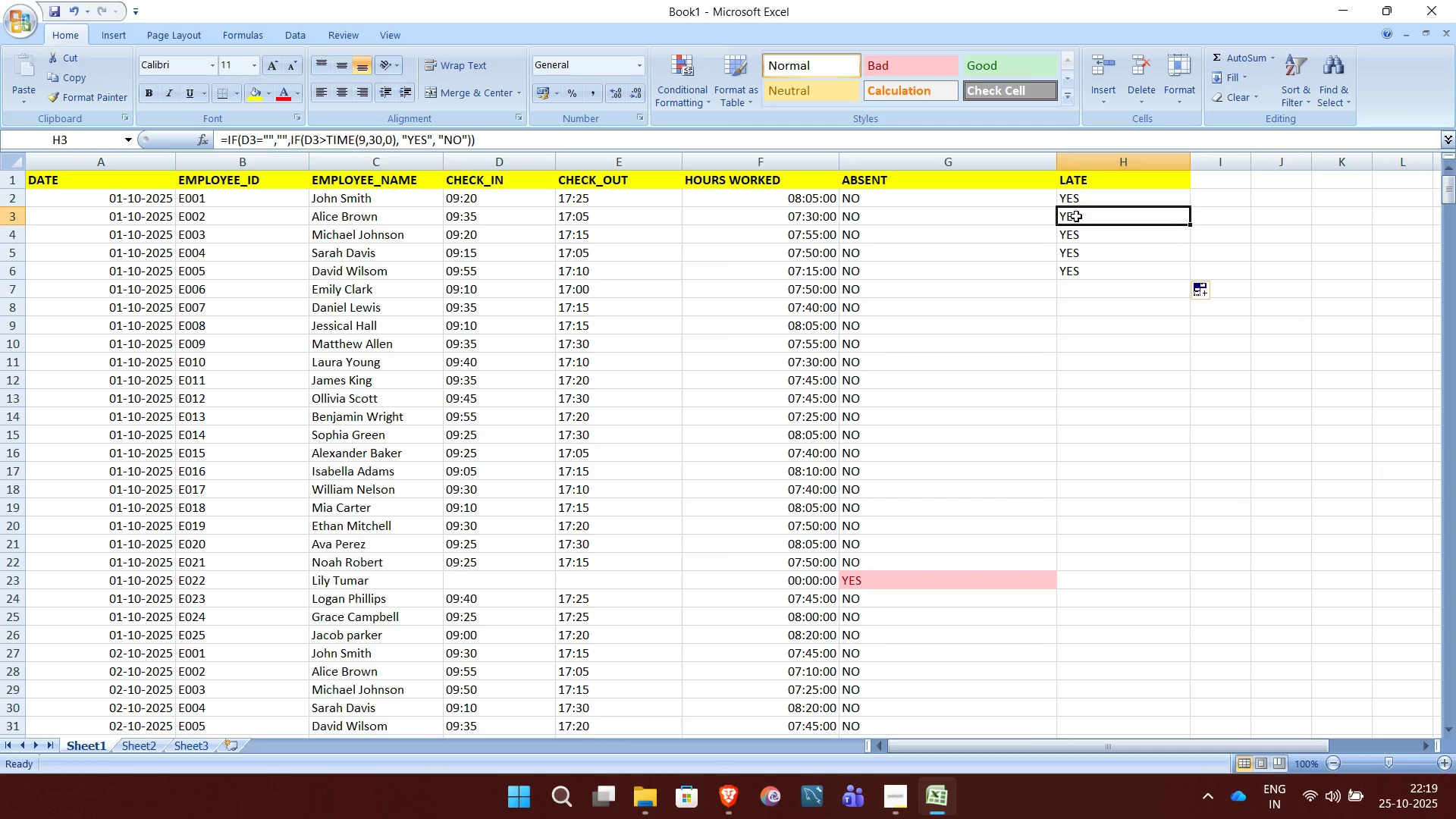 
left_click([391, 144])
 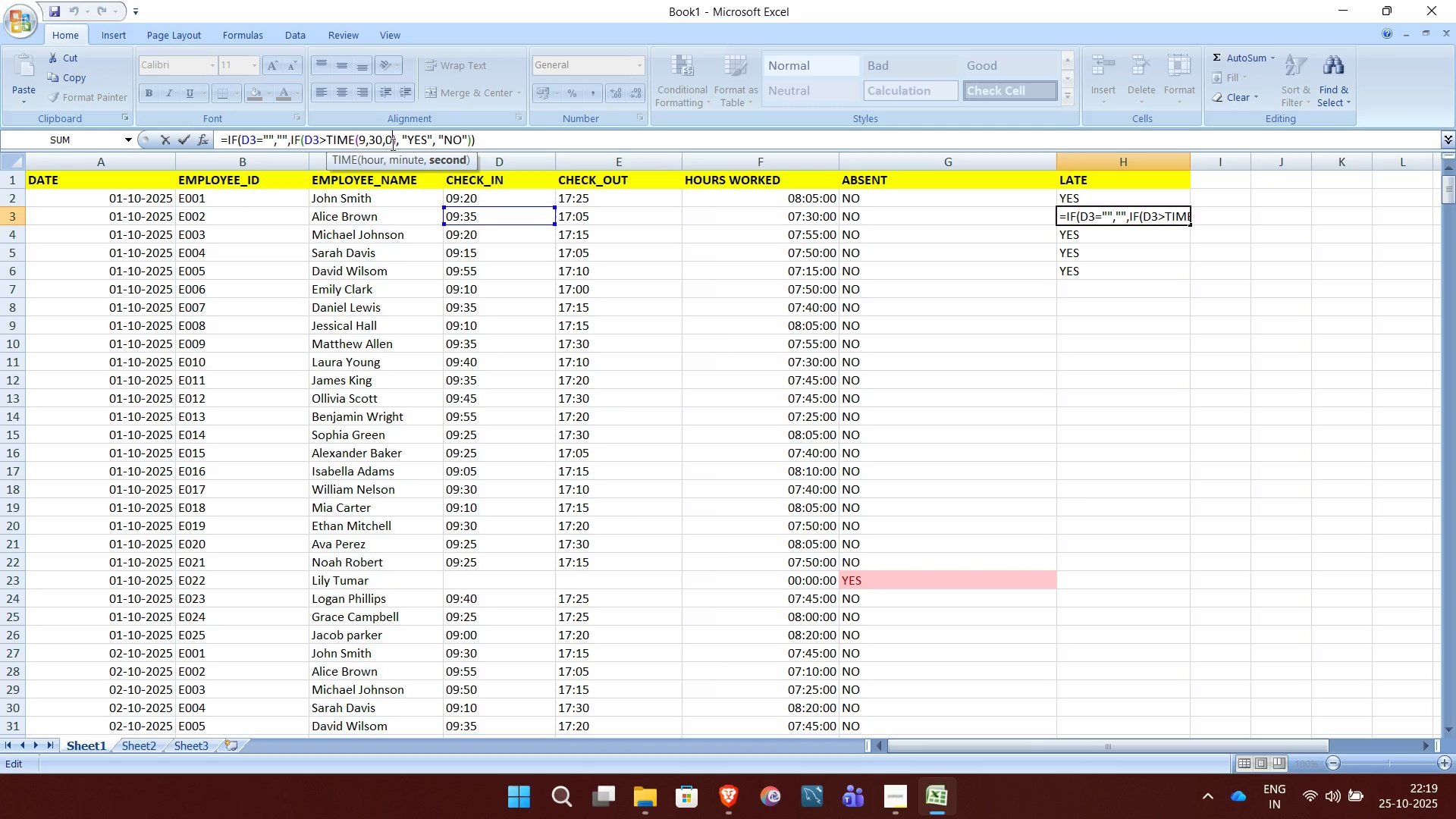 
key(Backspace)
key(Backspace)
key(Backspace)
key(Backspace)
key(Backspace)
type(:30)
 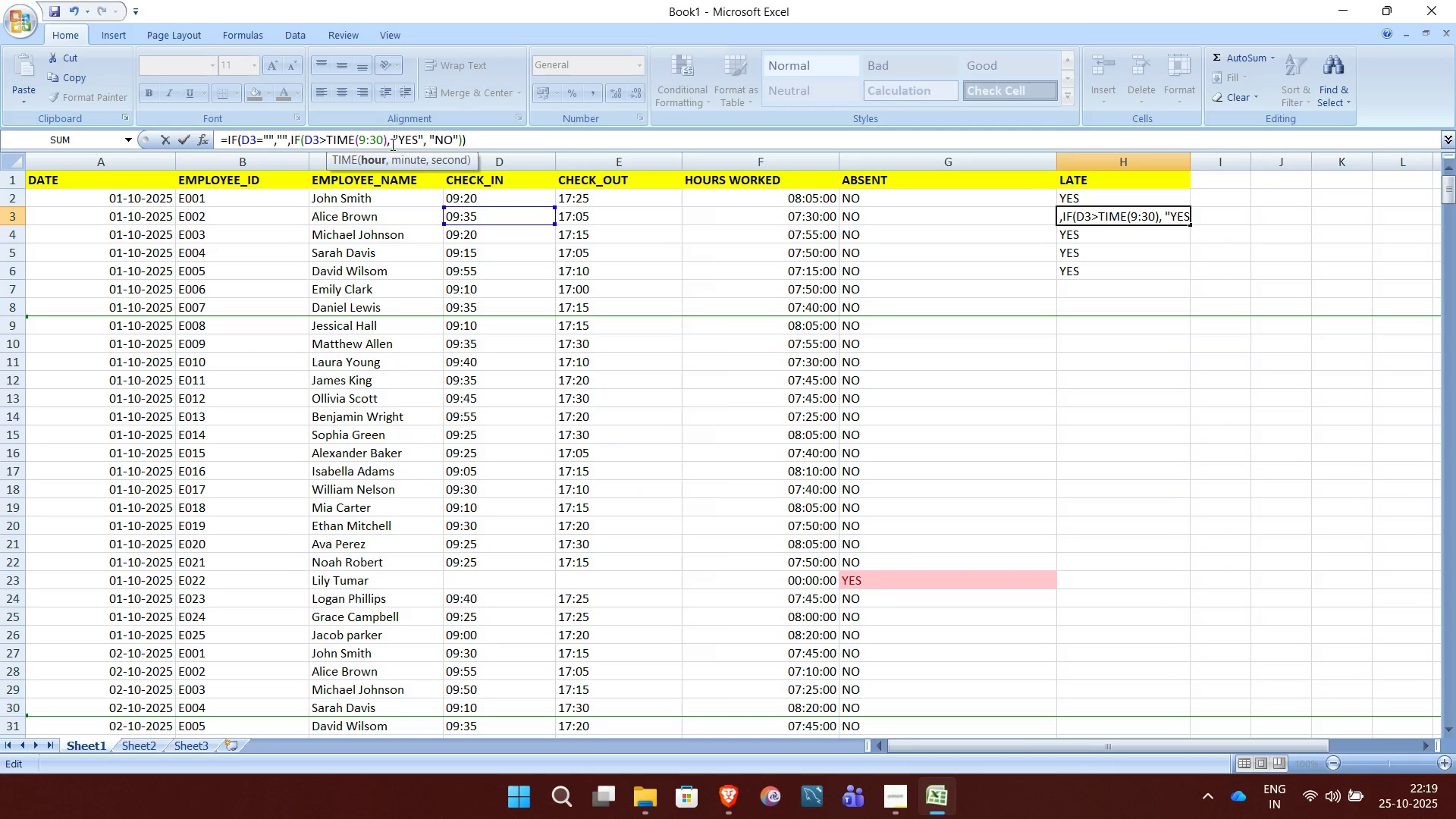 
key(Enter)
 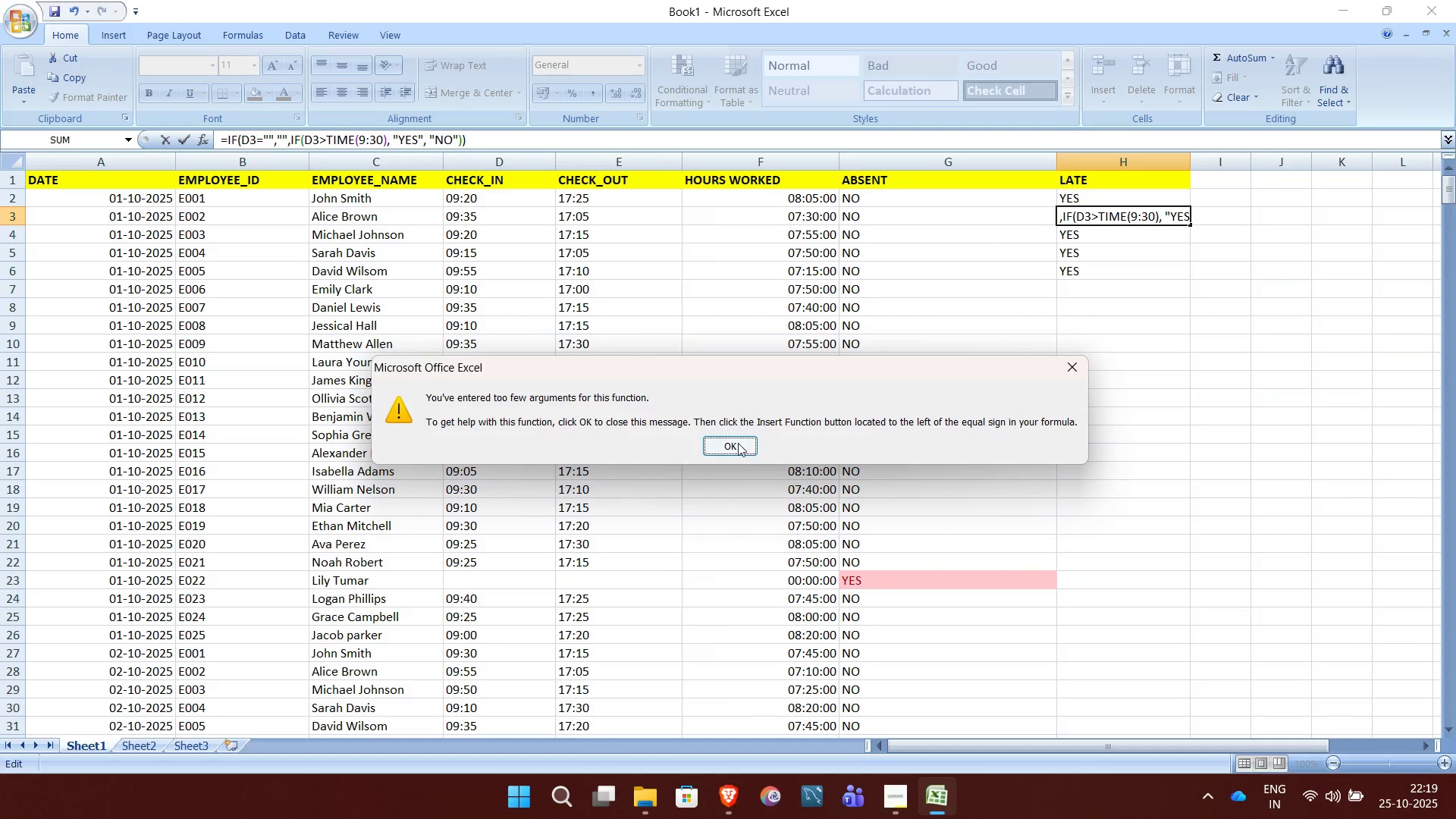 
left_click([736, 441])
 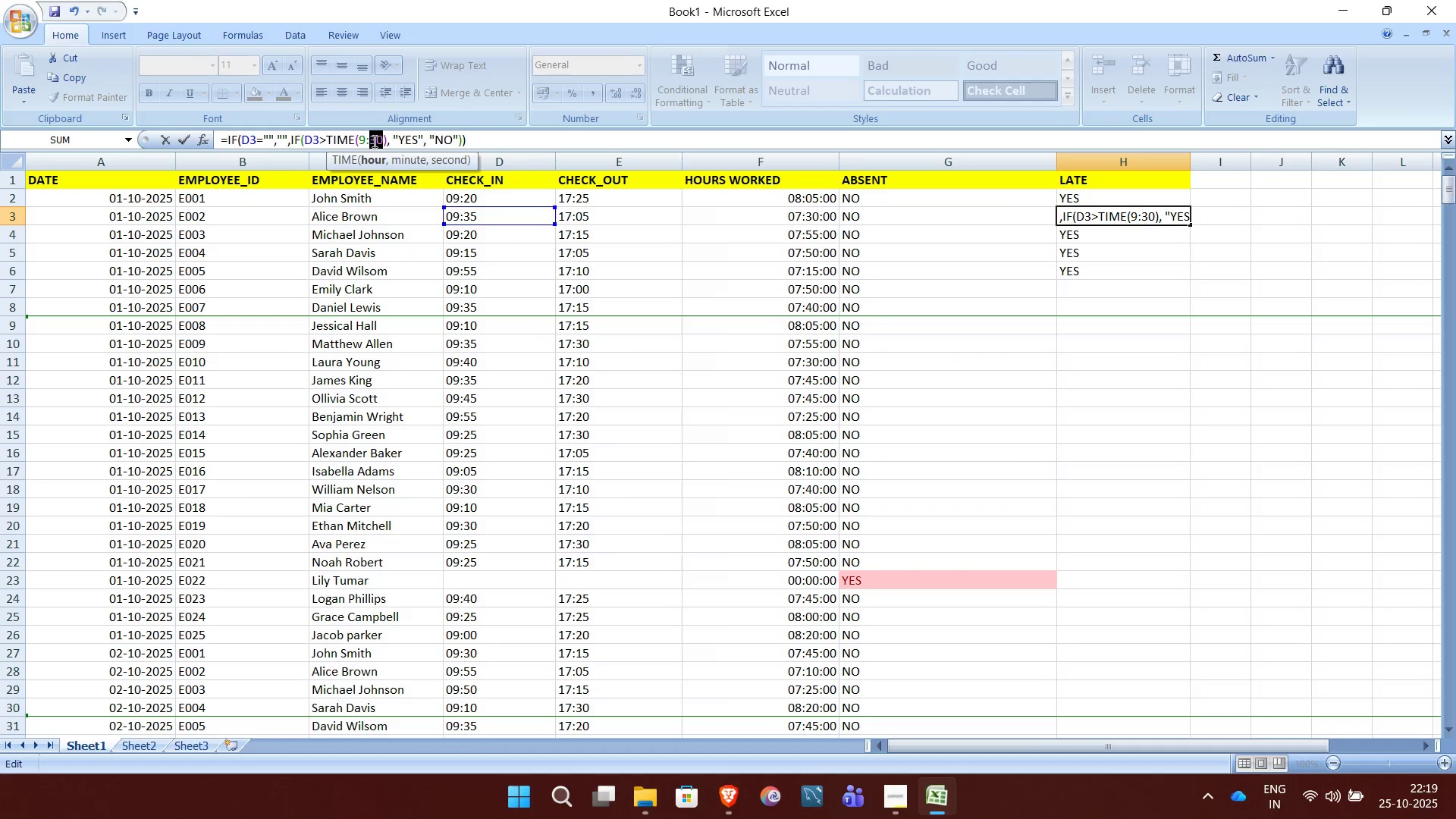 
left_click([372, 140])
 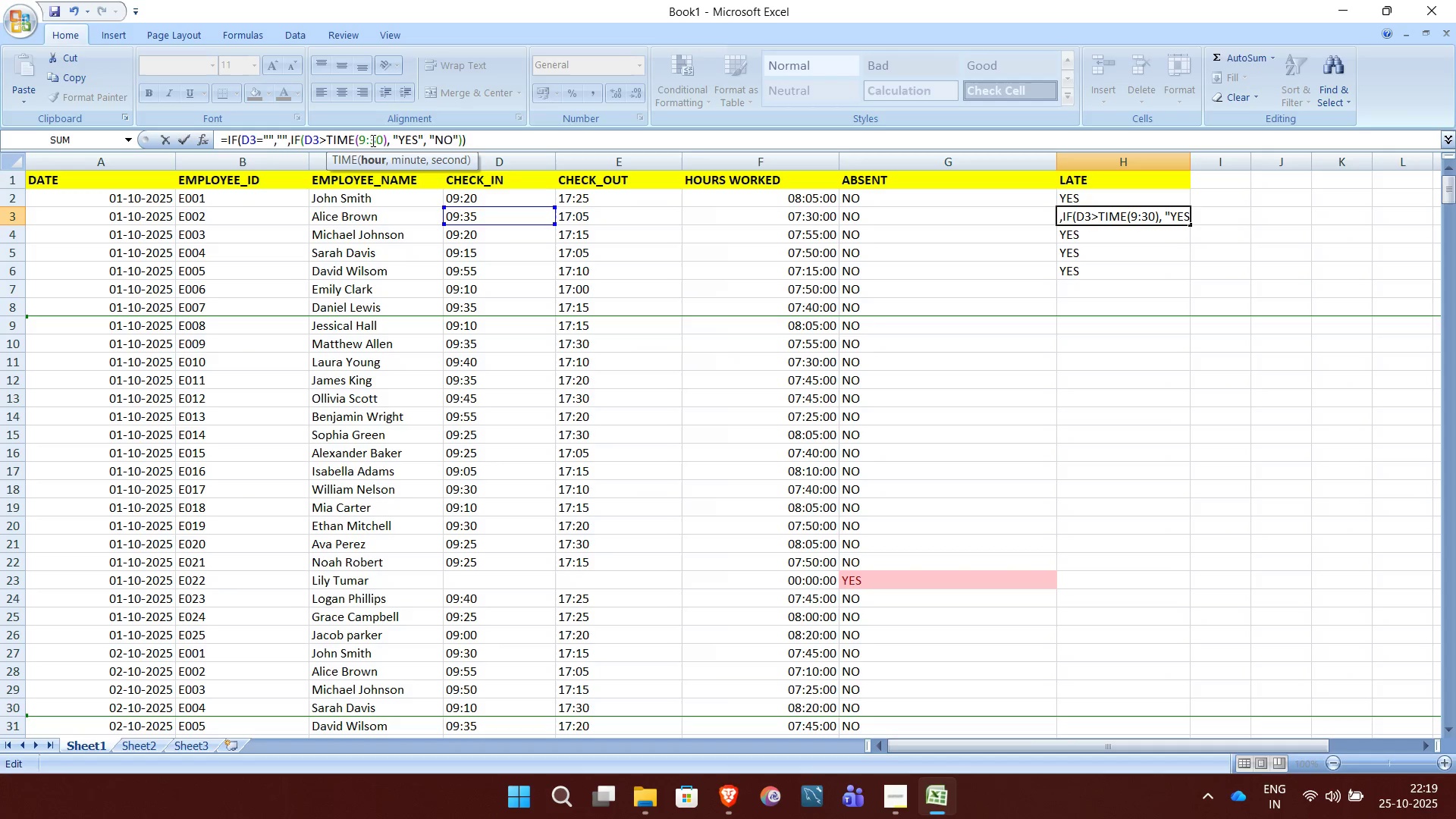 
key(Backspace)
 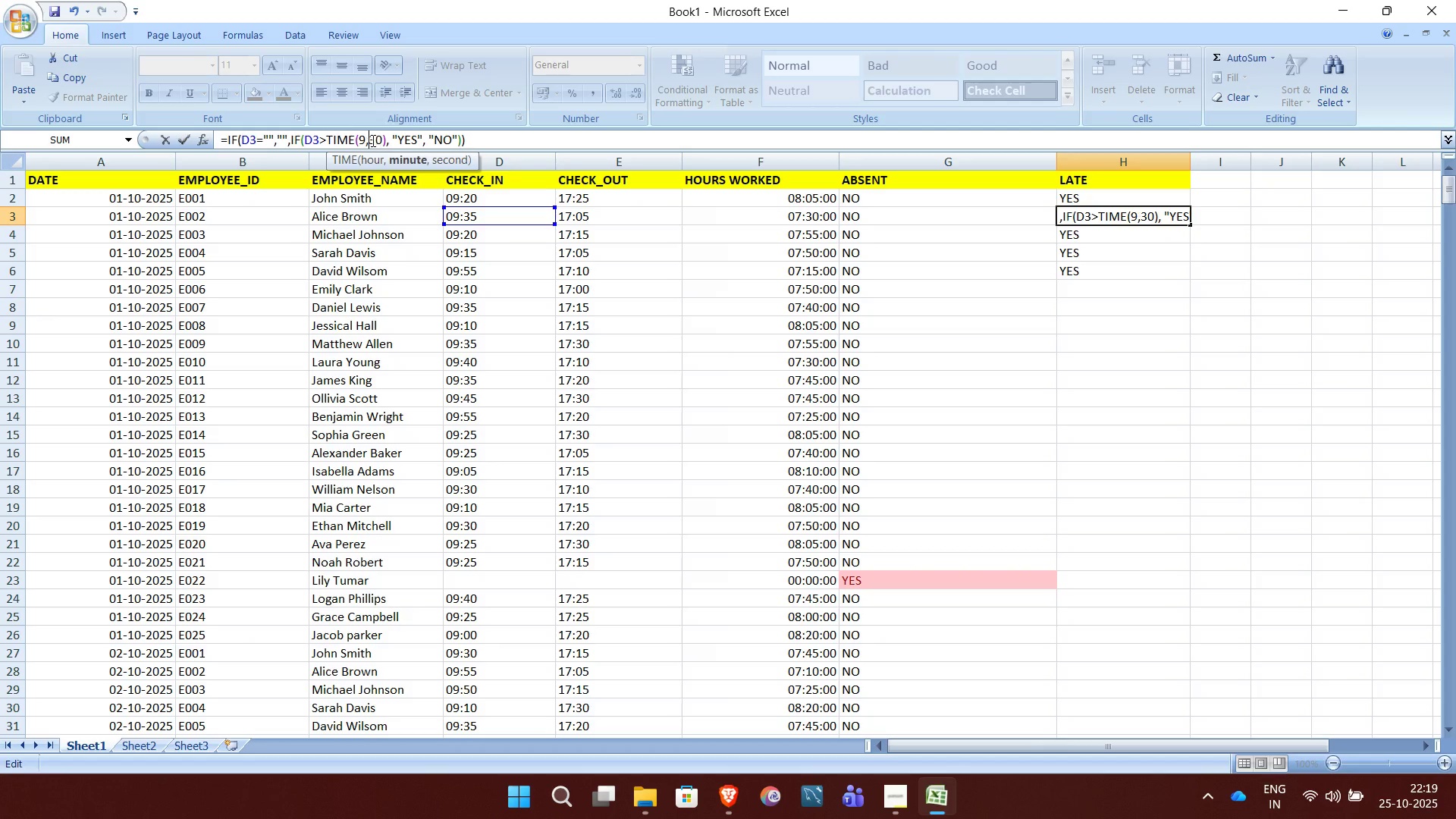 
key(Comma)
 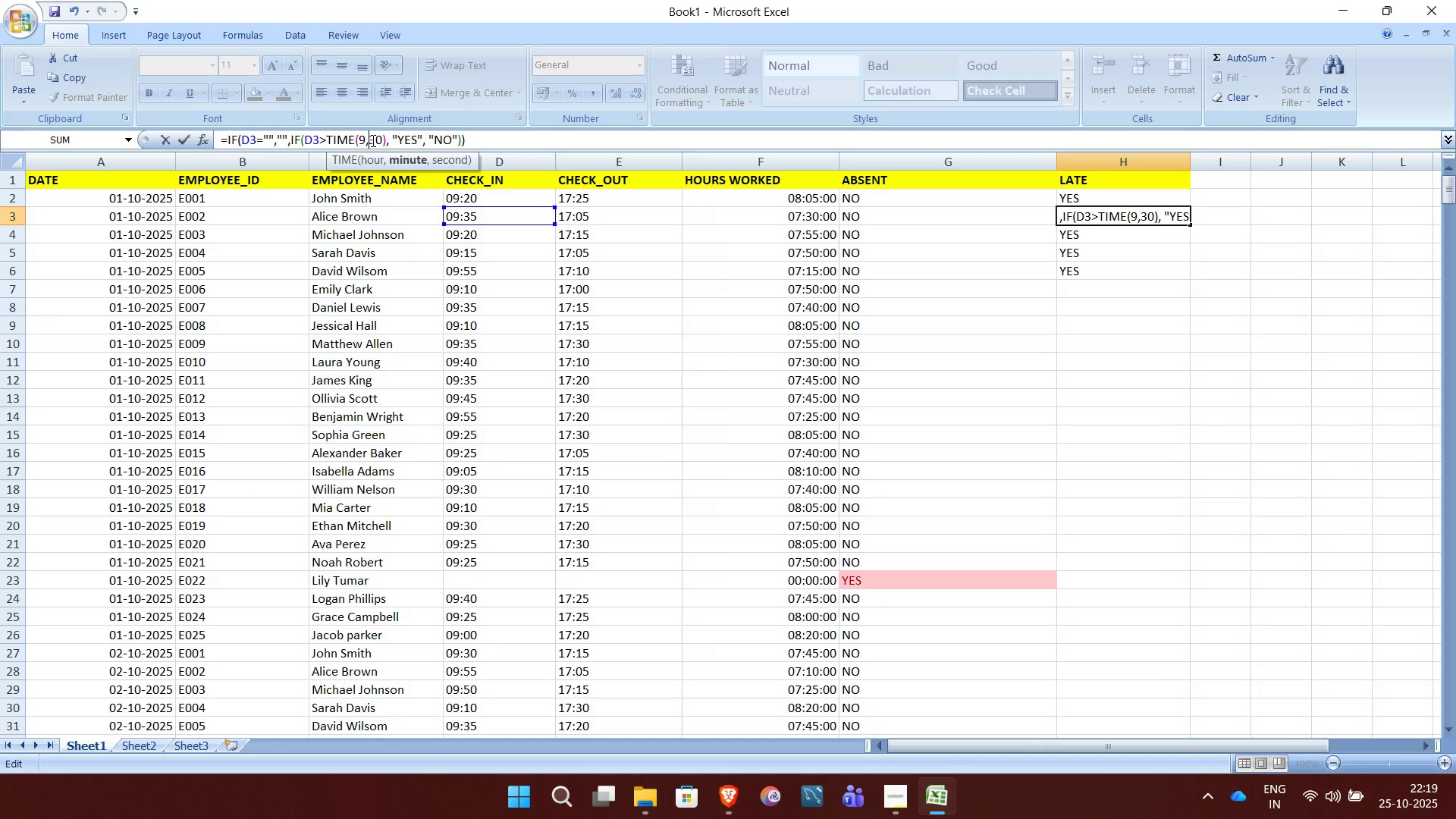 
key(Enter)
 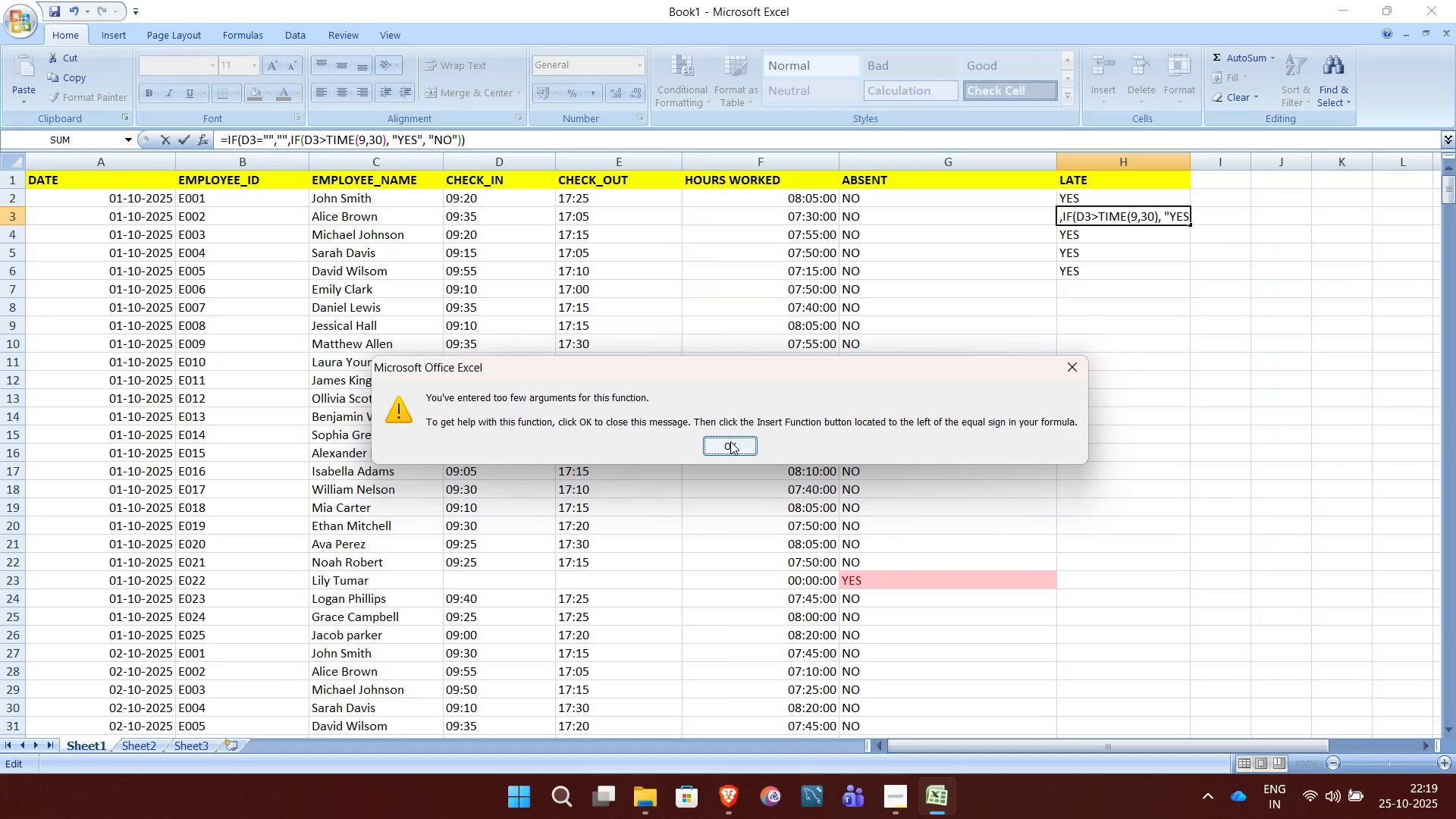 
left_click([730, 441])
 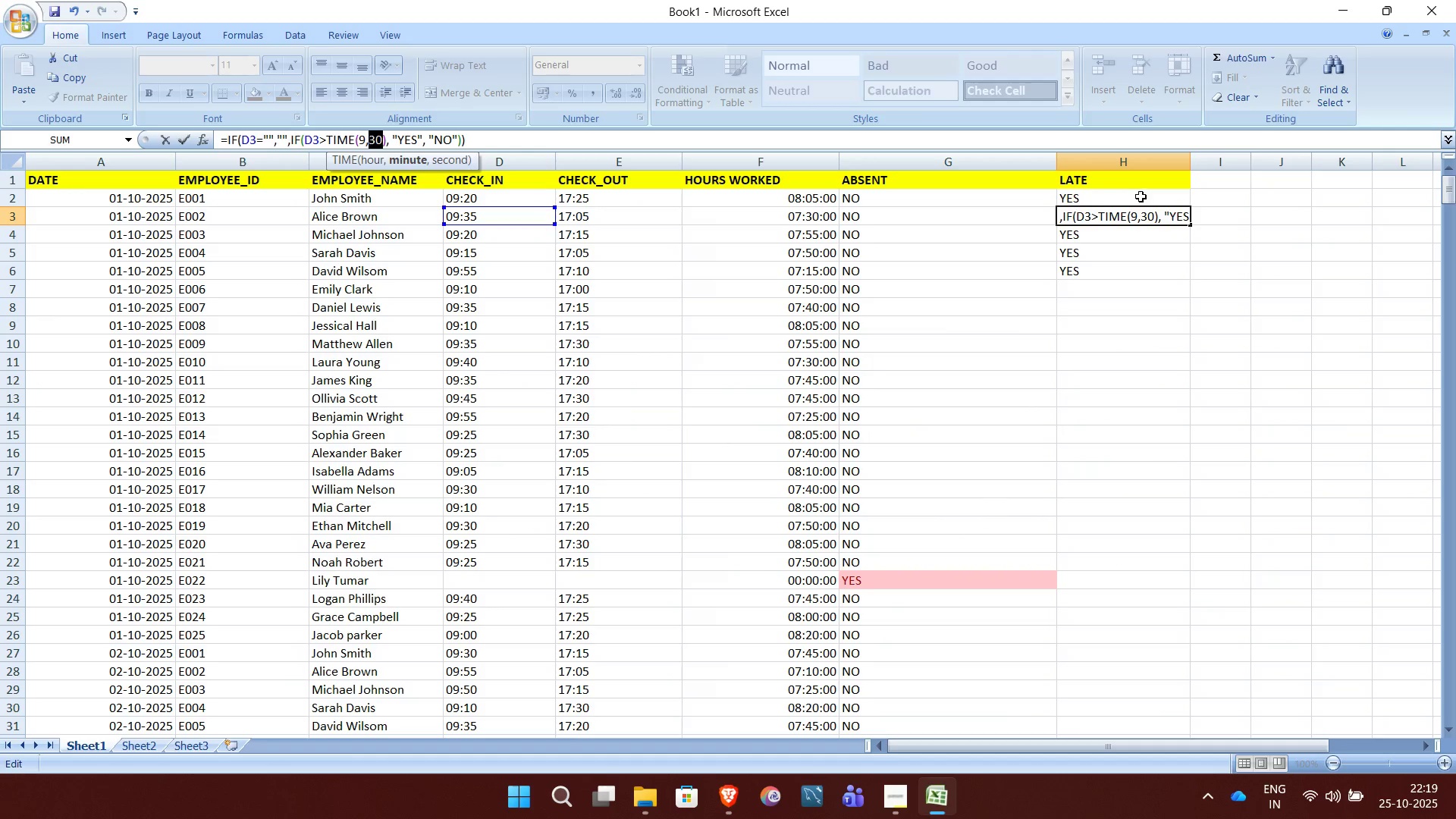 
left_click([1141, 196])
 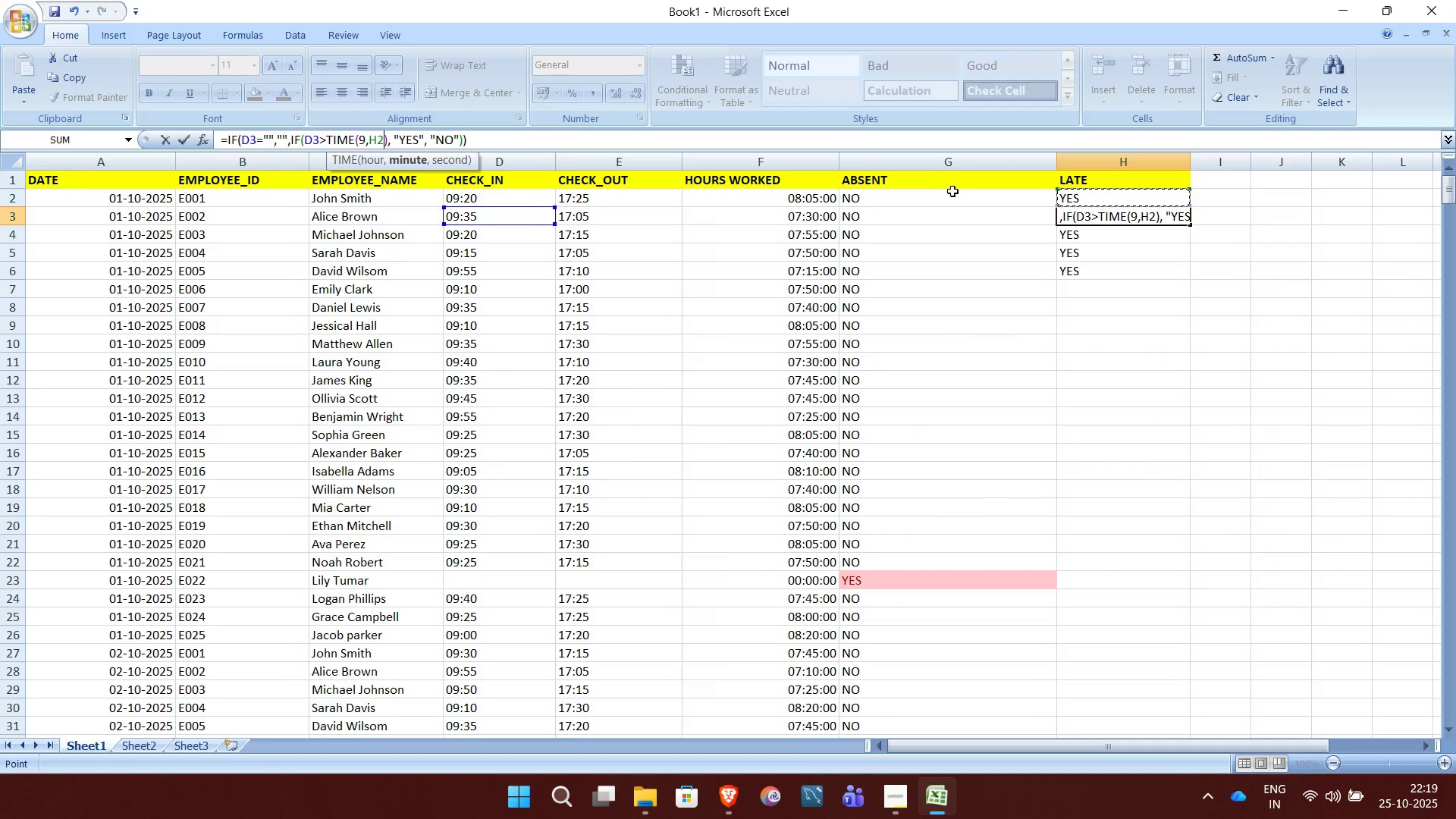 
left_click([975, 218])
 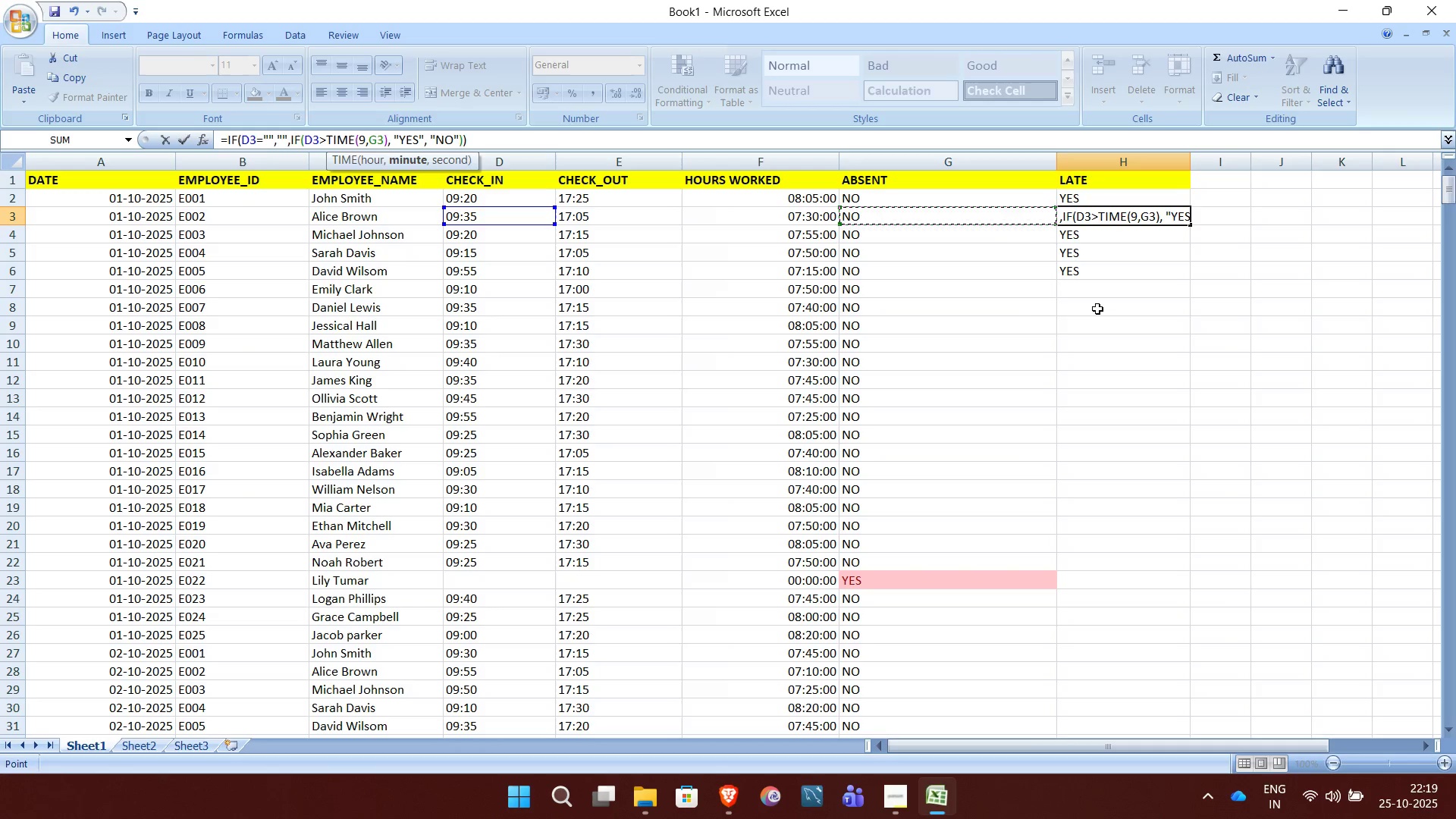 
left_click([1097, 309])
 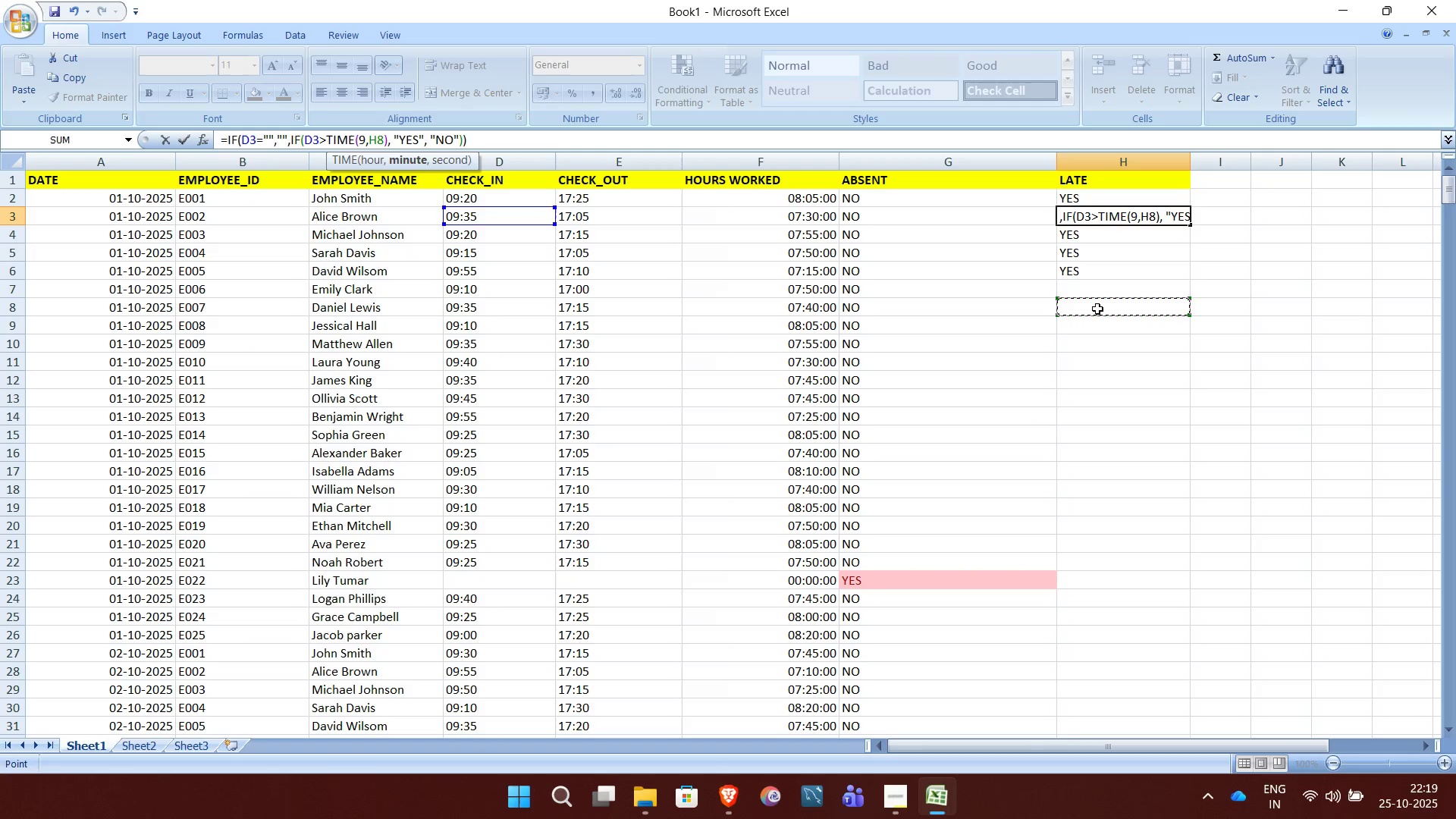 
key(Control+Z)
 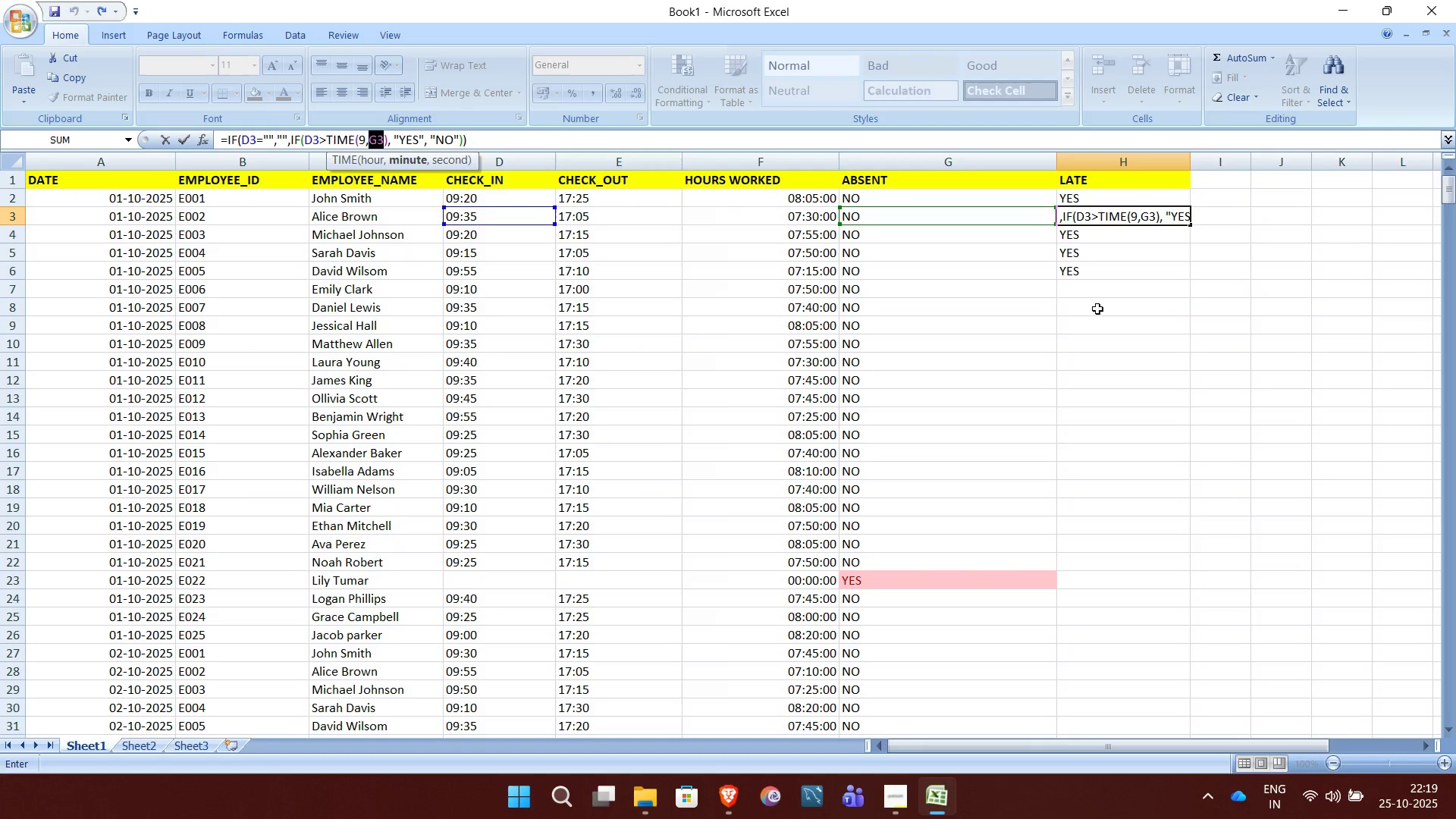 
key(Control+Z)
 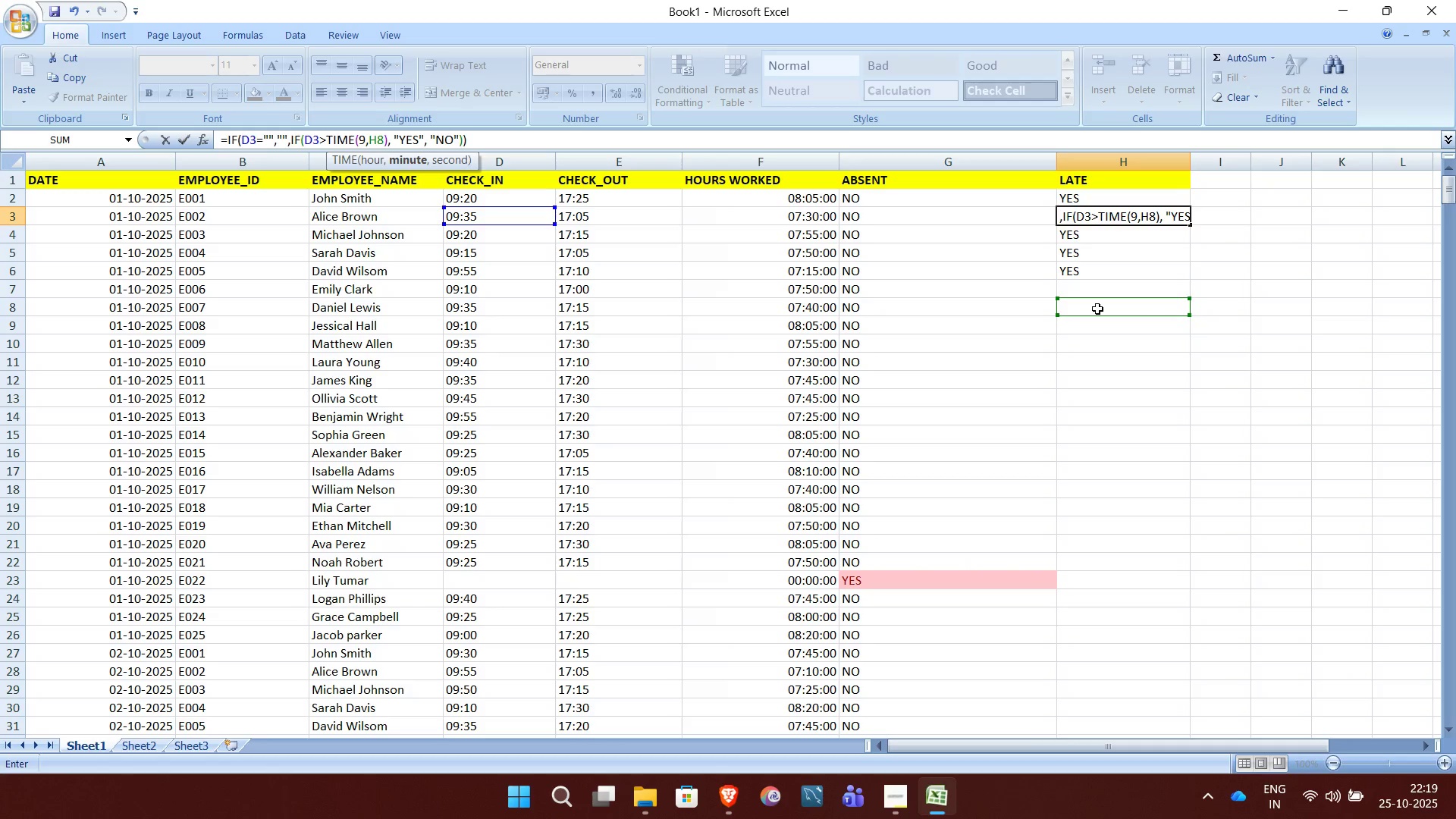 
key(Control+Z)
 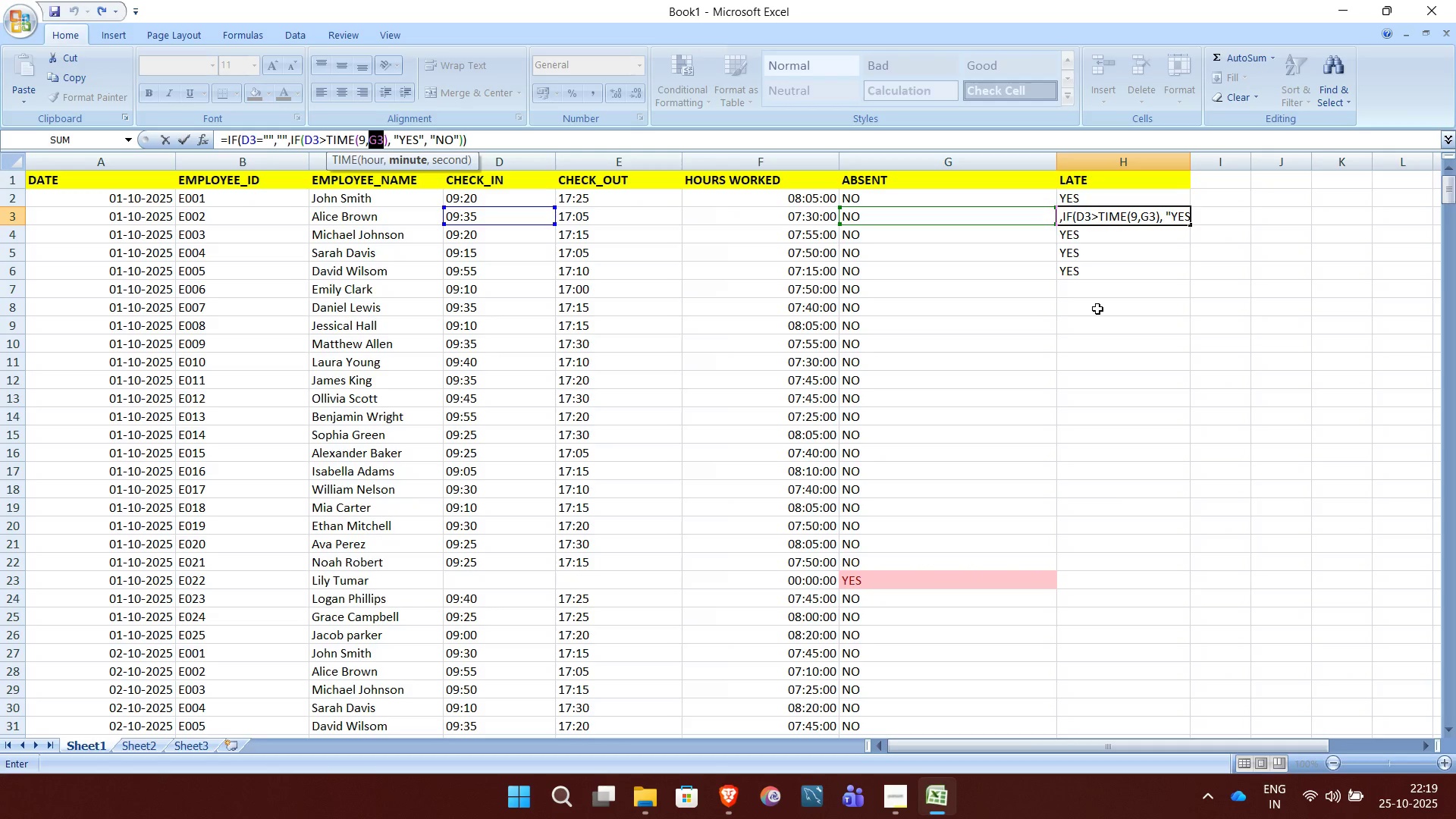 
key(Control+Z)
 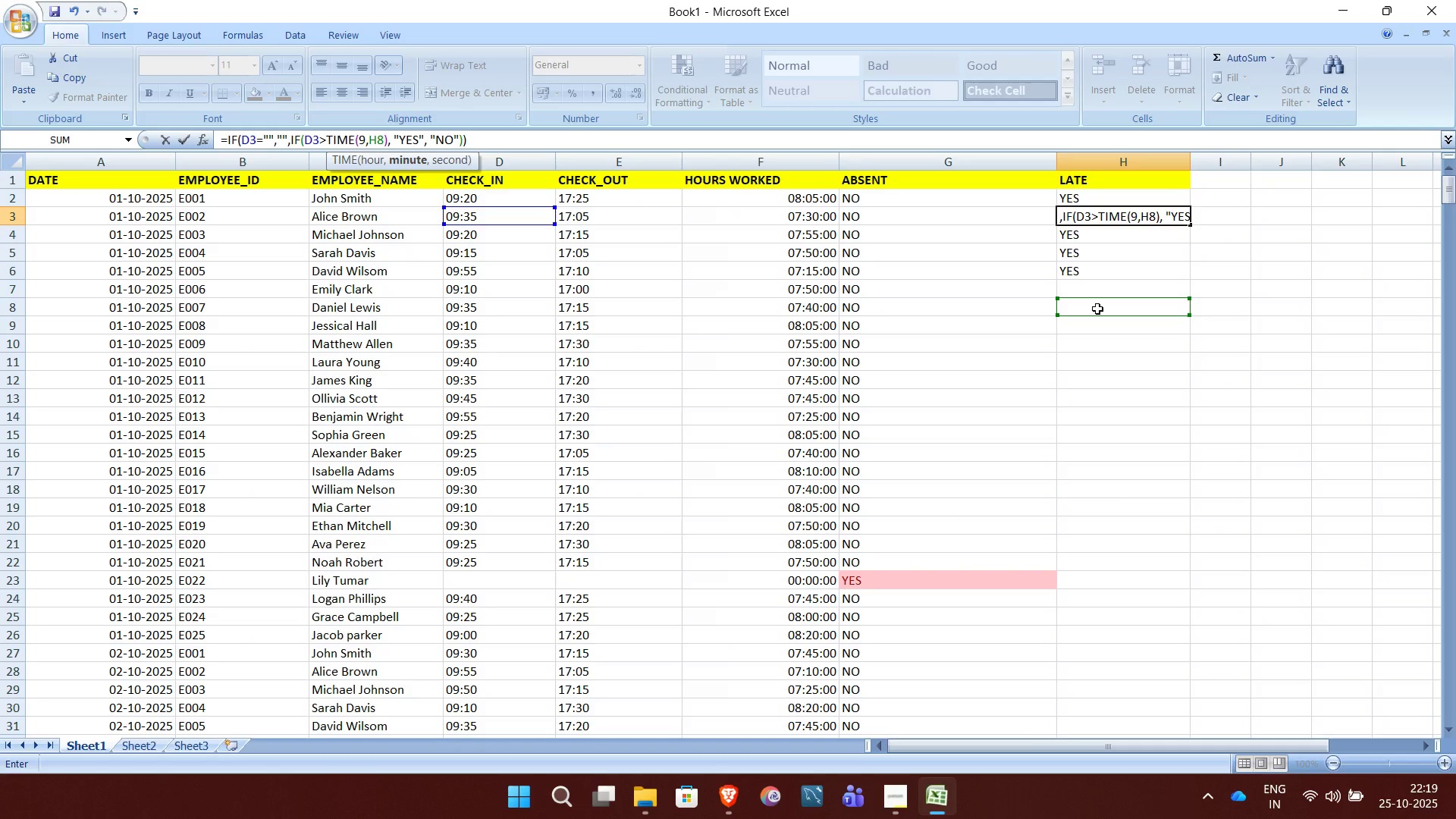 
key(Control+Z)
 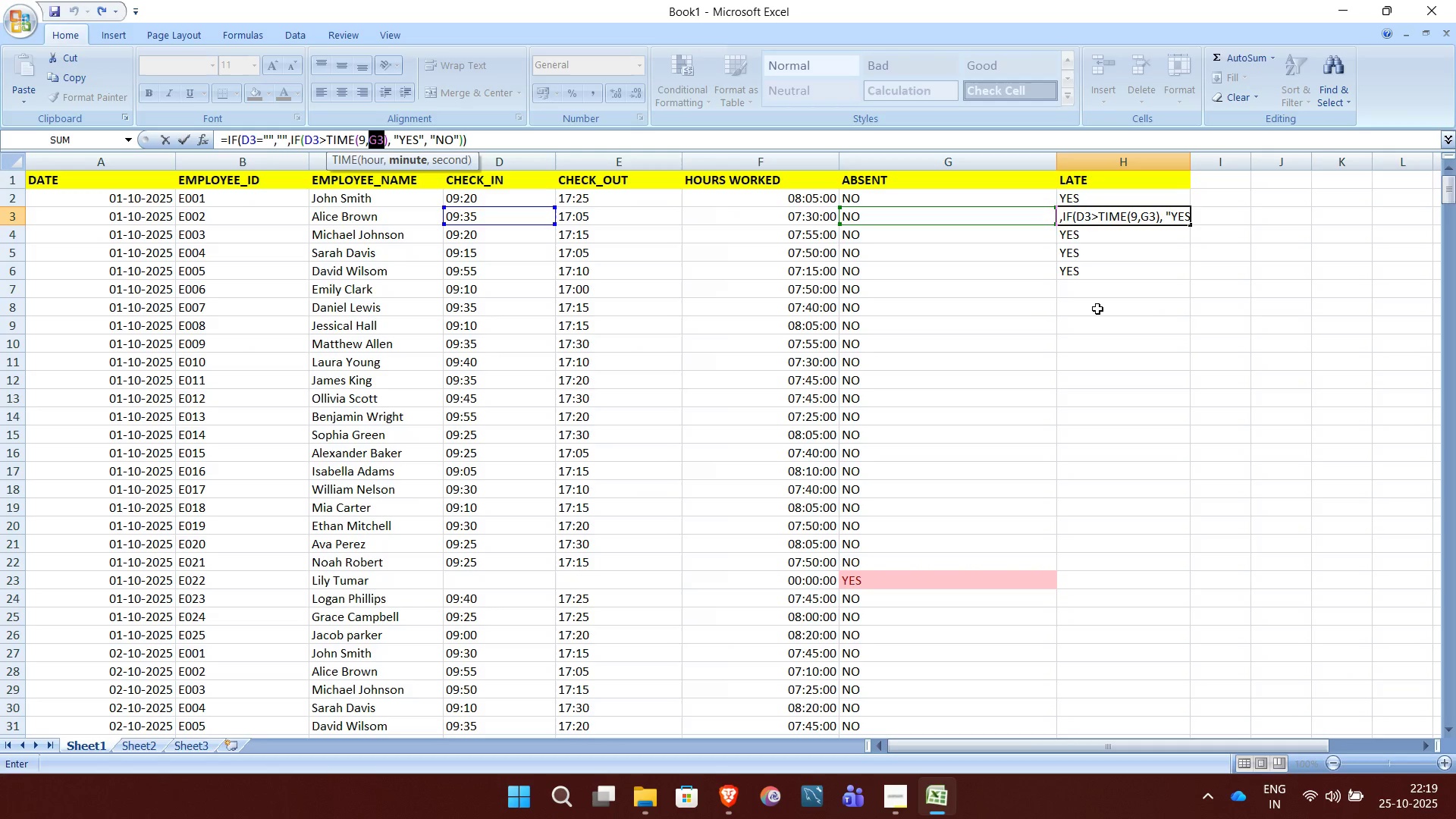 
key(Control+Z)
 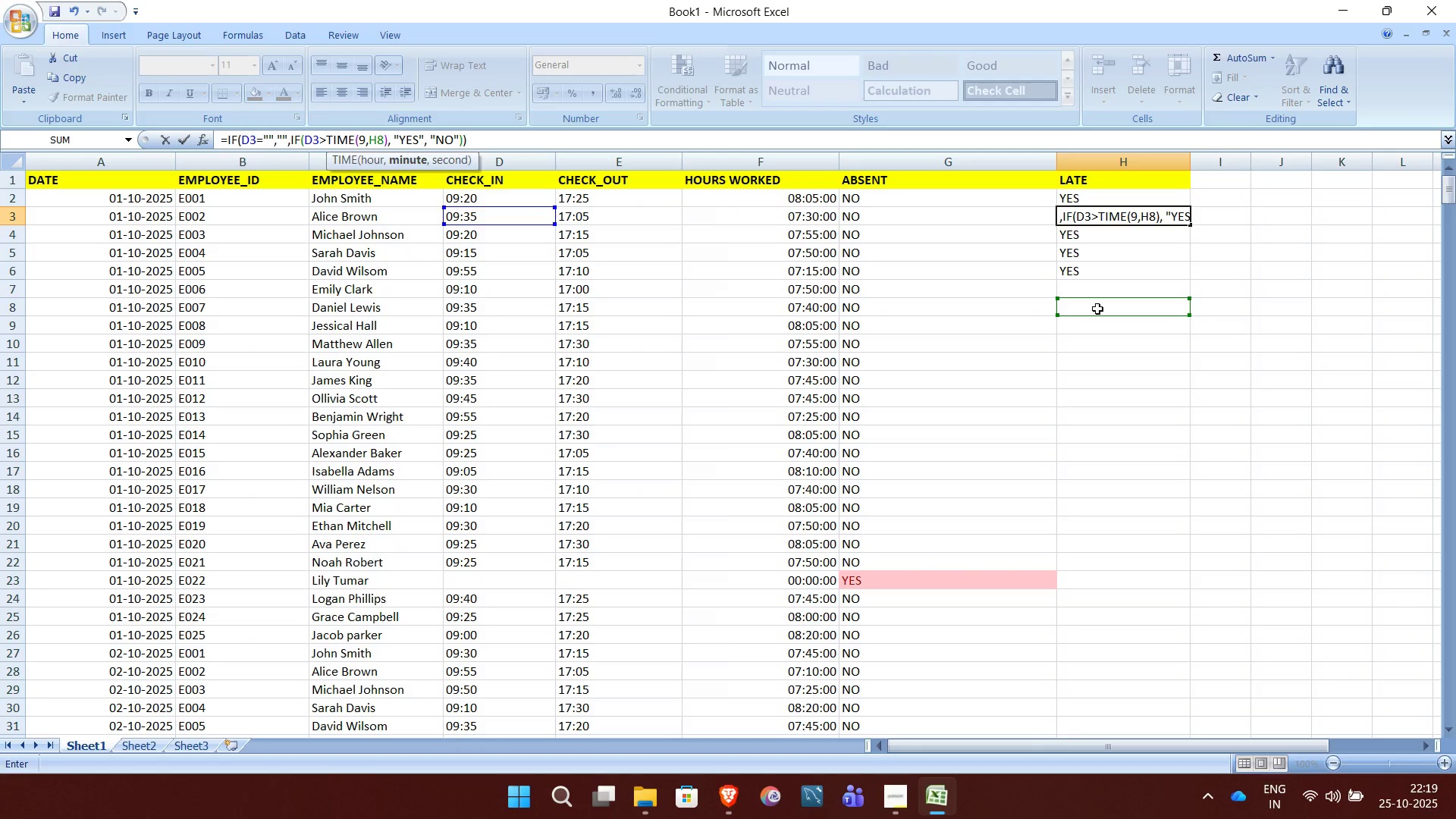 
key(Control+Z)
 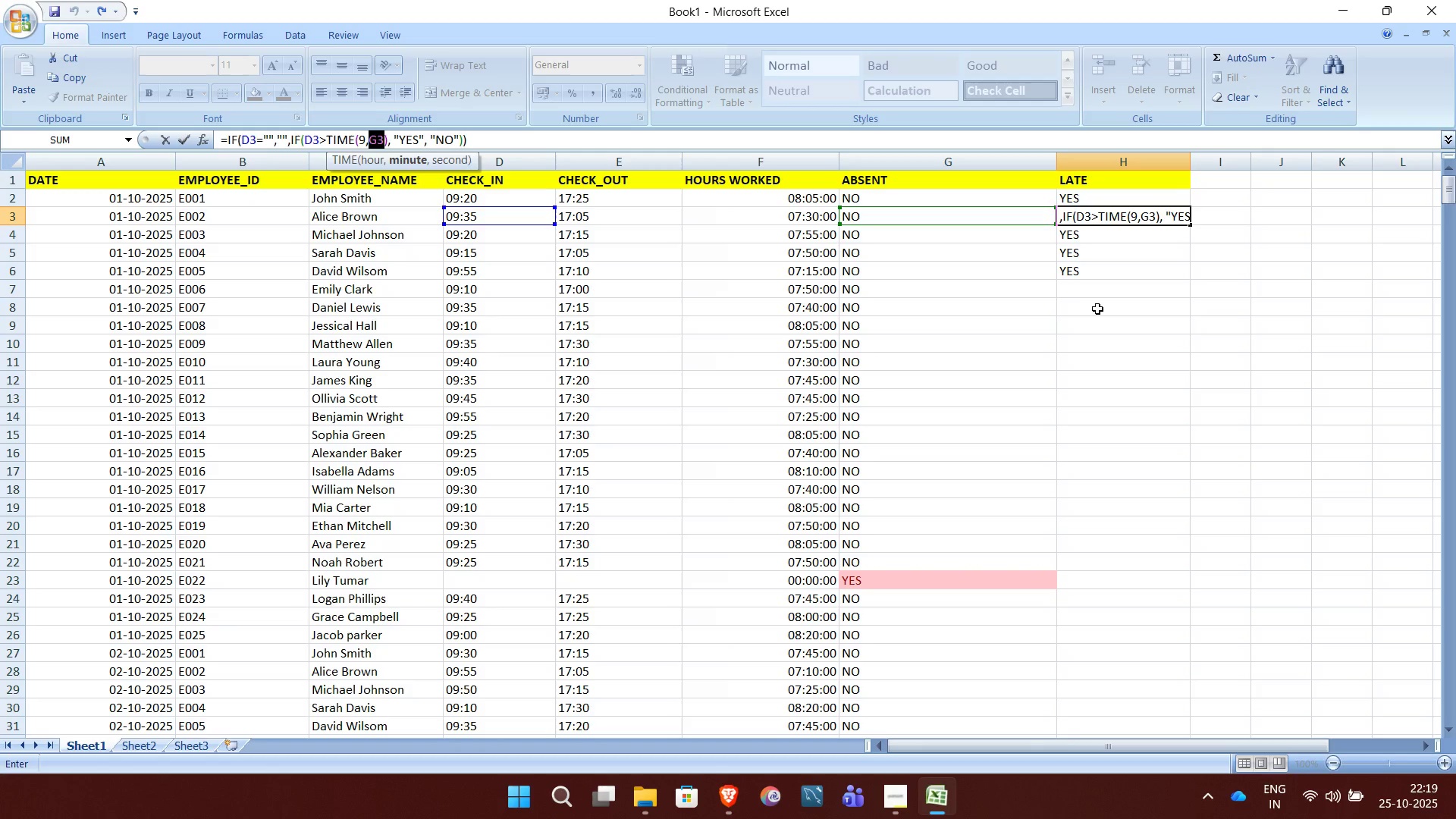 
key(Control+Z)
 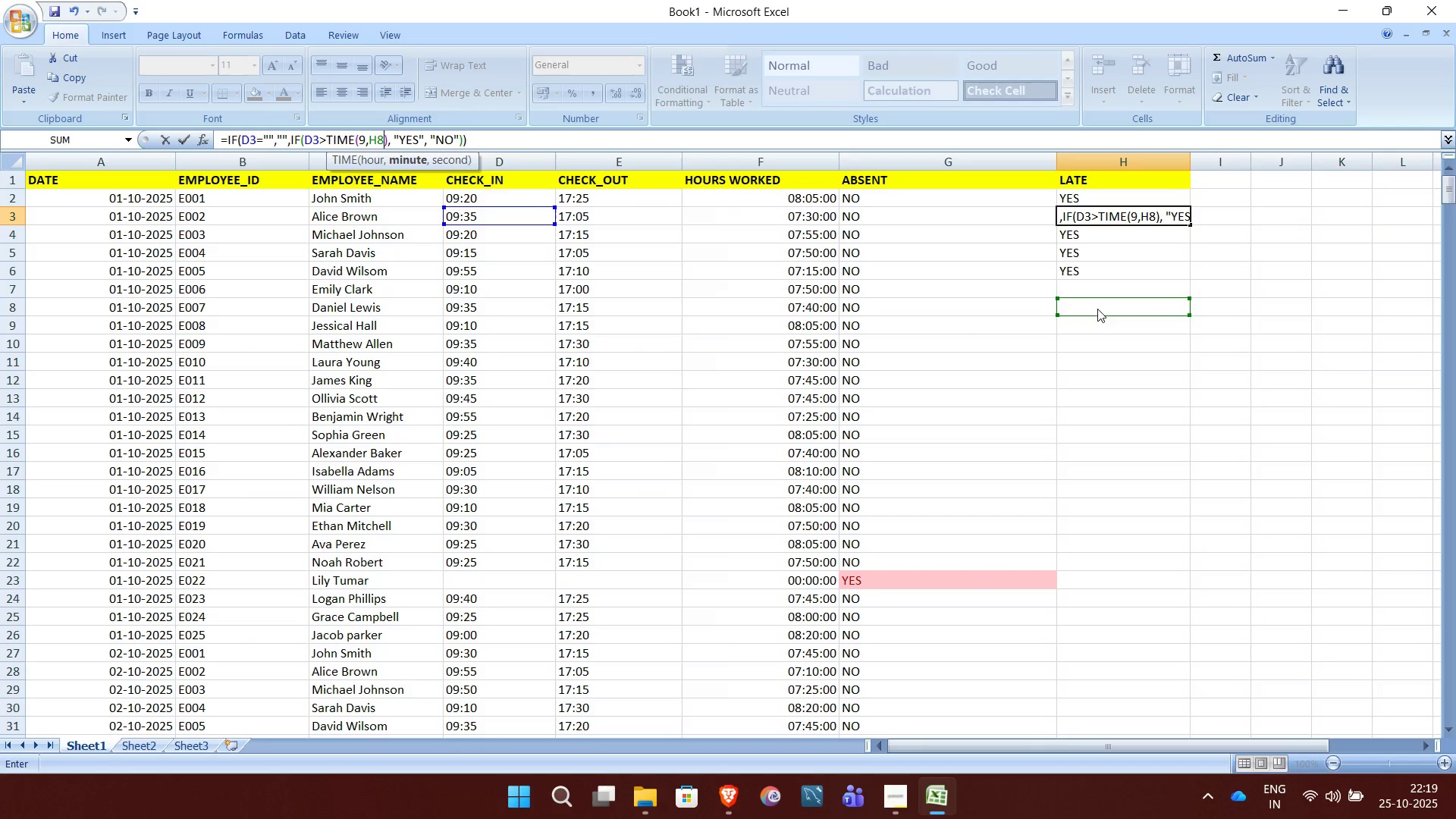 
key(Control+Z)
 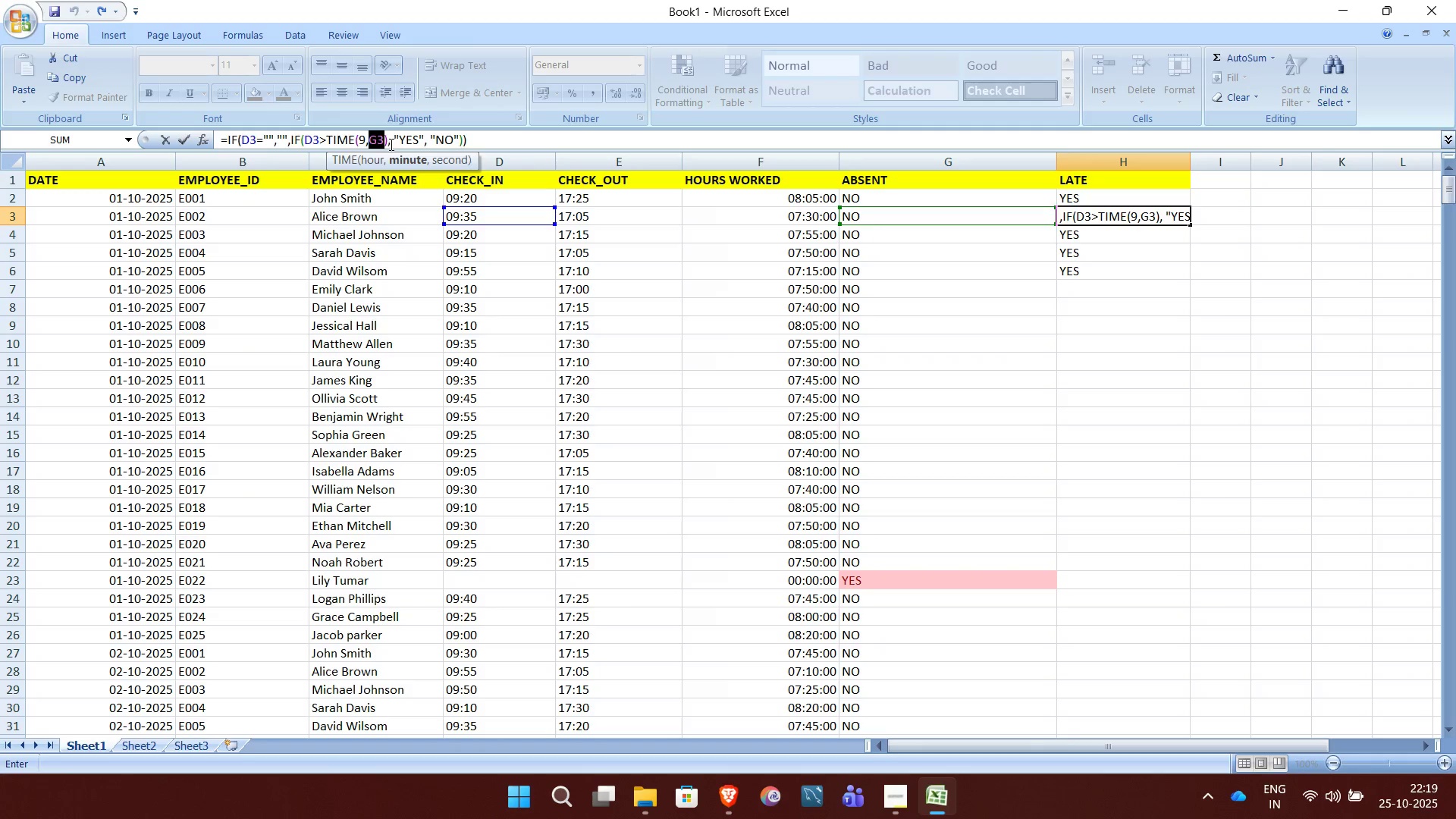 
left_click([385, 140])
 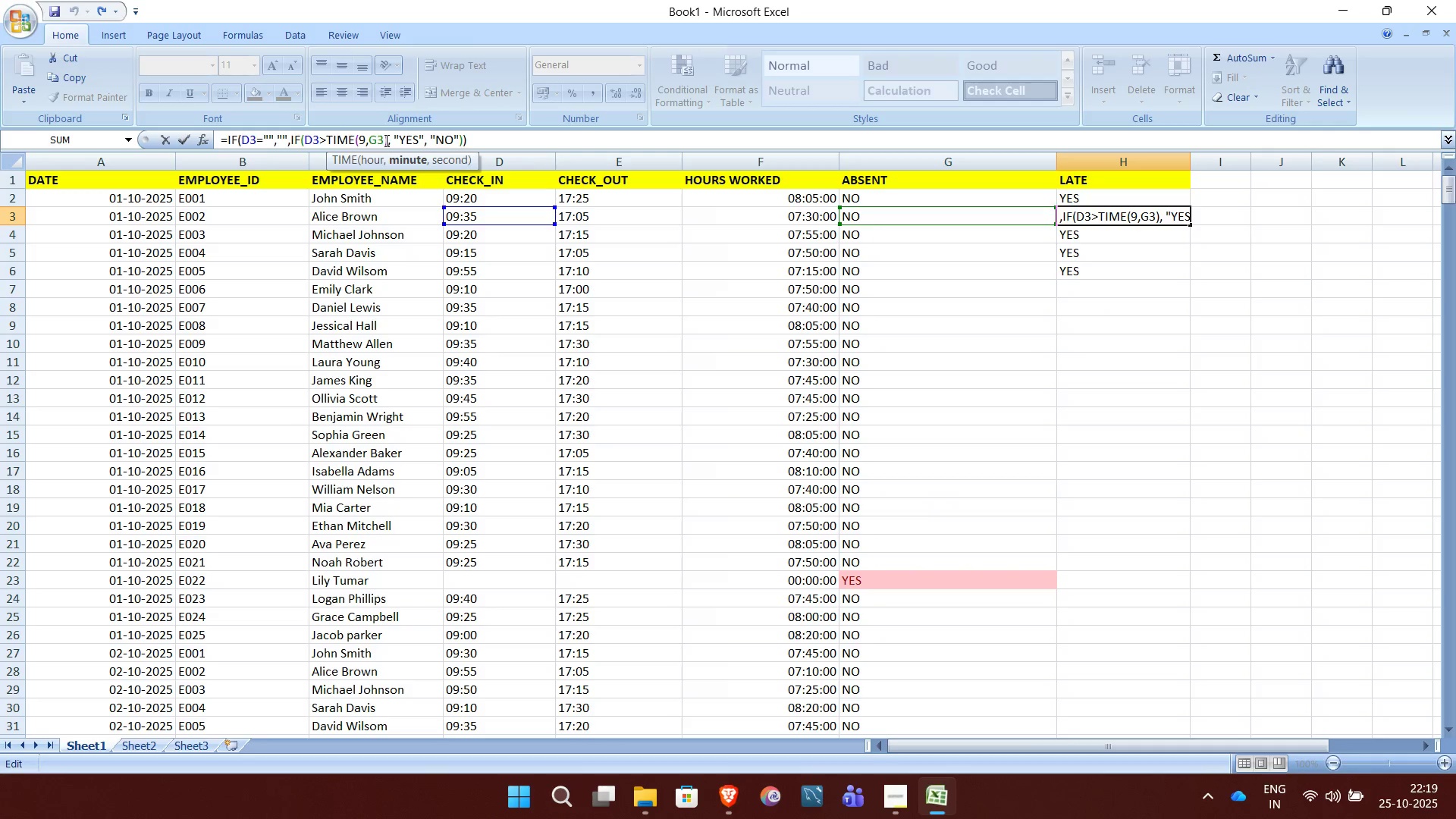 
key(Backspace)
key(Backspace)
type(30,0)
 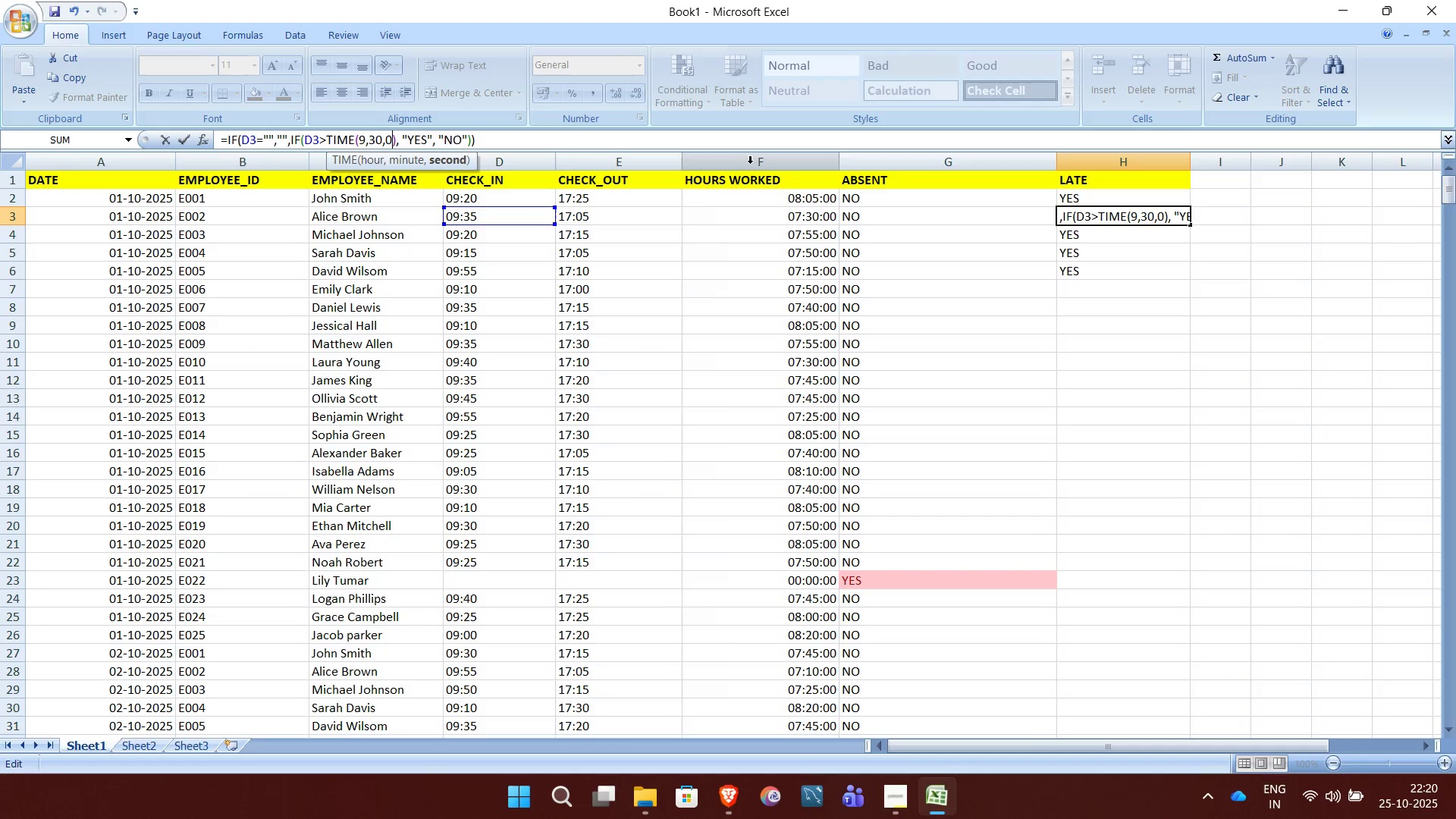 
key(Enter)
 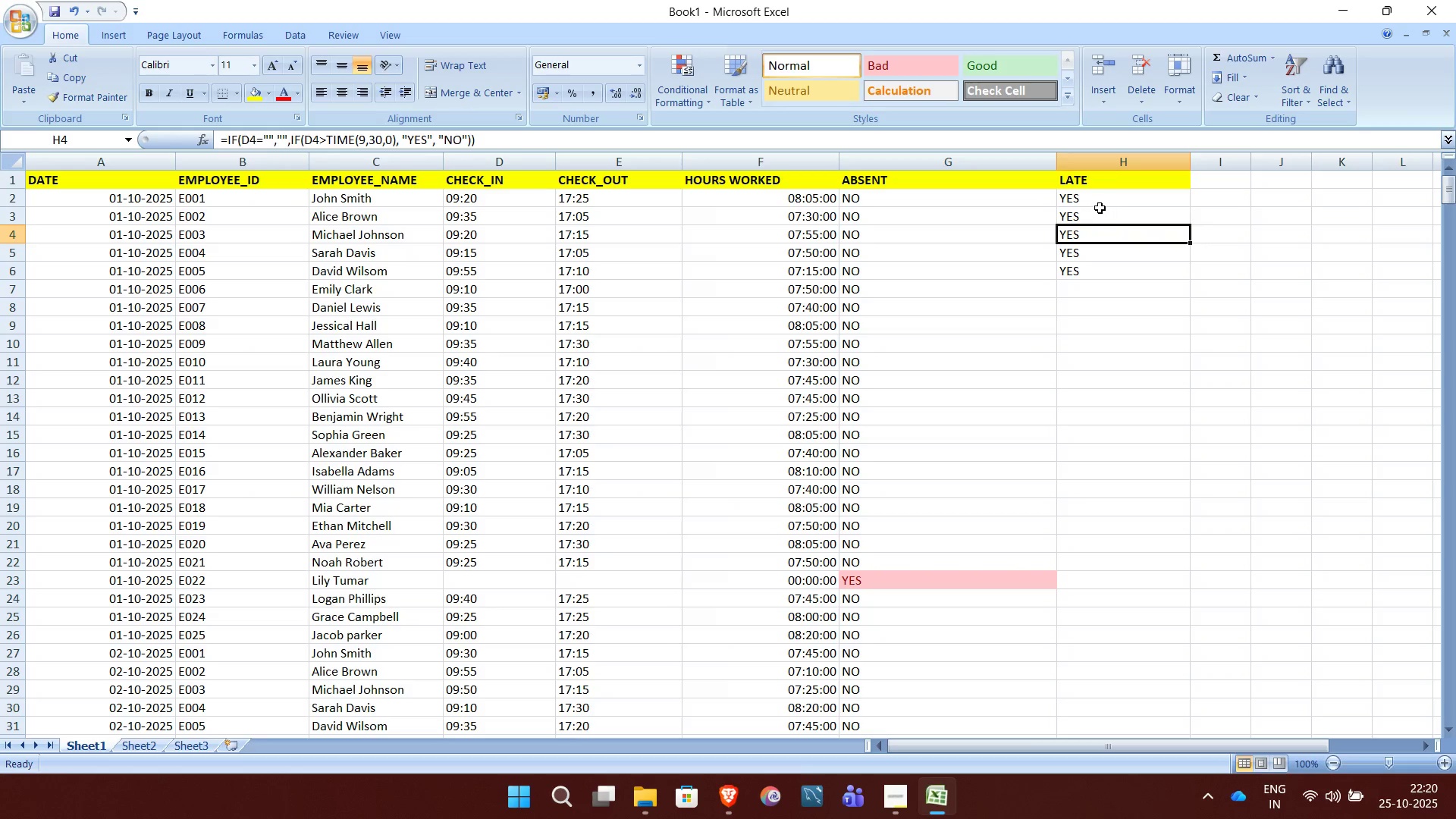 
left_click([1100, 208])
 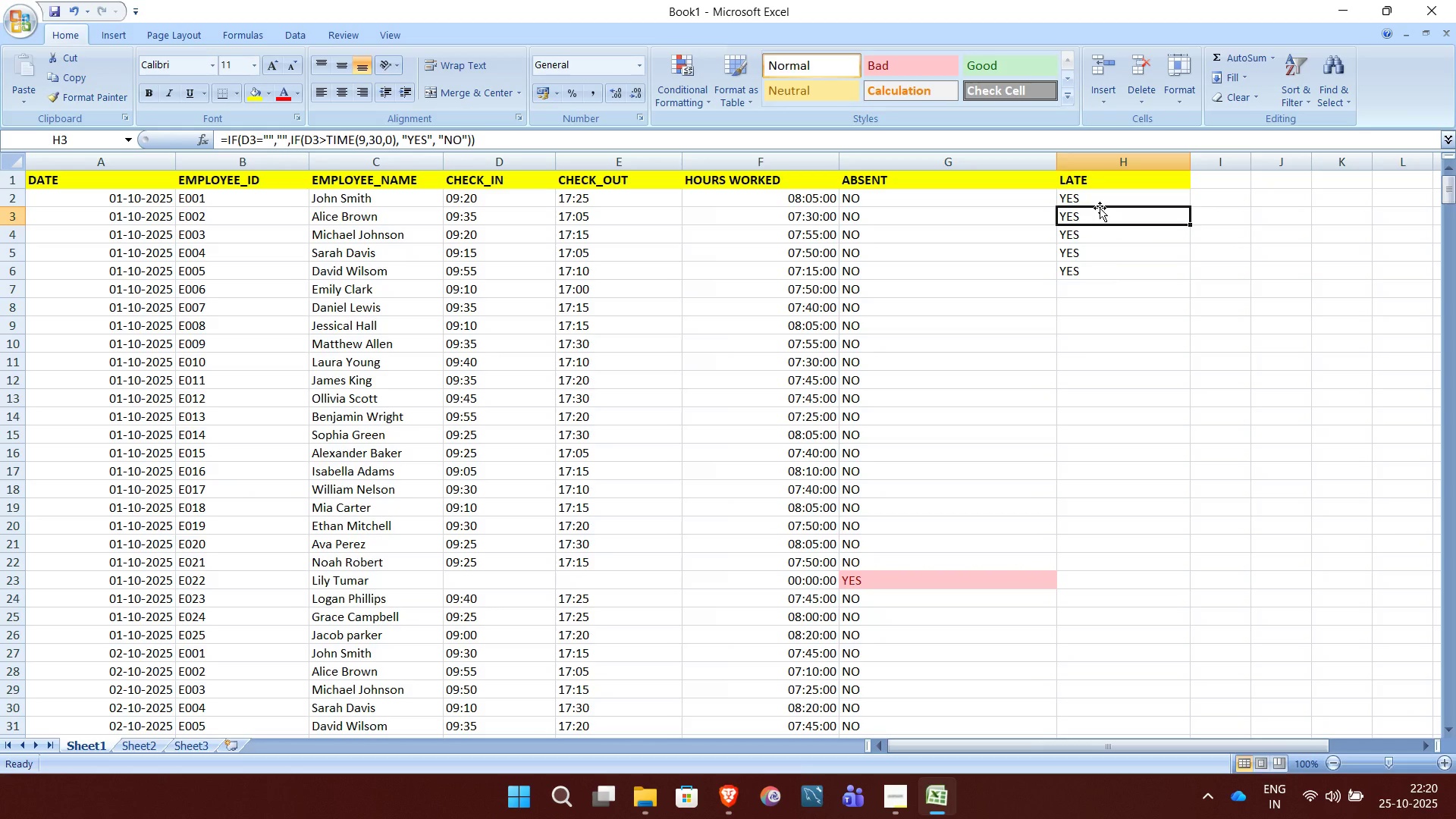 
wait(5.07)
 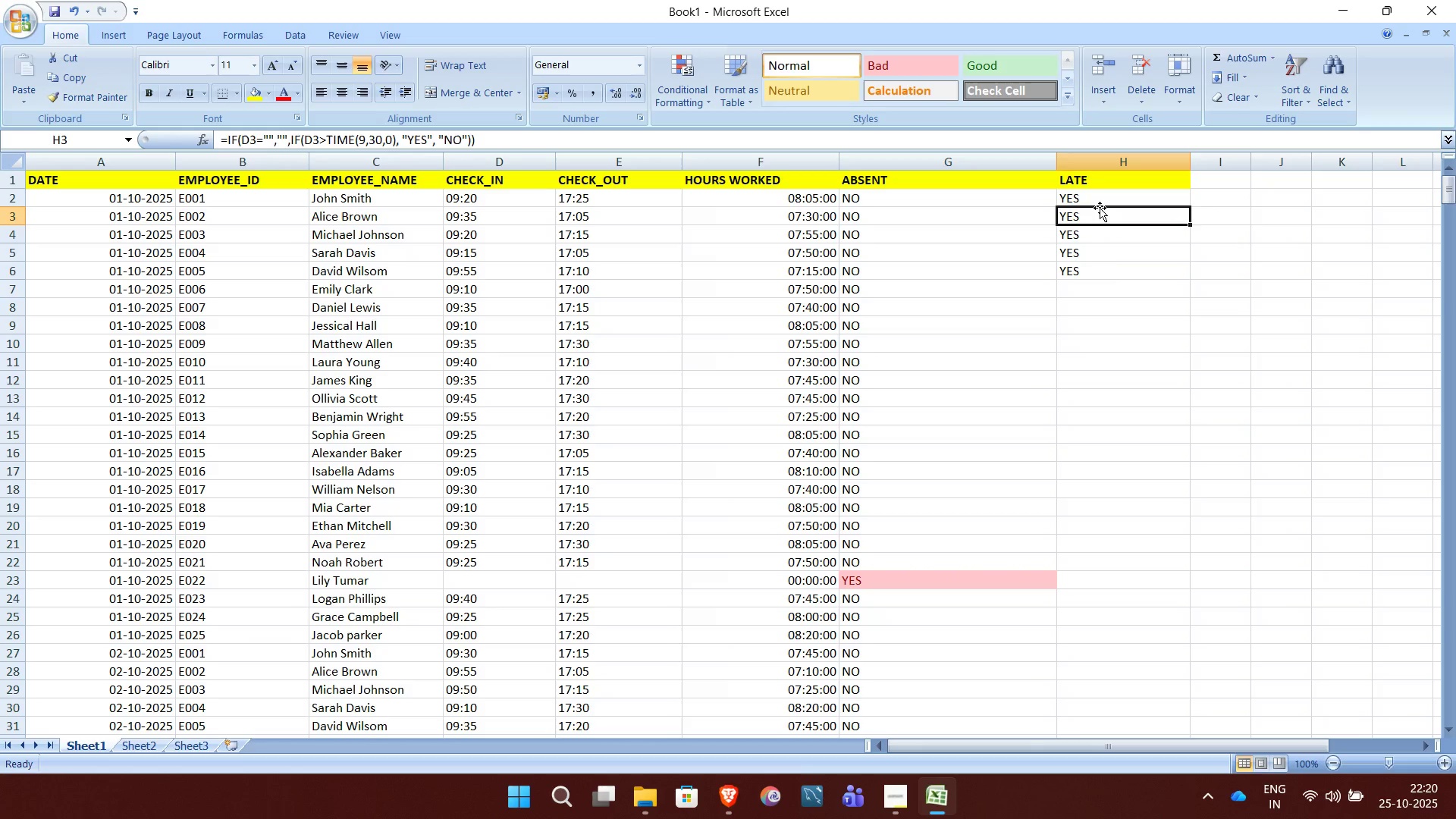 
scroll: coordinate [1100, 208], scroll_direction: down, amount: 10.0
 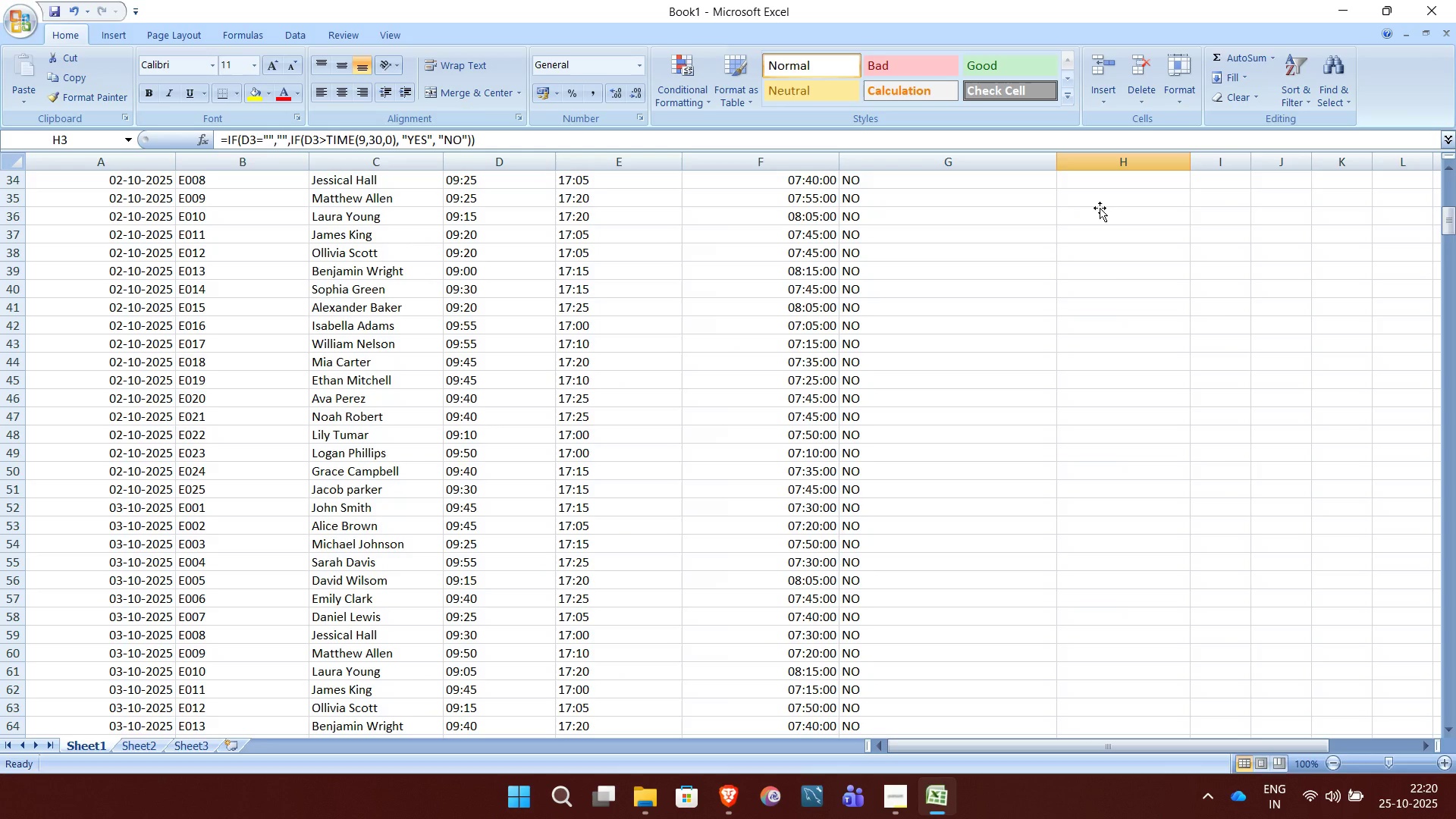 
scroll: coordinate [1100, 208], scroll_direction: down, amount: 3.0
 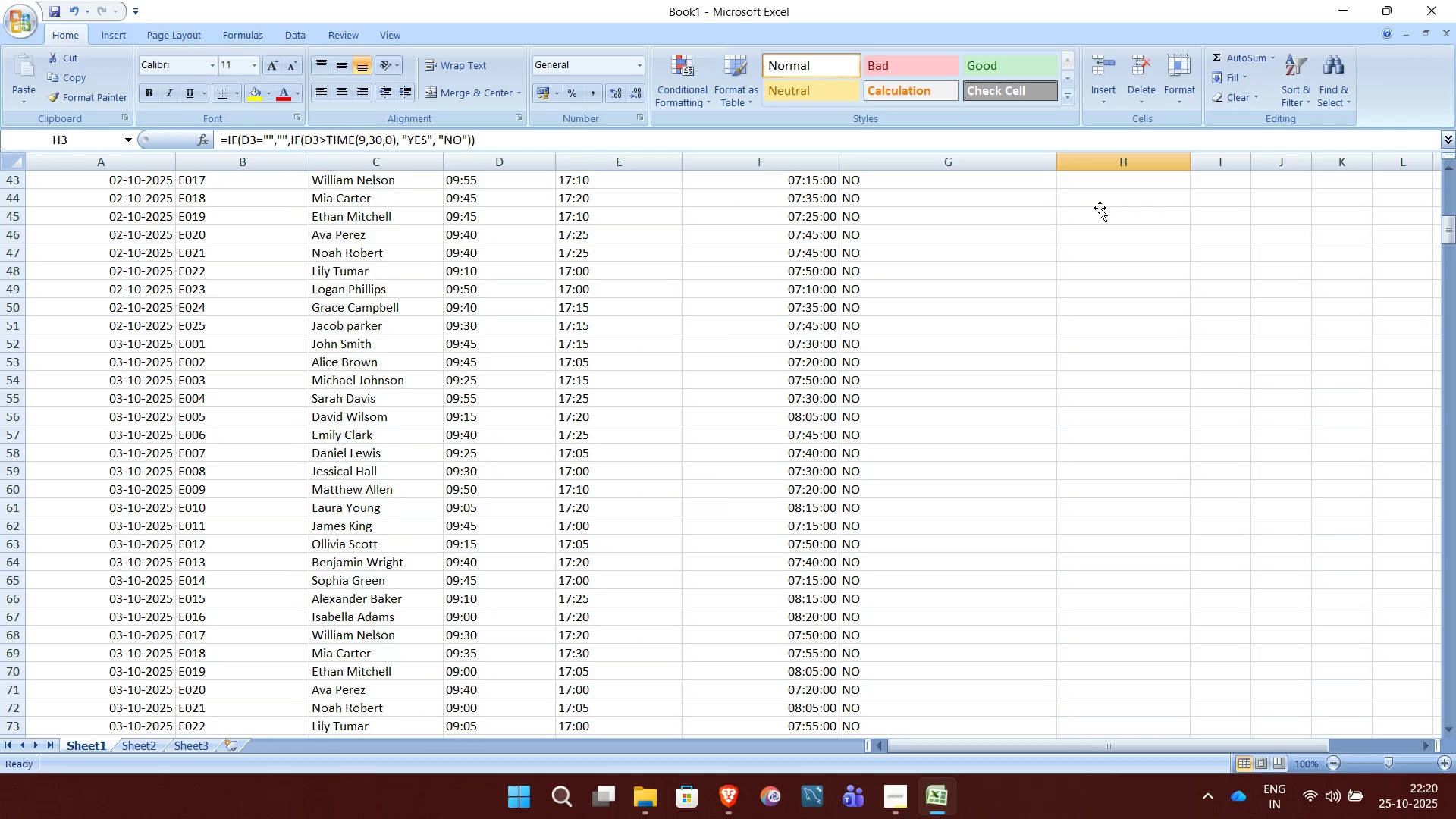 
scroll: coordinate [1100, 208], scroll_direction: up, amount: 29.0
 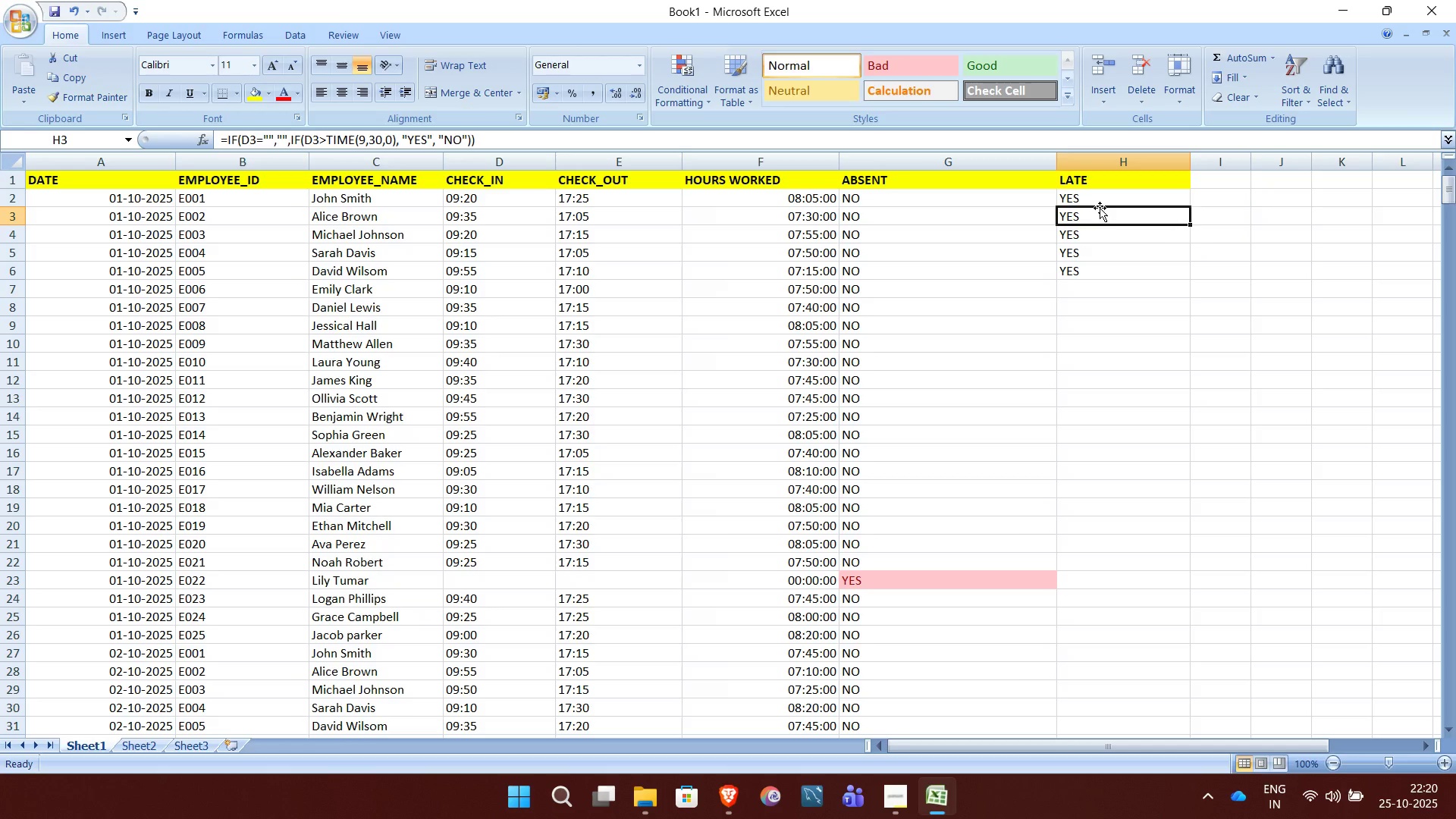 
wait(8.81)
 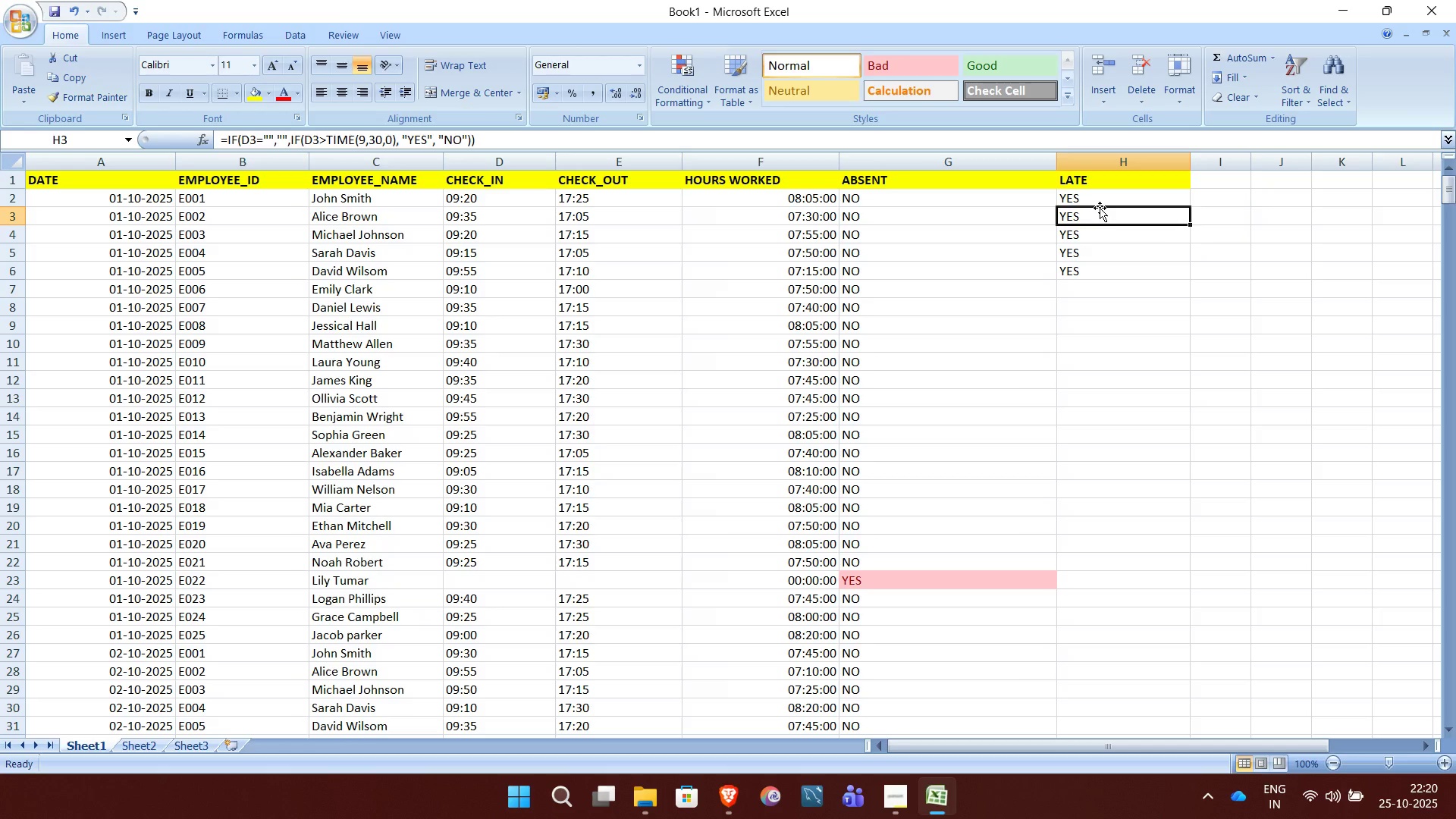 
scroll: coordinate [1100, 208], scroll_direction: down, amount: 3.0
 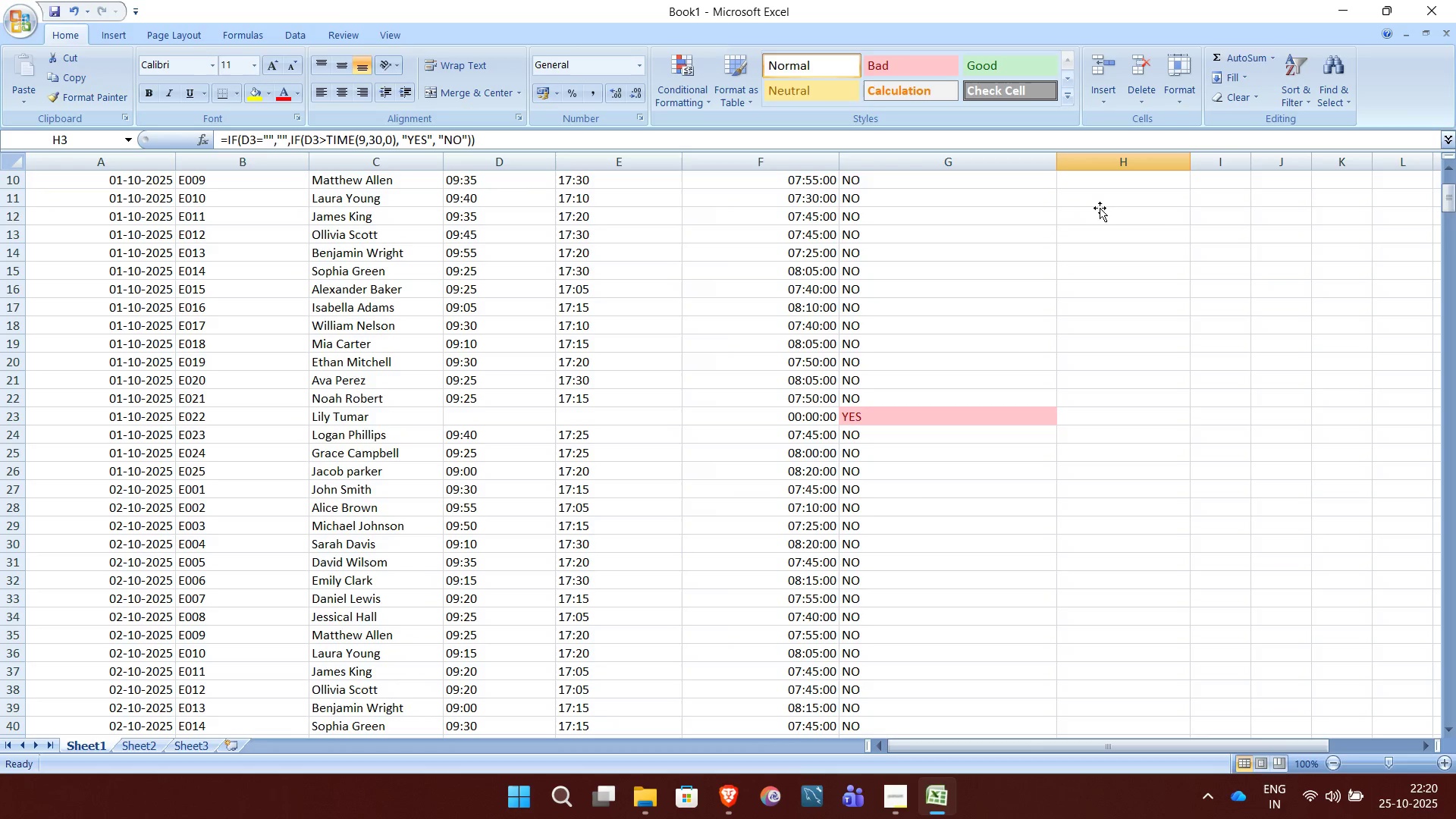 
scroll: coordinate [1100, 208], scroll_direction: none, amount: 0.0
 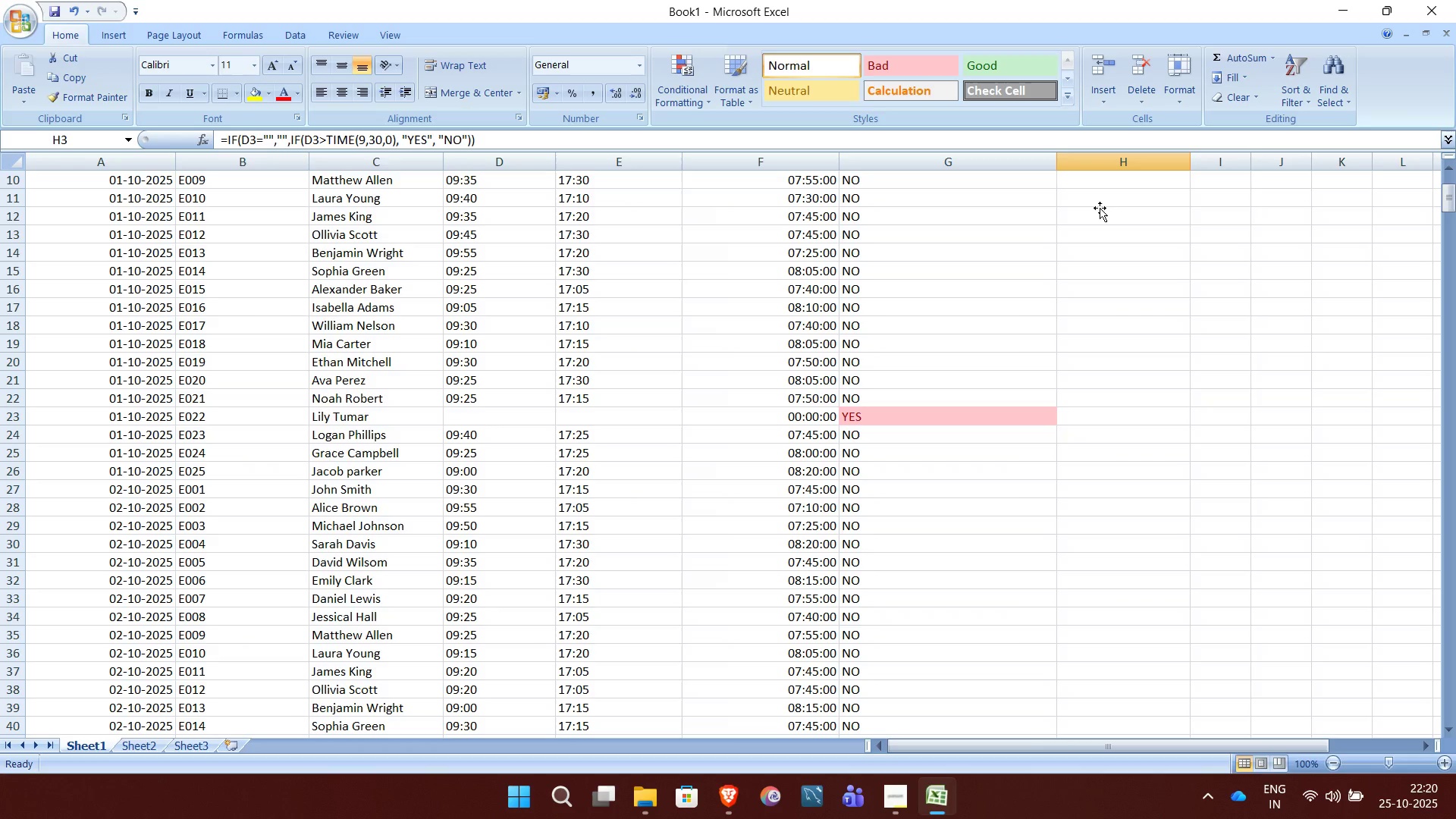 
scroll: coordinate [1100, 208], scroll_direction: down, amount: 1.0
 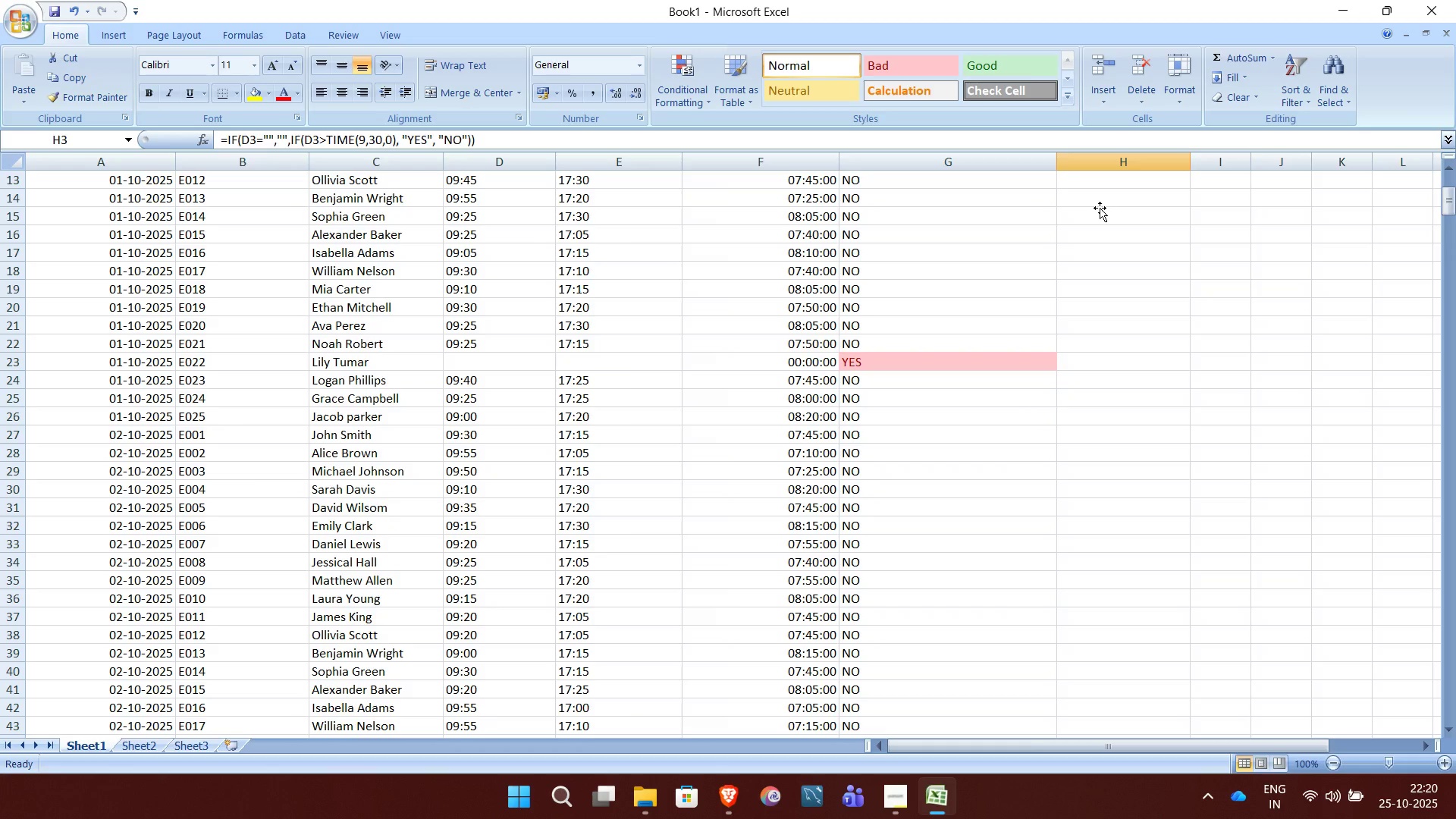 
scroll: coordinate [1100, 208], scroll_direction: up, amount: 40.0
 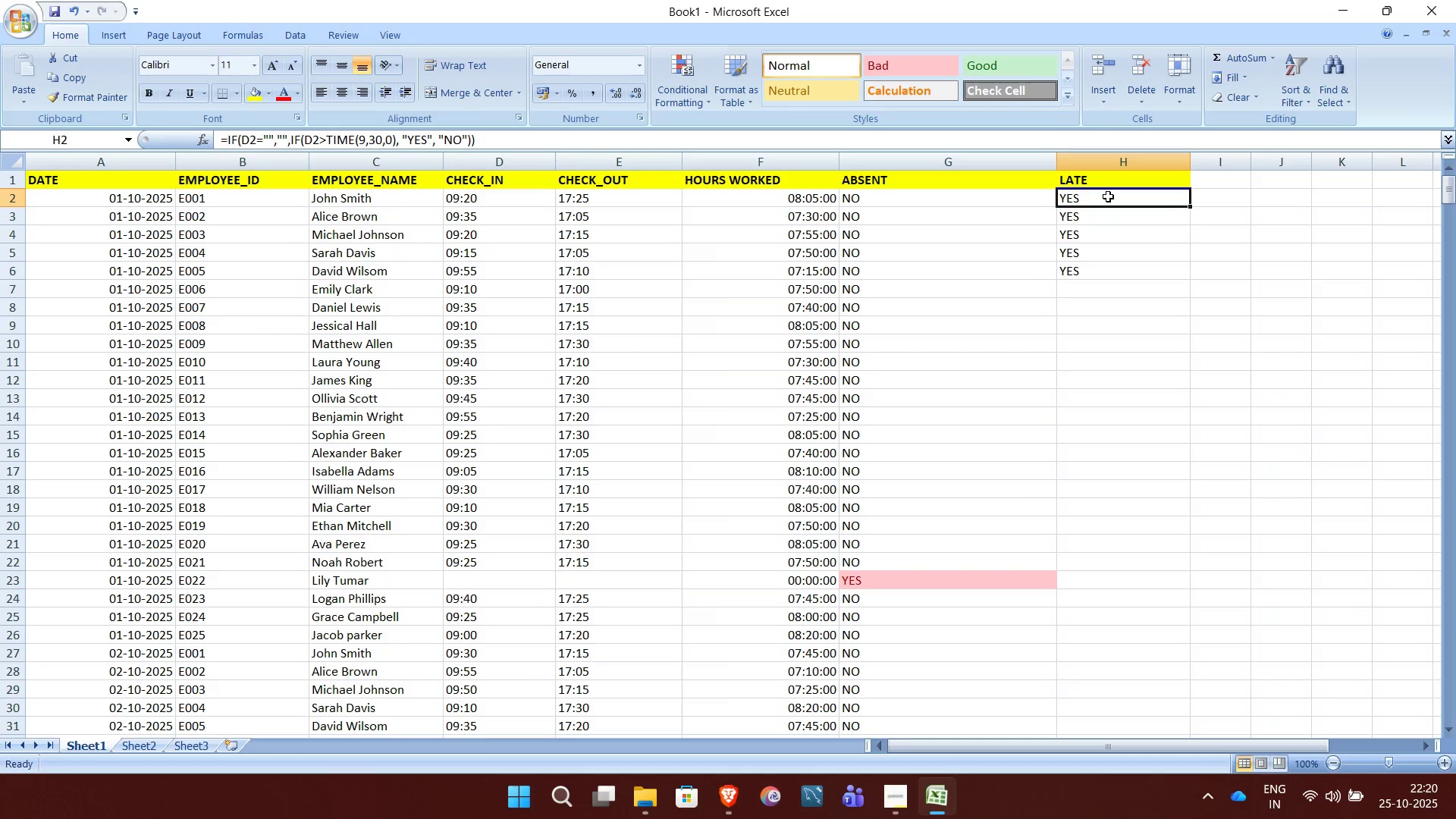 
left_click([1108, 196])
 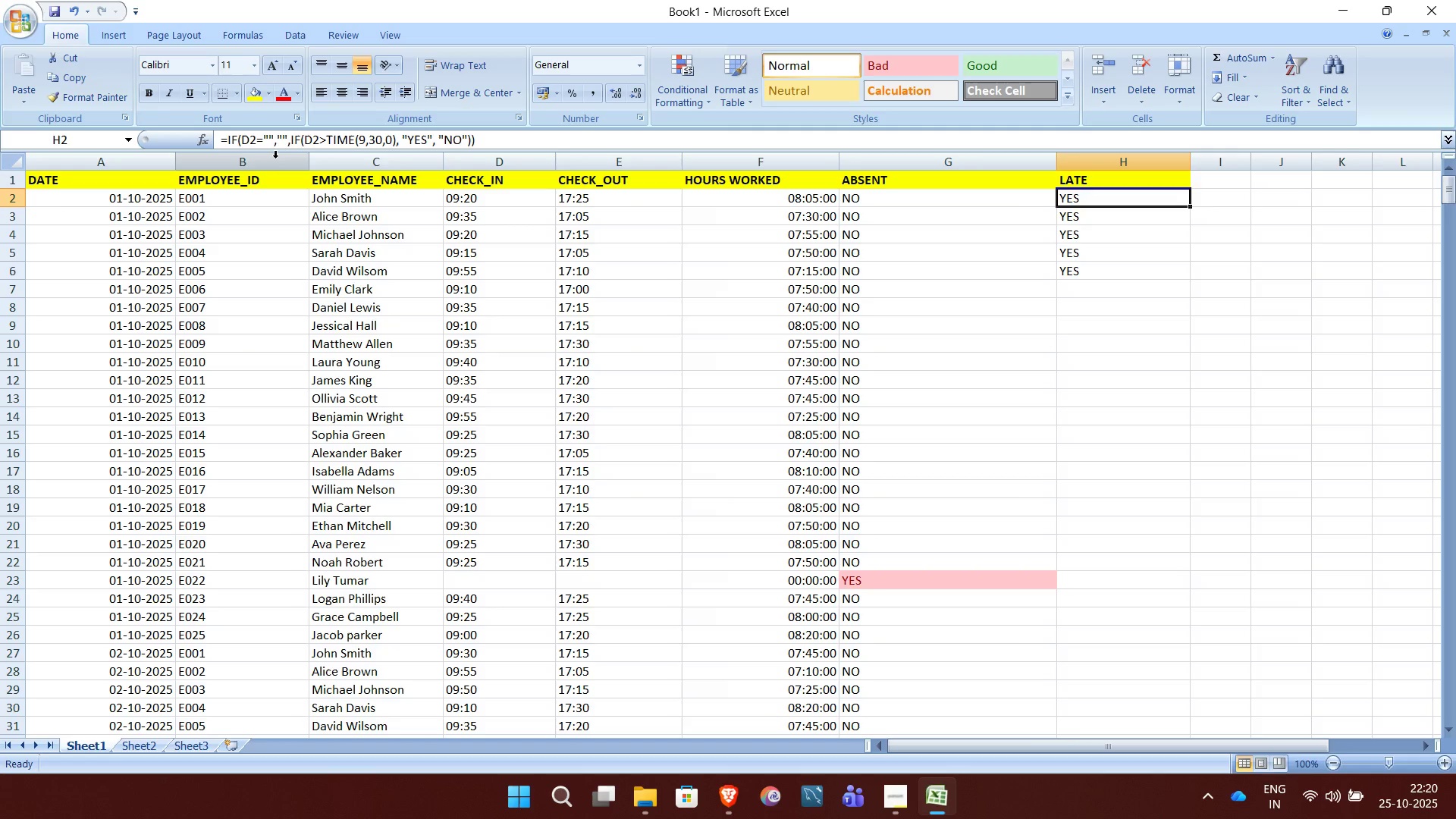 
left_click([278, 143])
 